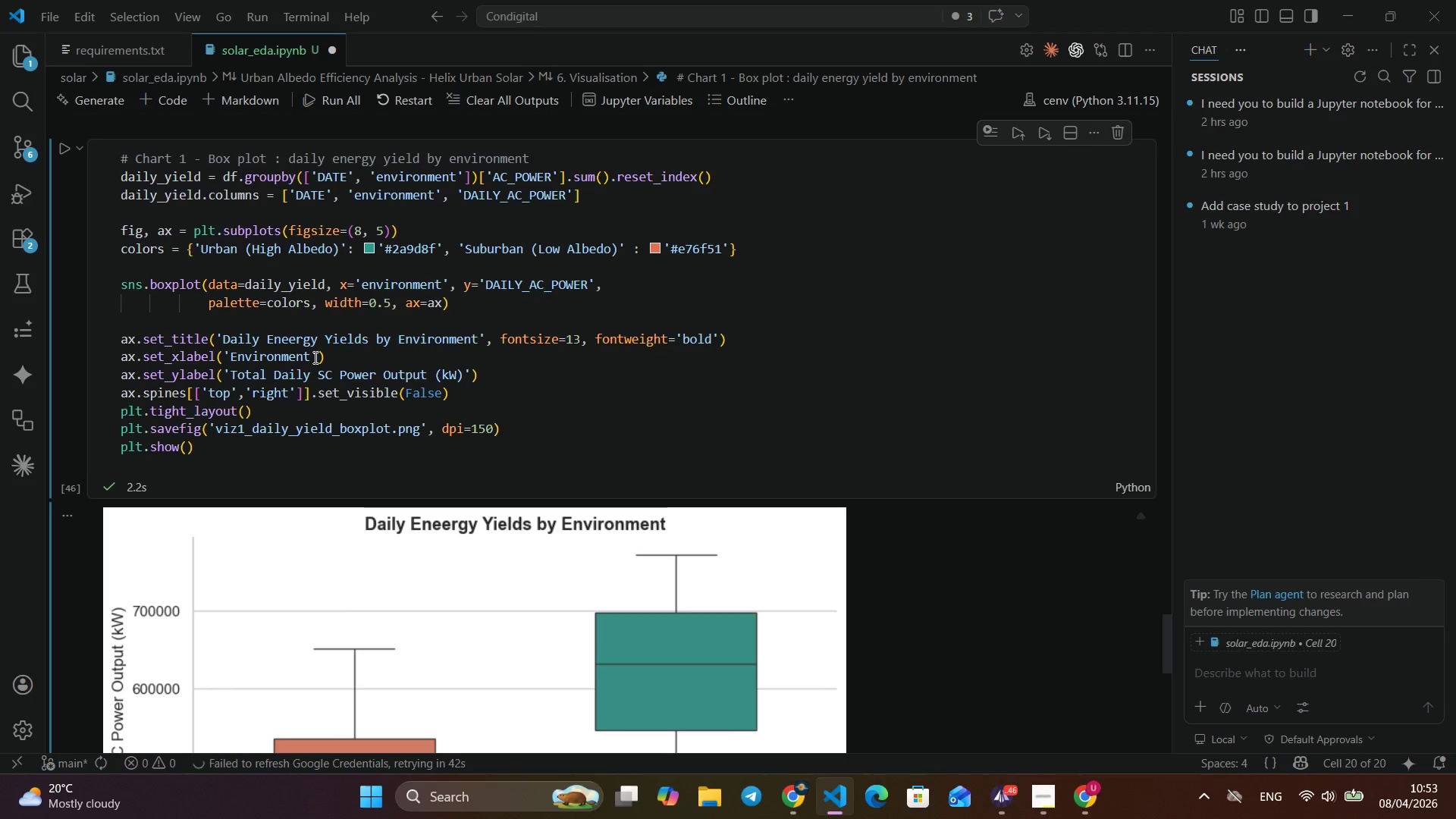 
wait(20.14)
 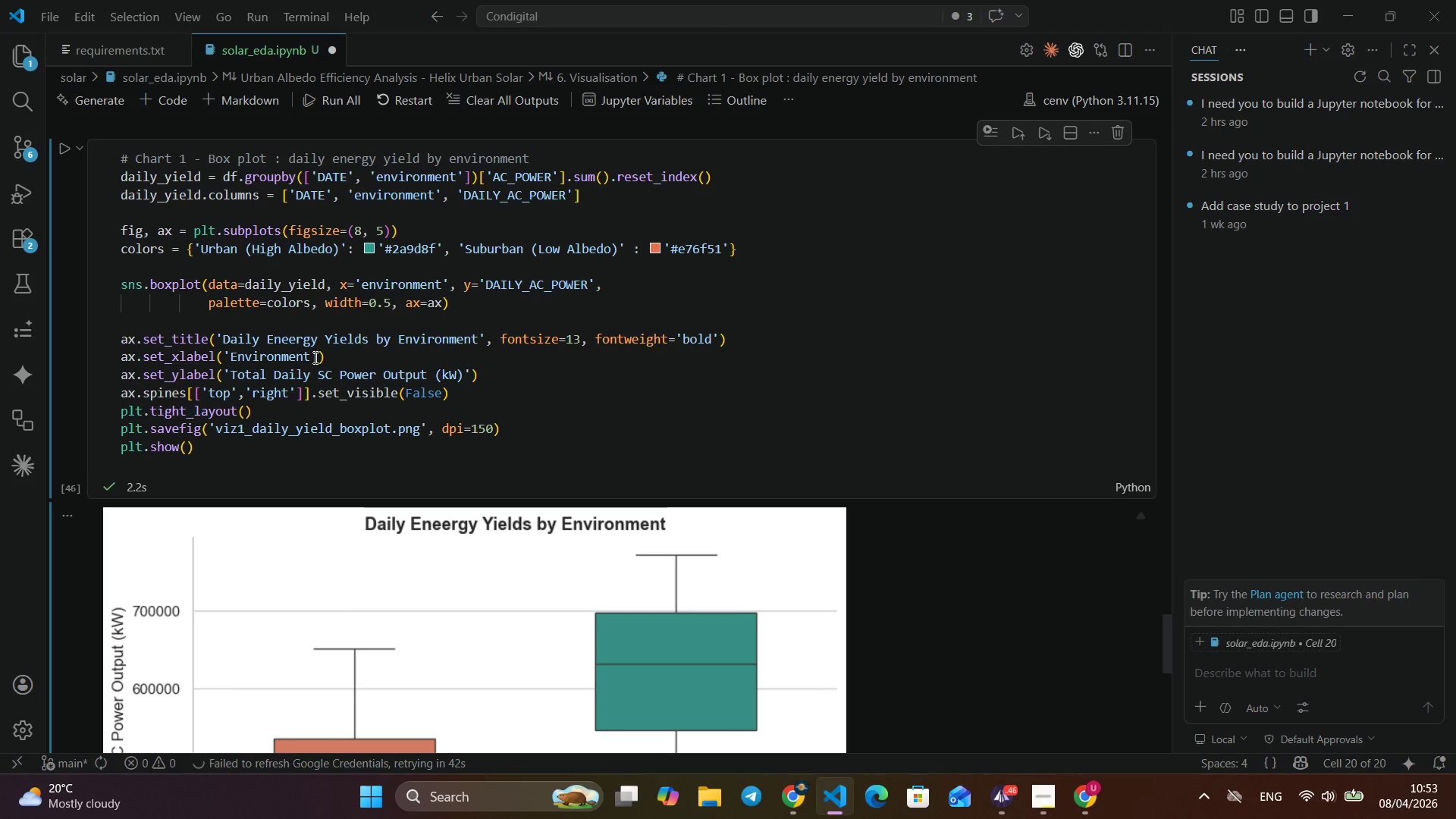 
scroll: coordinate [322, 405], scroll_direction: down, amount: 10.0
 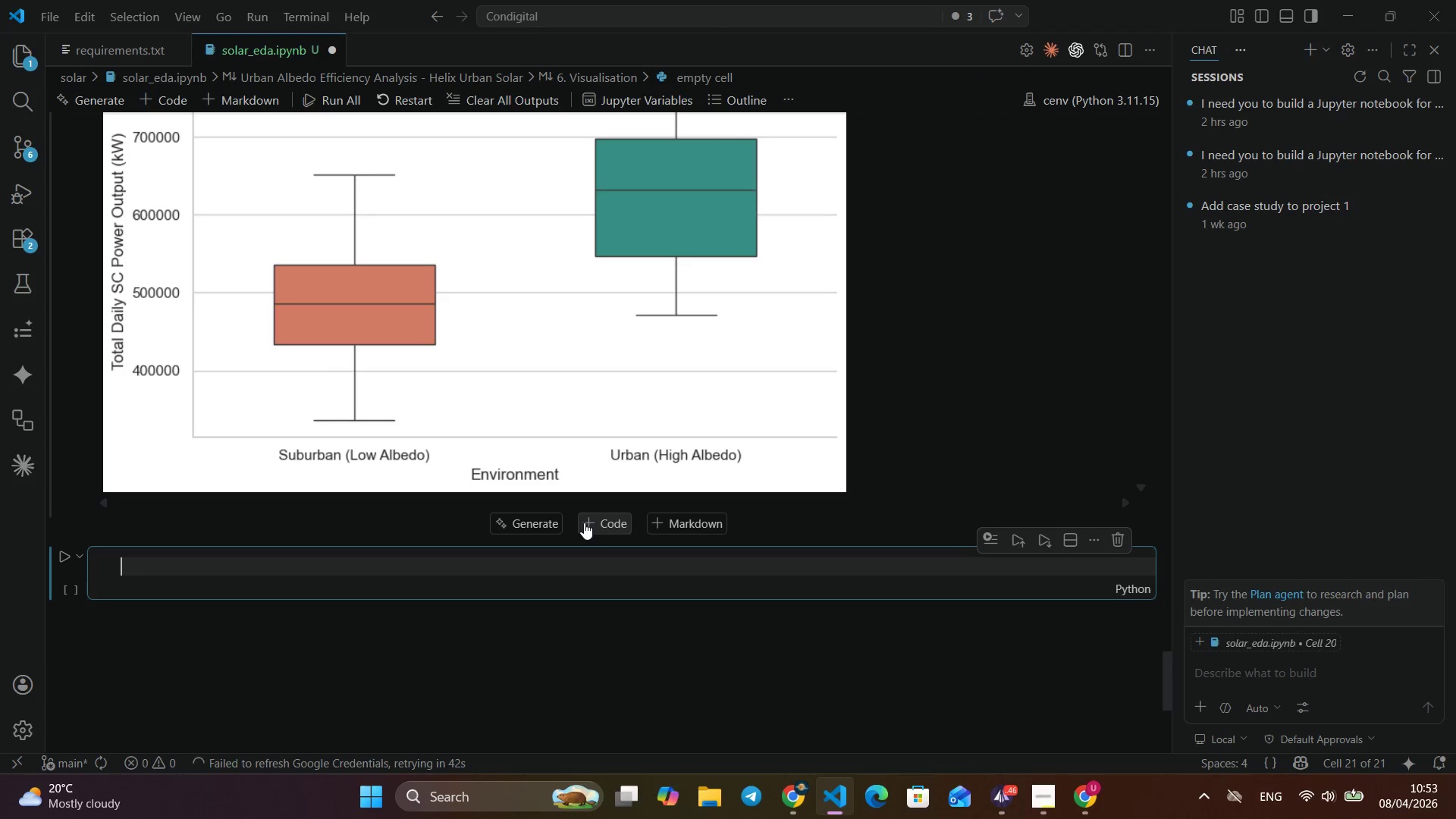 
left_click([583, 523])
 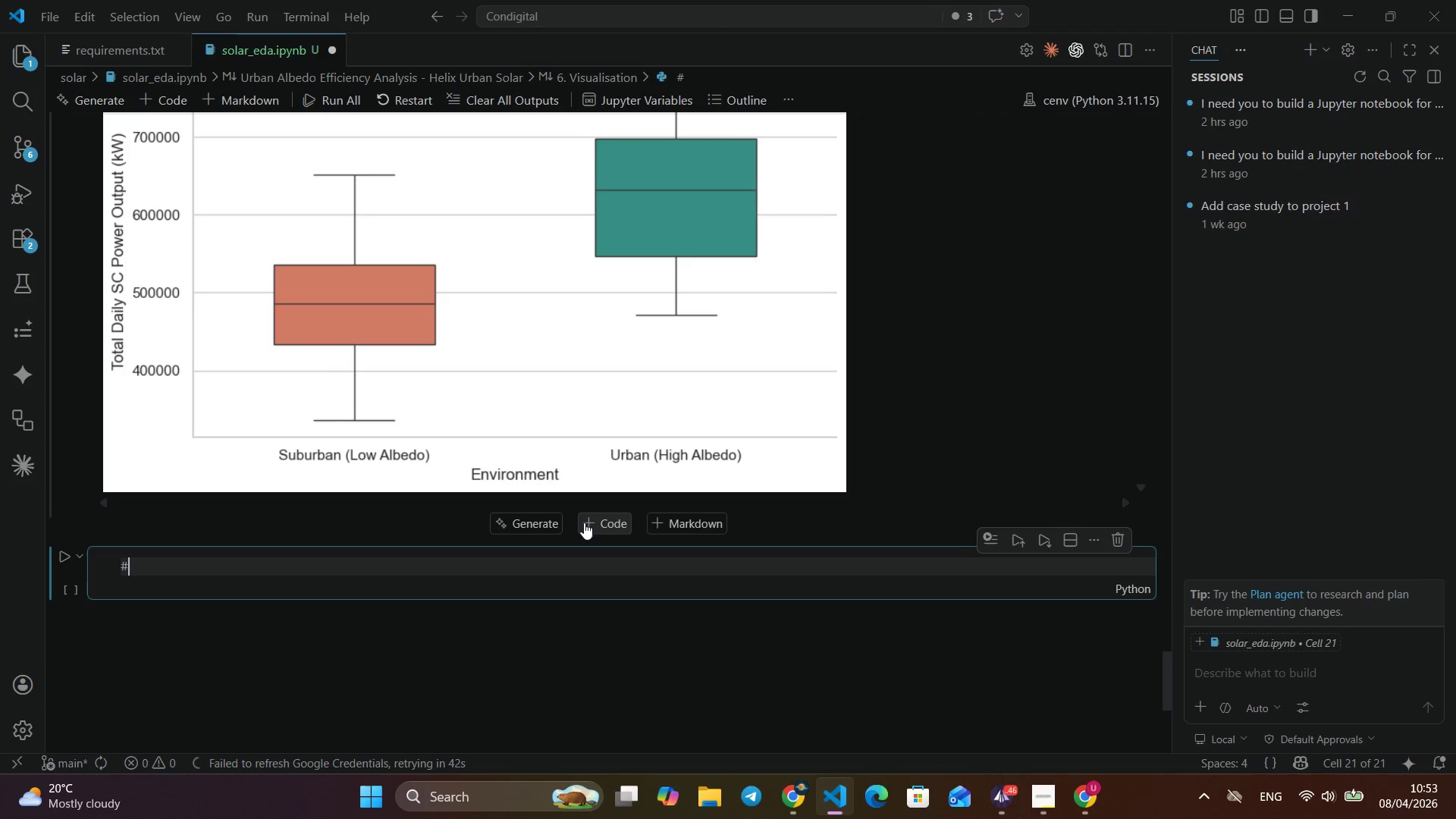 
type(# c)
key(Backspace)
type(c)
key(Backspace)
type(Chart 2 - Scatter plot: ambient temperature vs performance ratio with regression llines)
key(Backspace)
key(Backspace)
key(Backspace)
key(Backspace)
key(Backspace)
type(ines )
 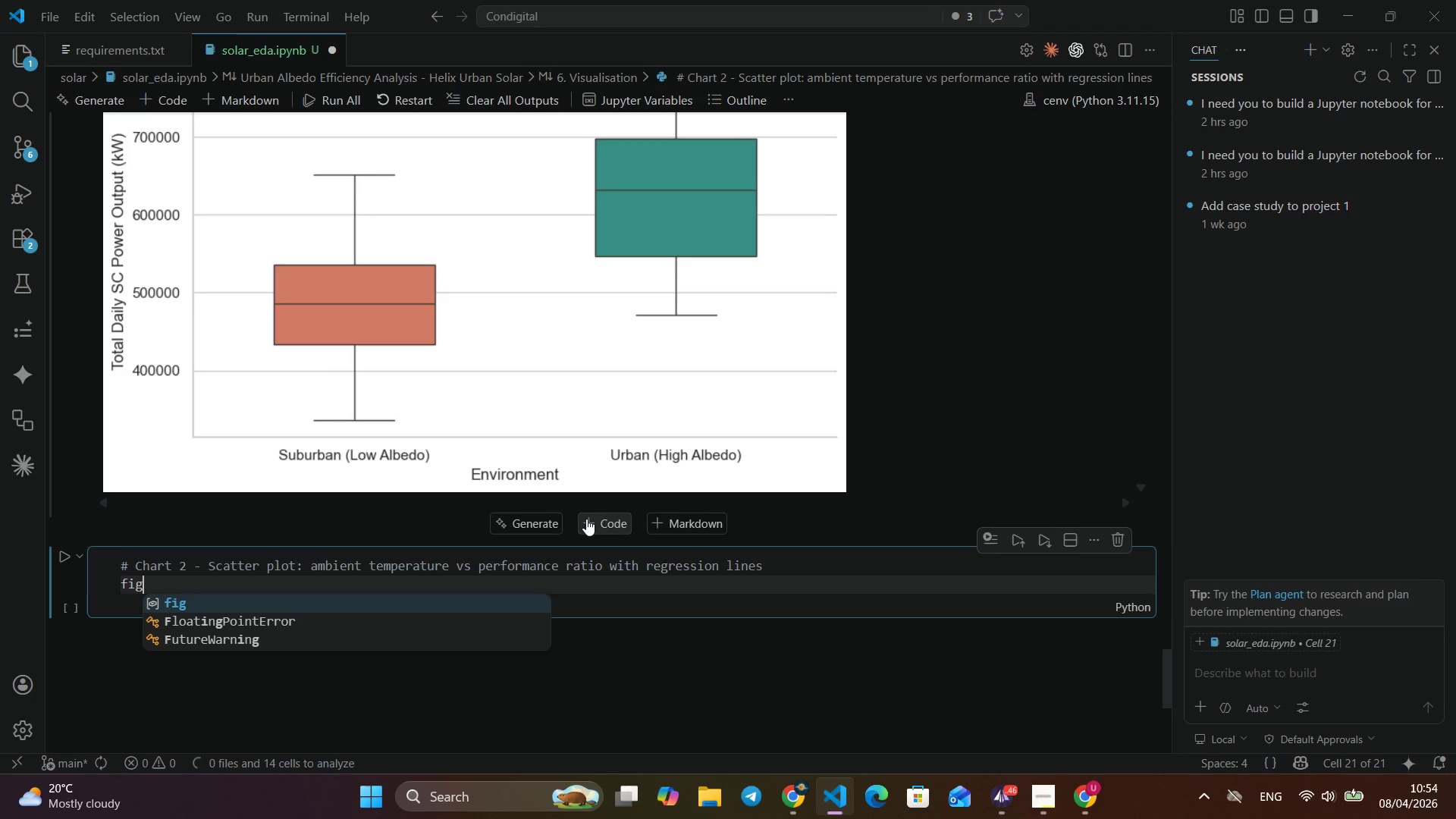 
key(Enter)
 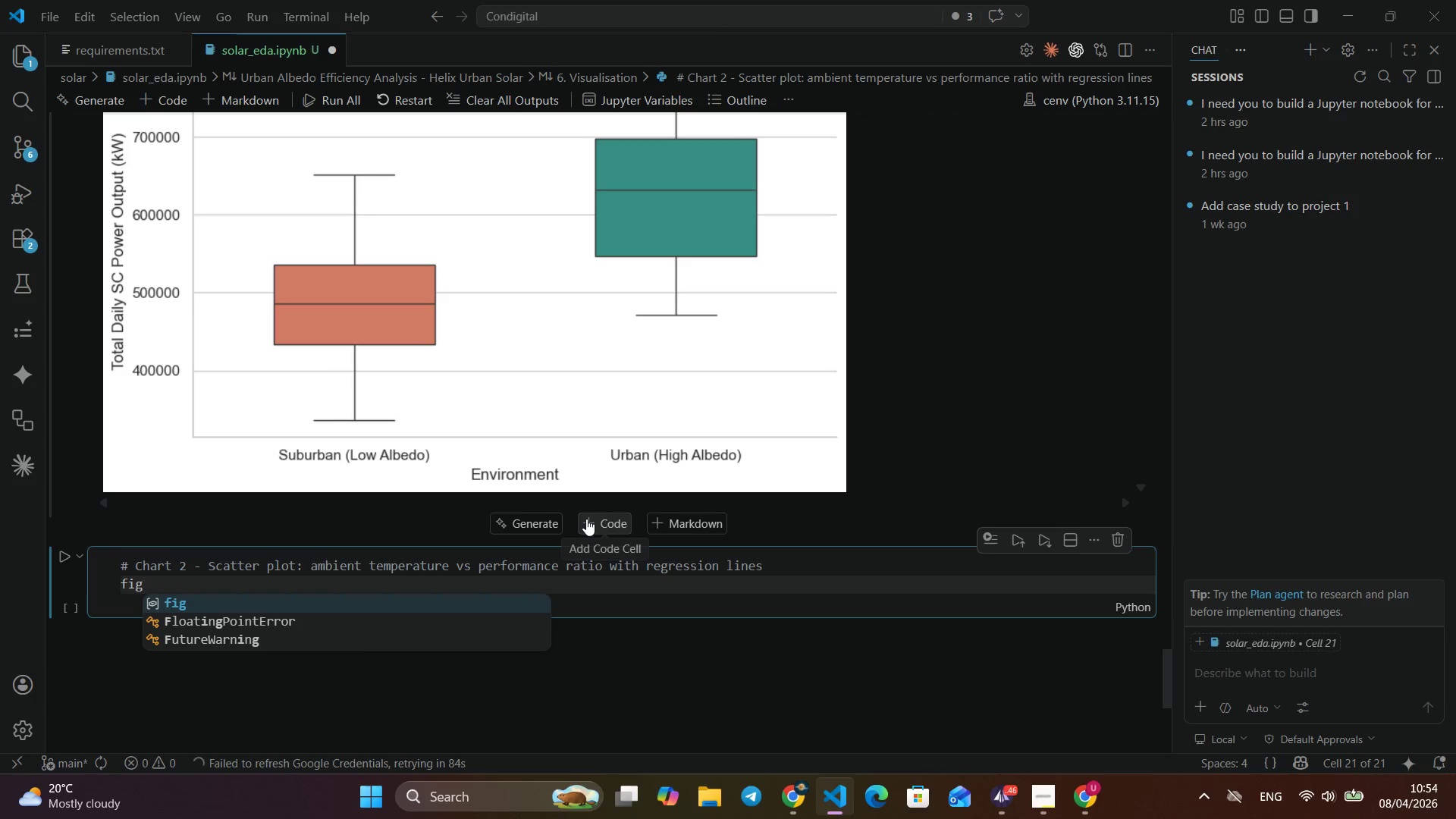 
type(fig)
 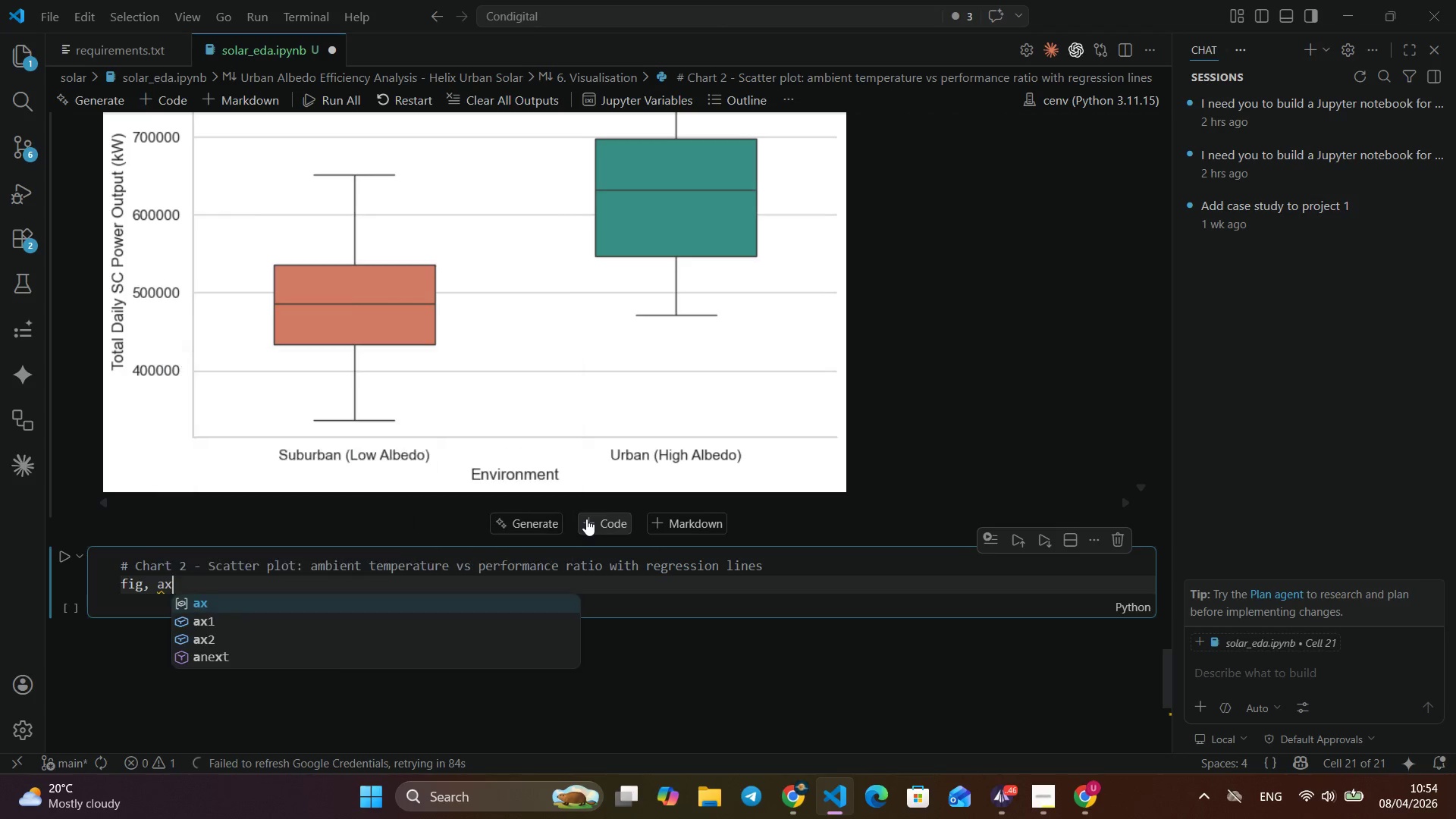 
type(, ax = pl)
 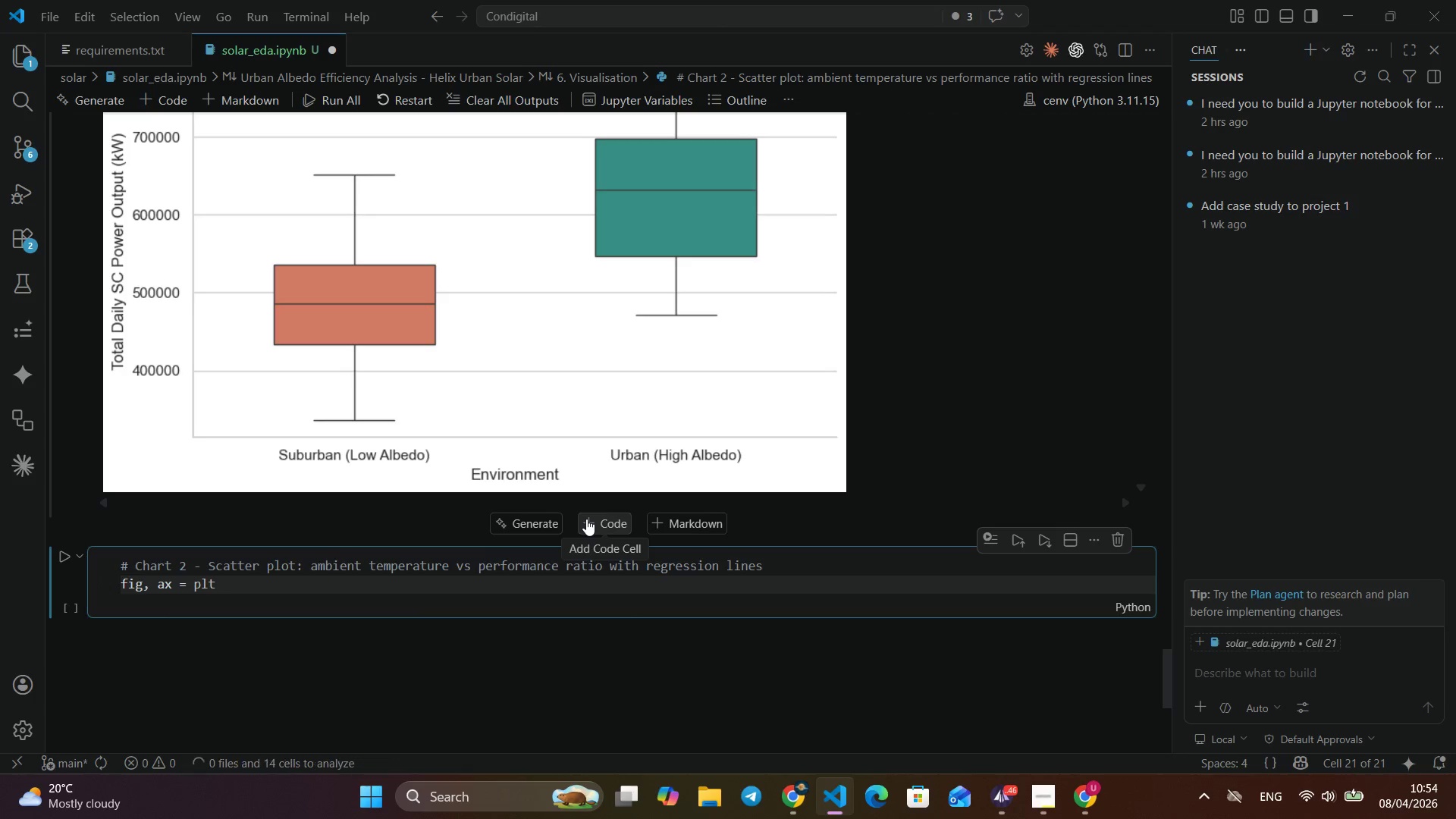 
key(Enter)
 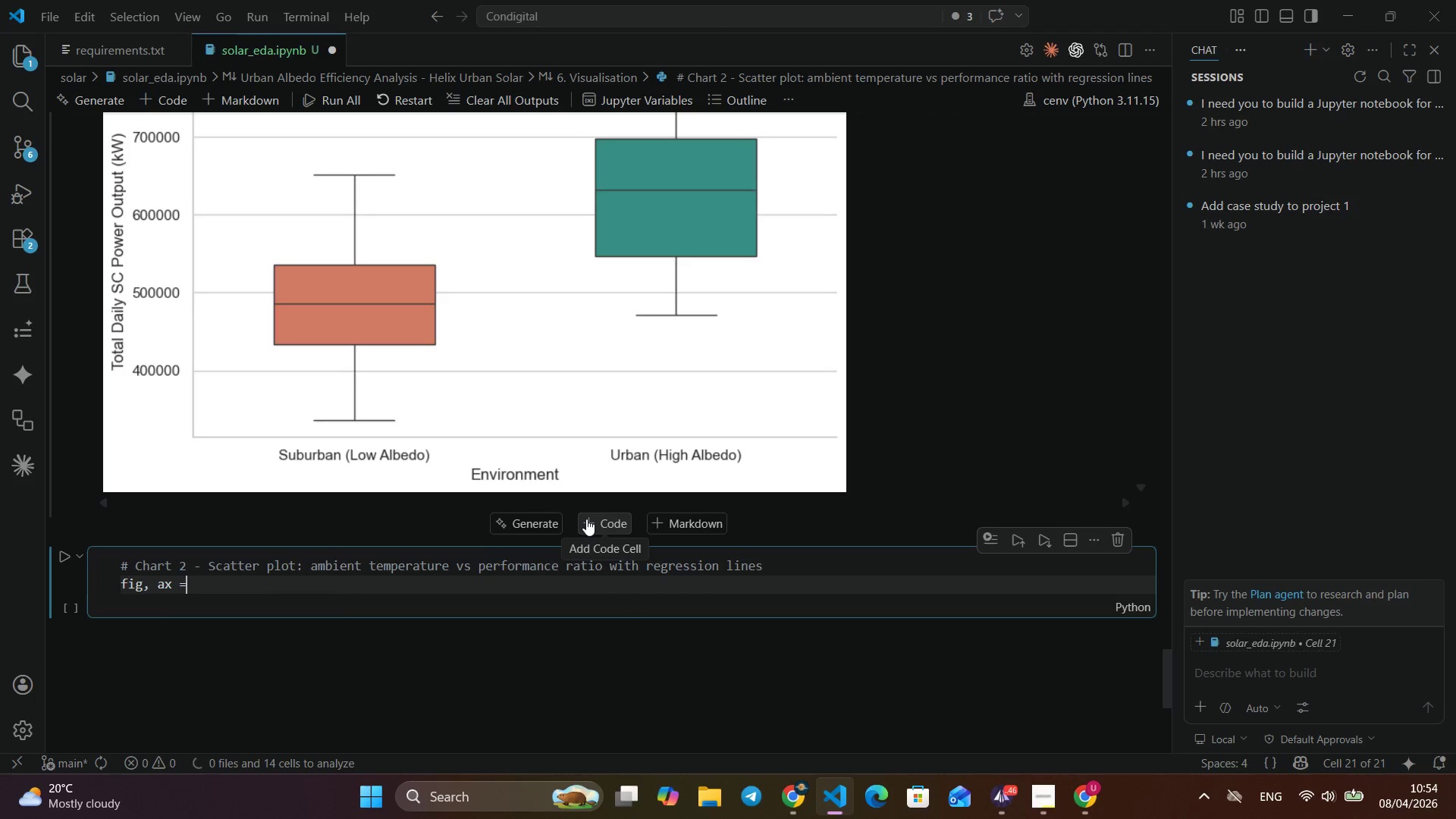 
key(Backspace)
key(Backspace)
key(Backspace)
key(Backspace)
key(Backspace)
type(= pl)
 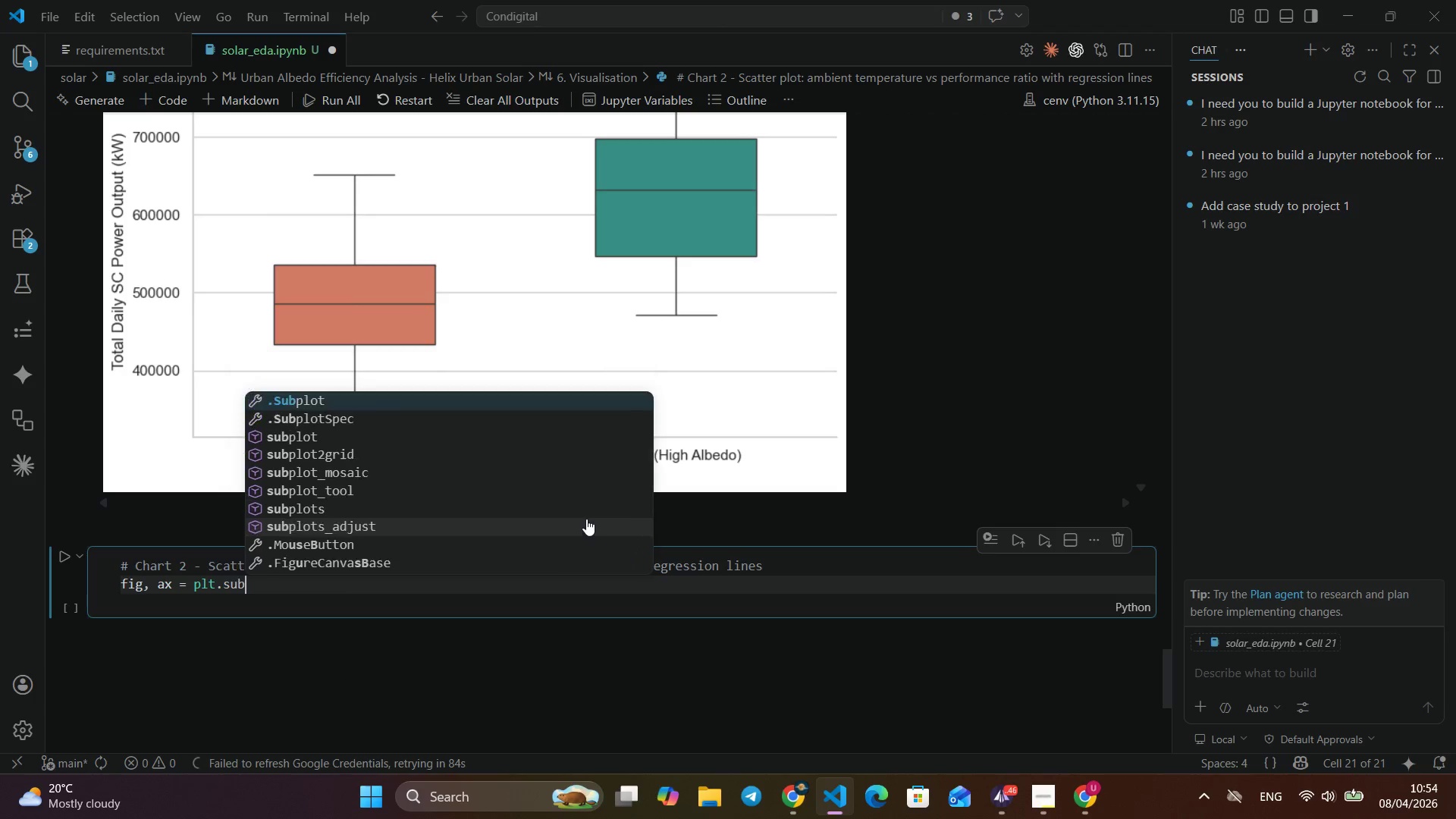 
key(Enter)
 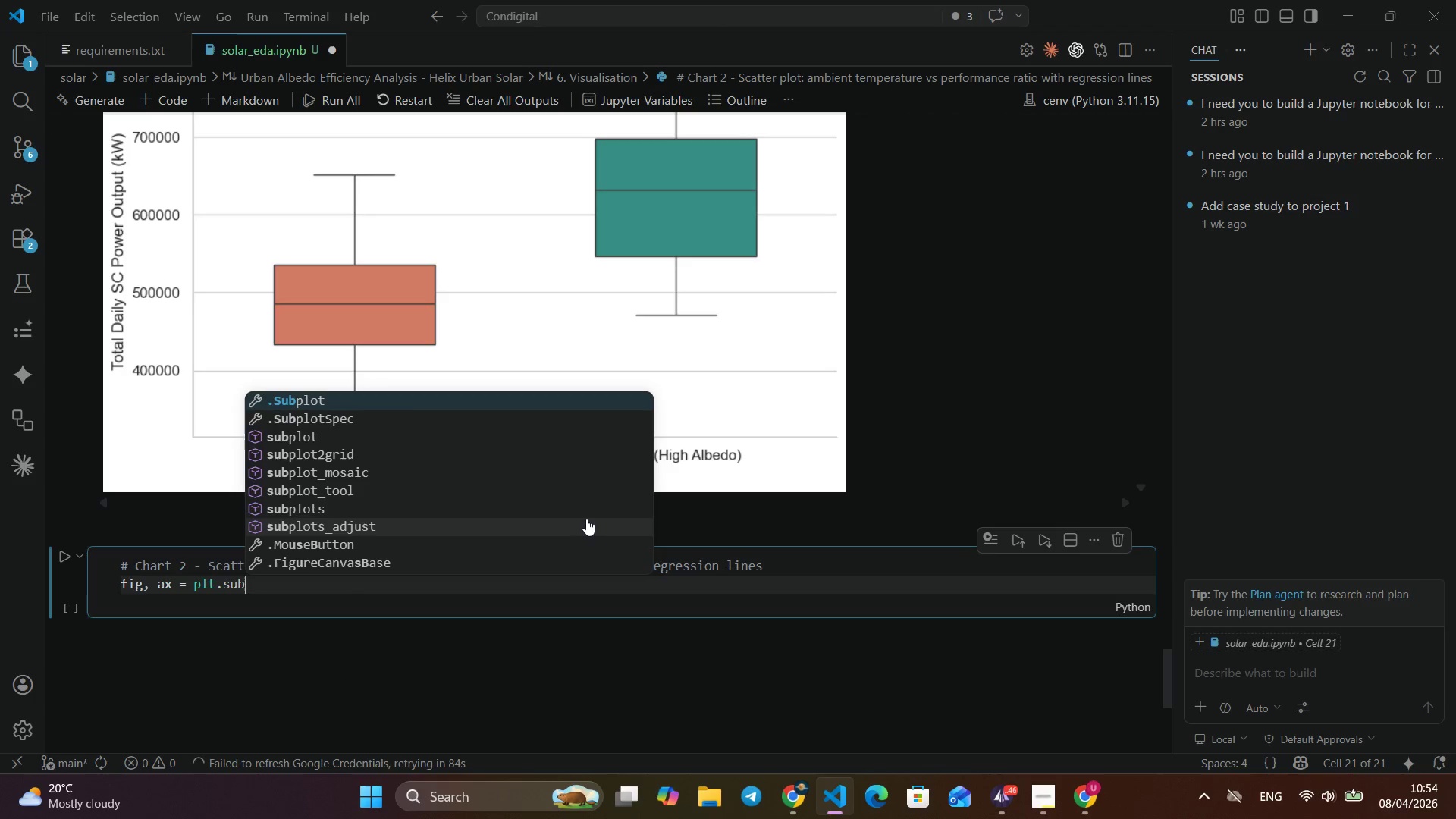 
type(.sub)
 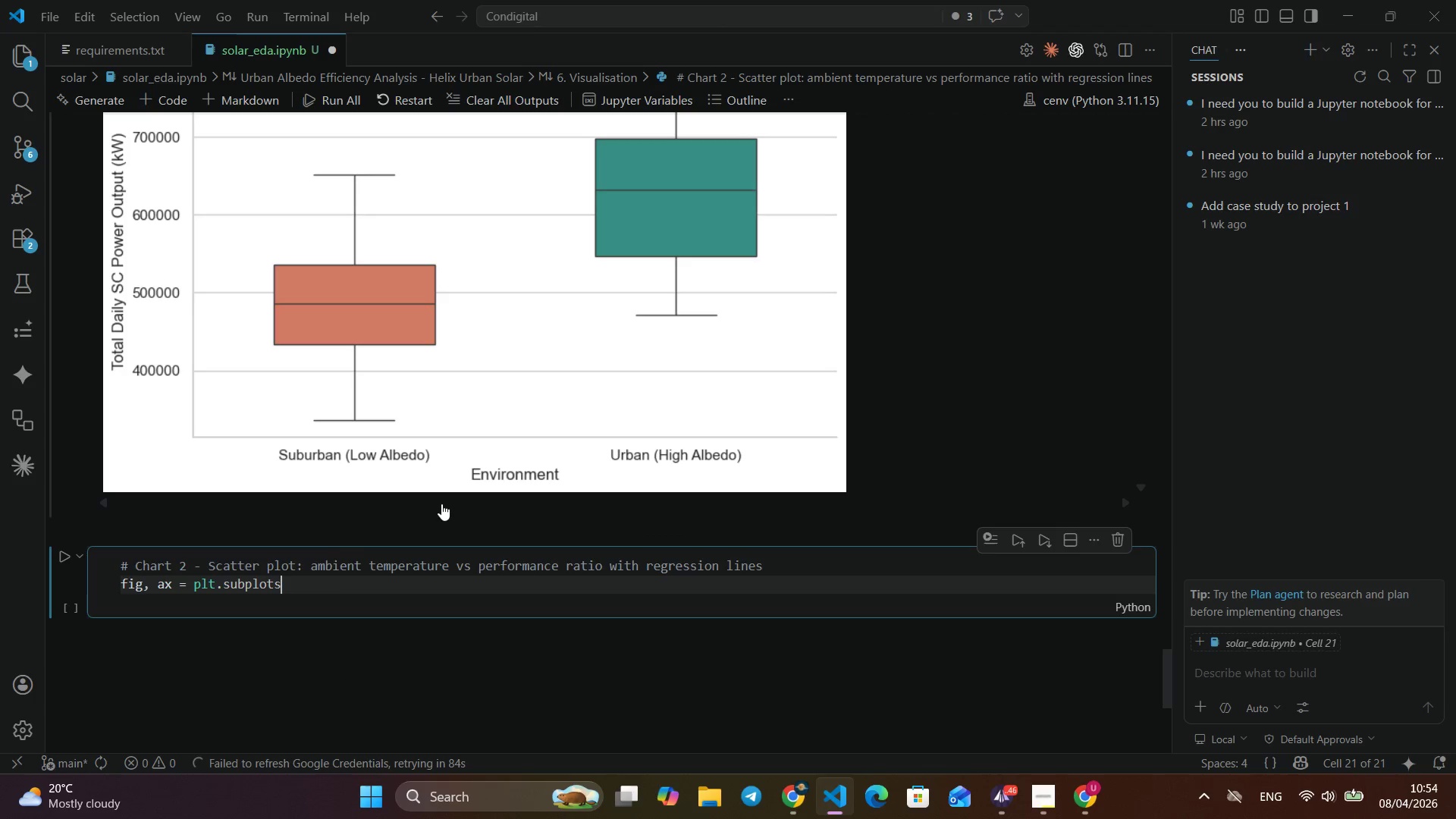 
left_click([441, 504])
 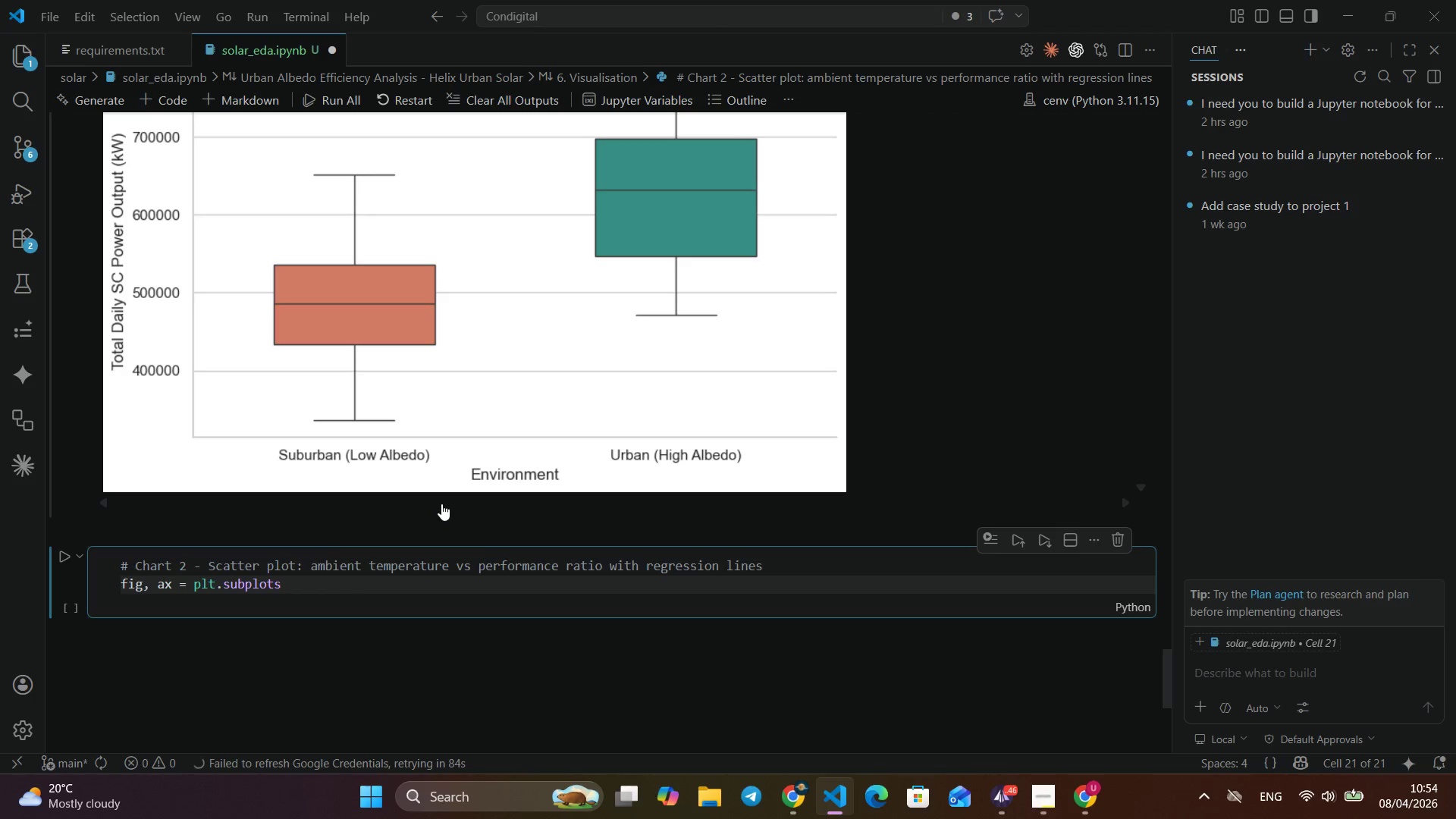 
wait(6.2)
 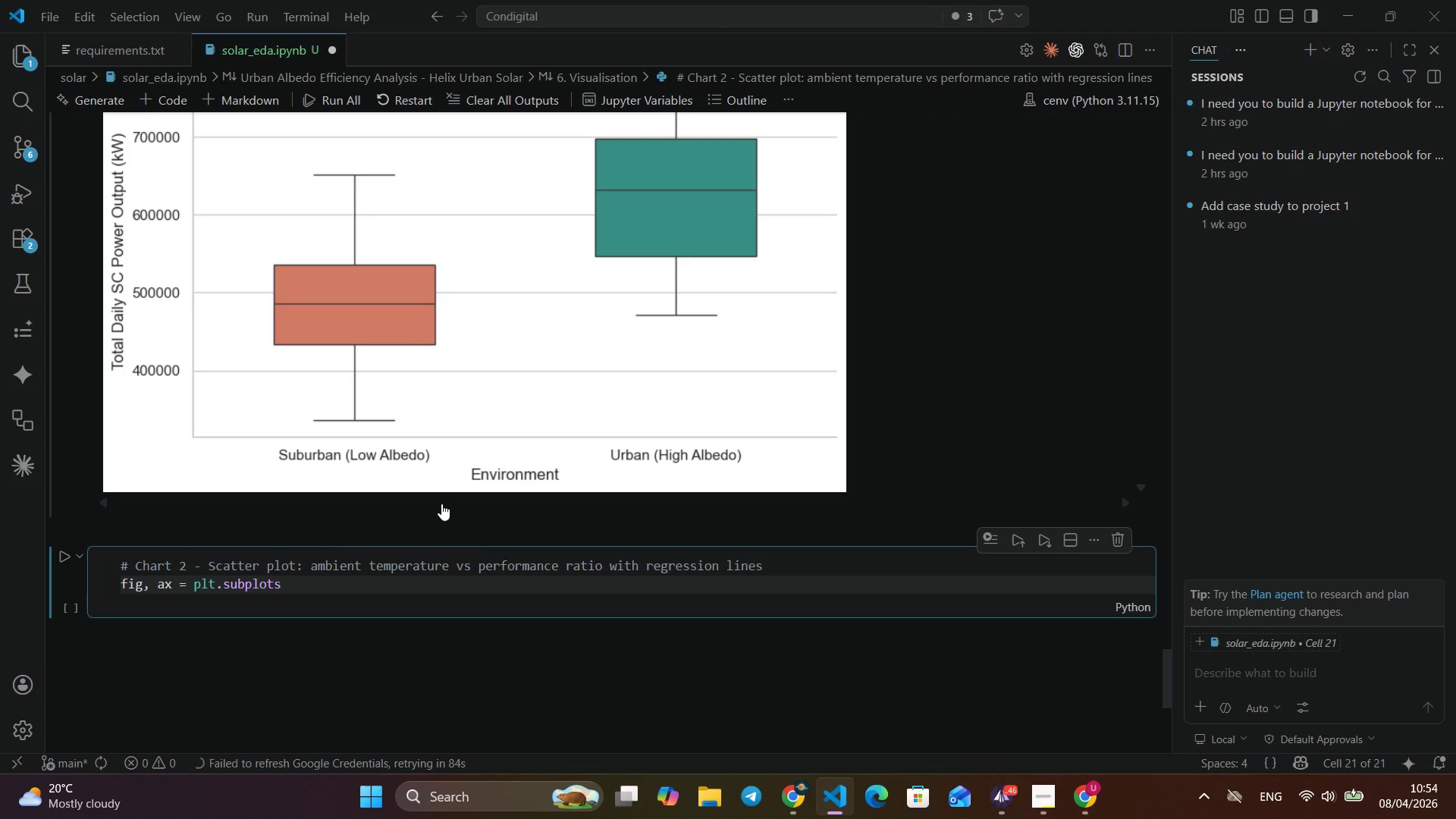 
hold_key(key=VolumeDown, duration=1.73)
 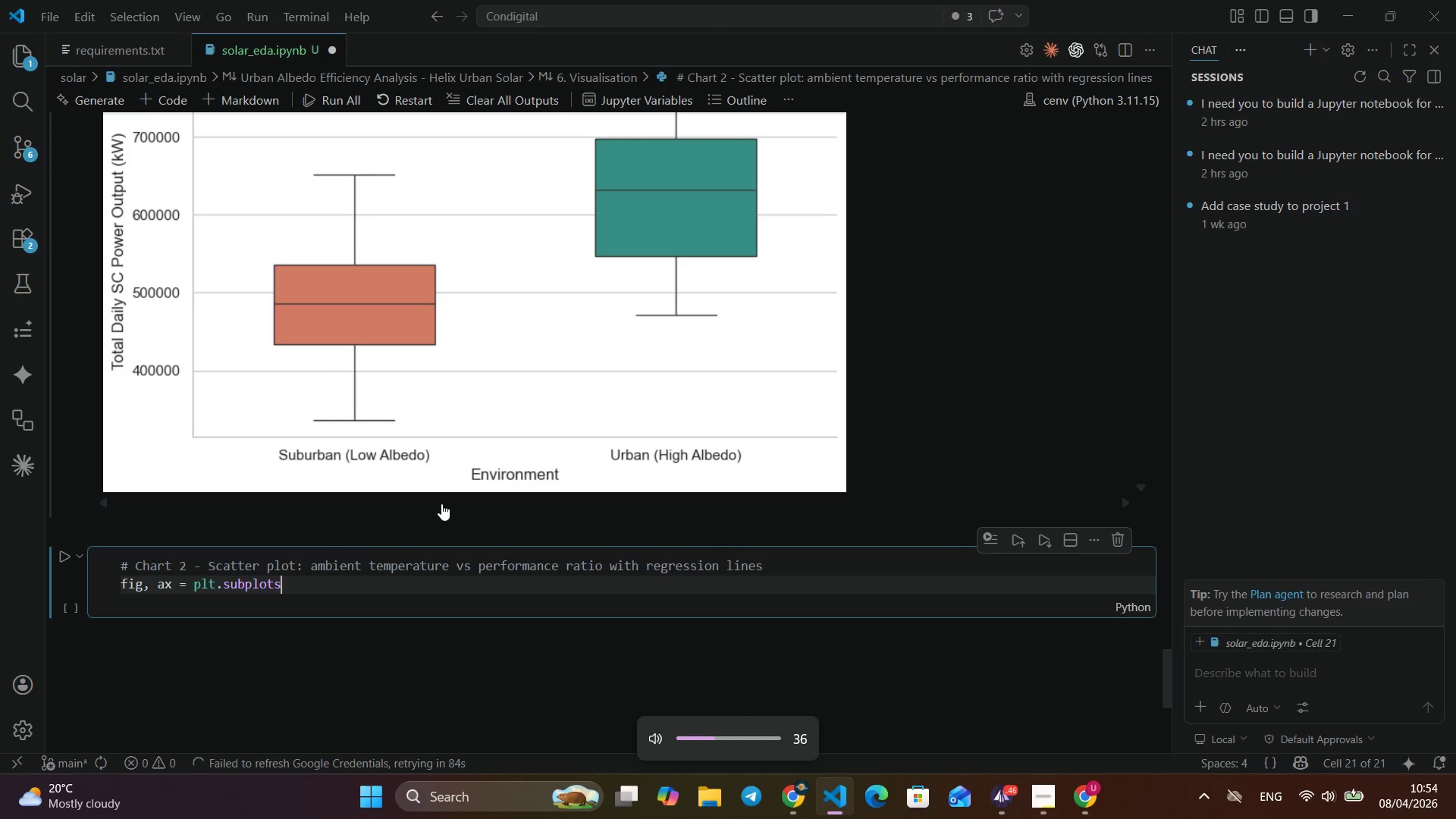 
hold_key(key=VolumeDown, duration=0.33)
 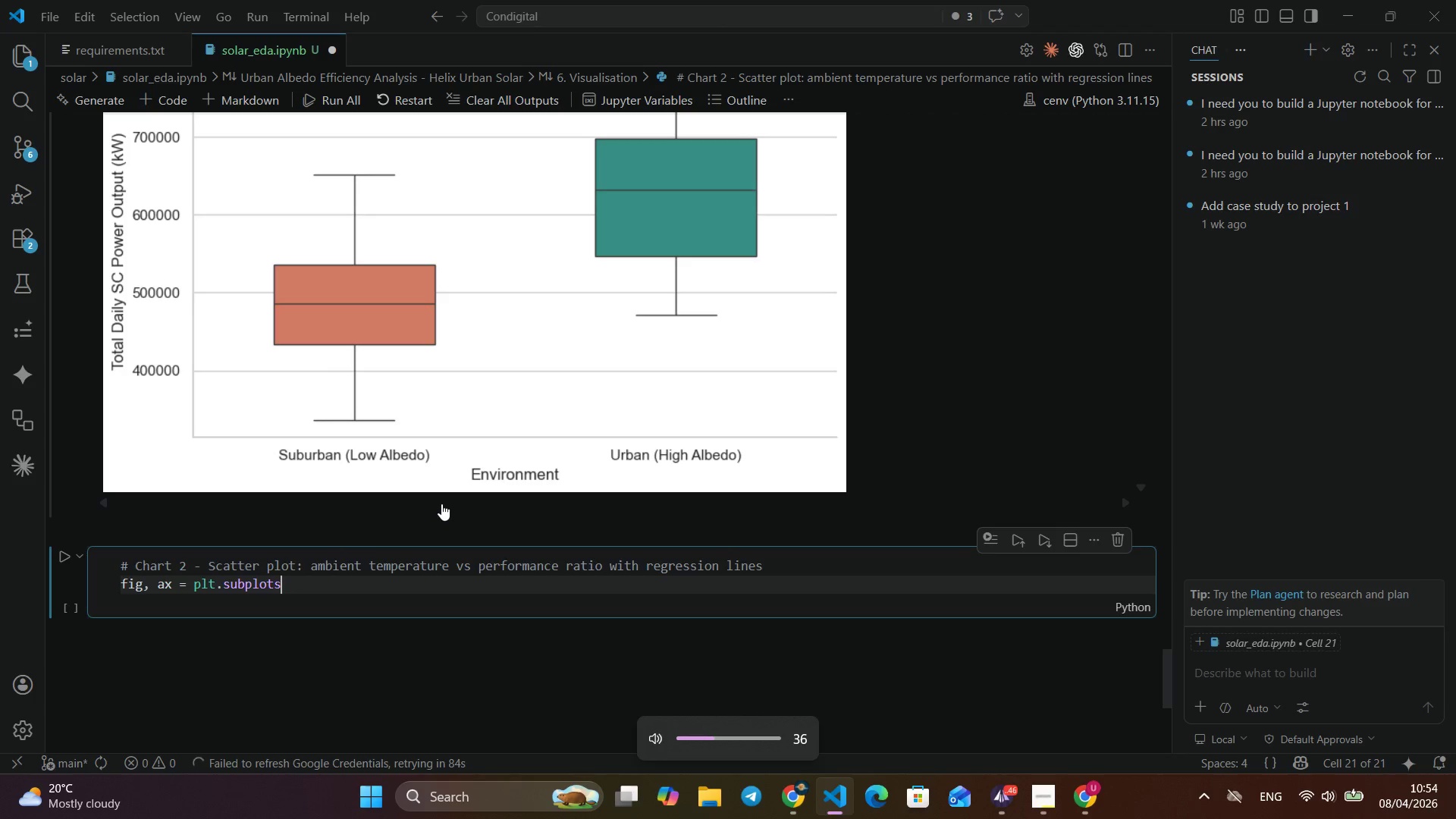 
type([VolumeDown](figsize=(9,5)
 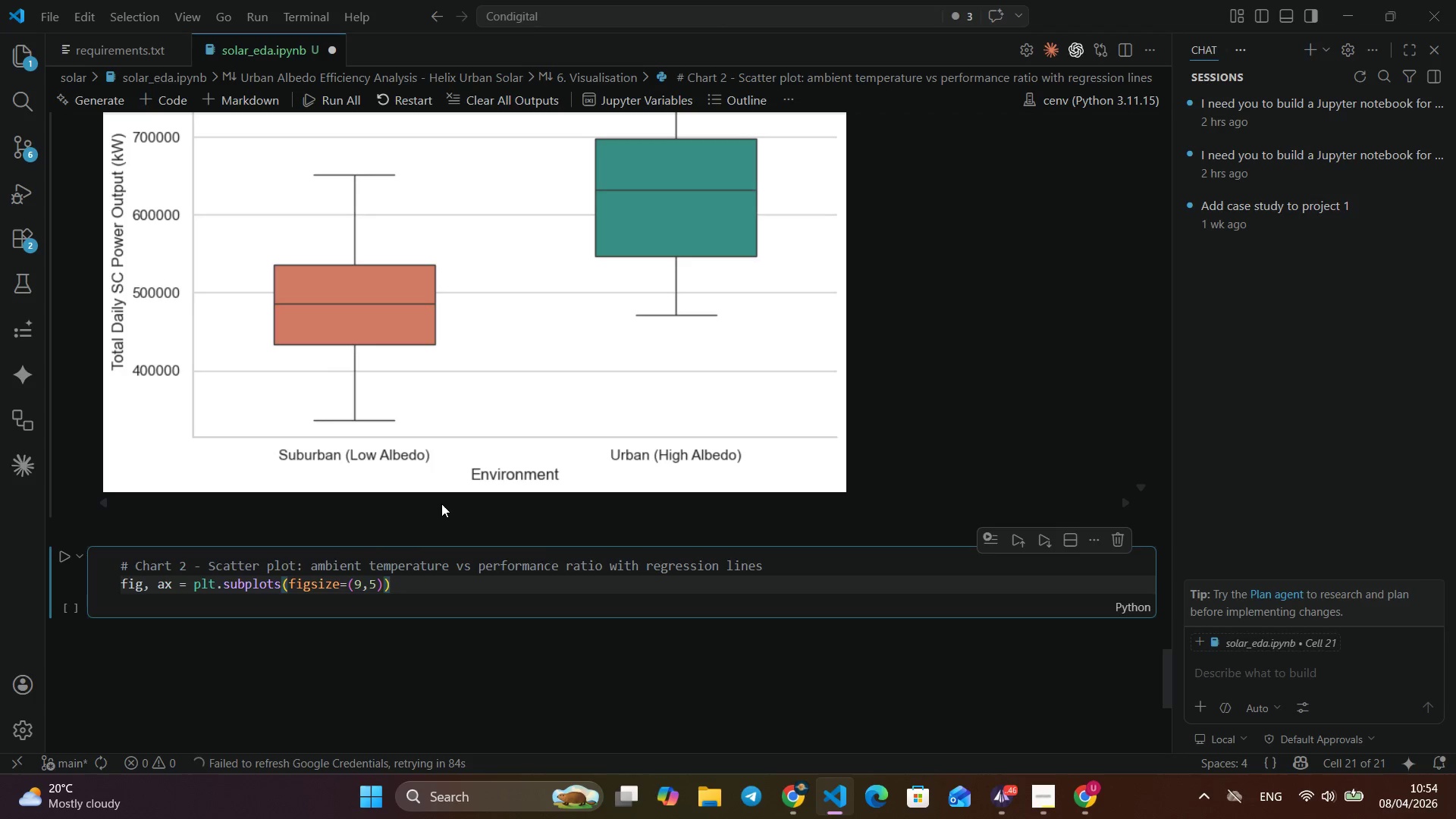 
 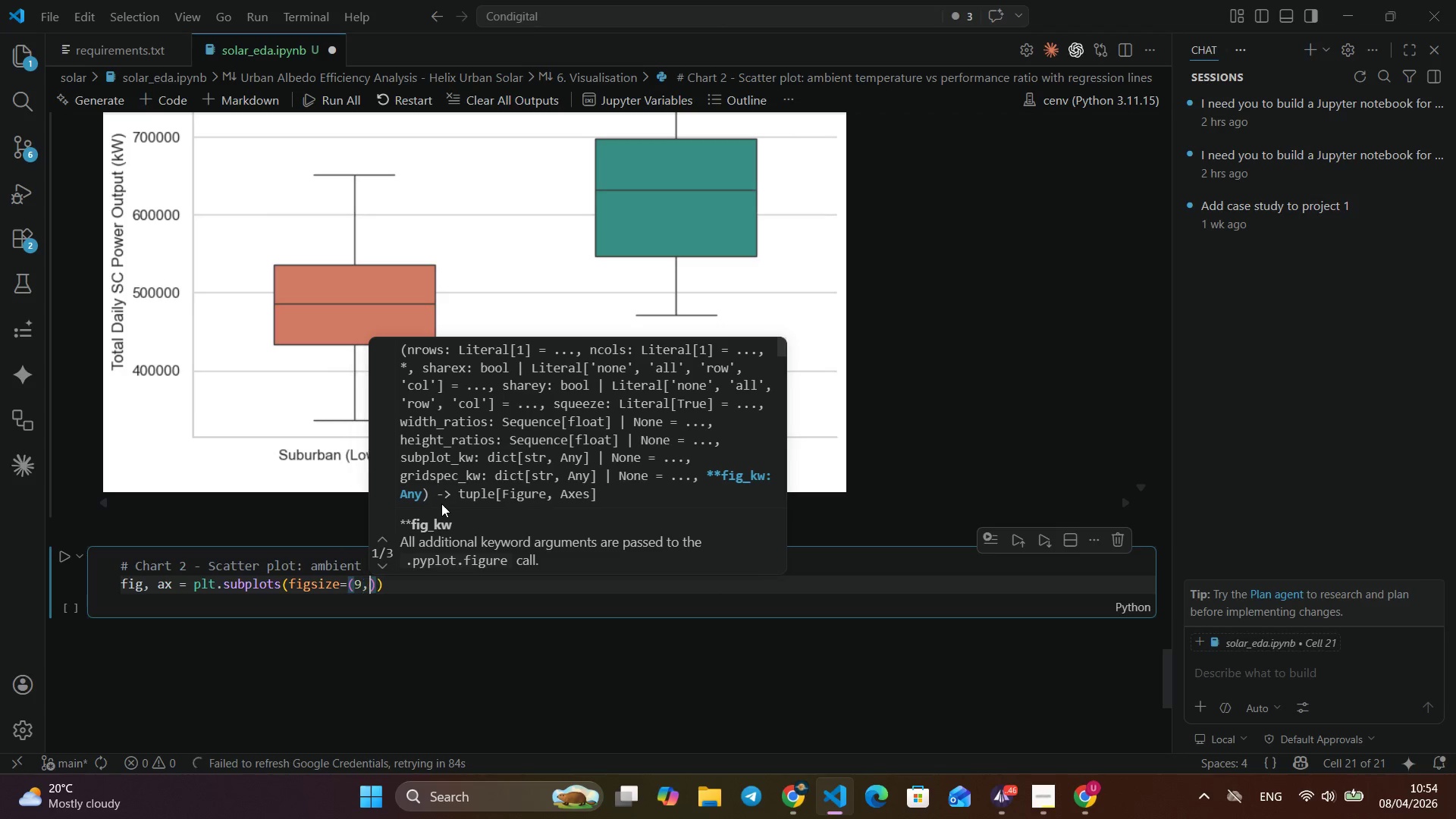 
key(ArrowRight)
 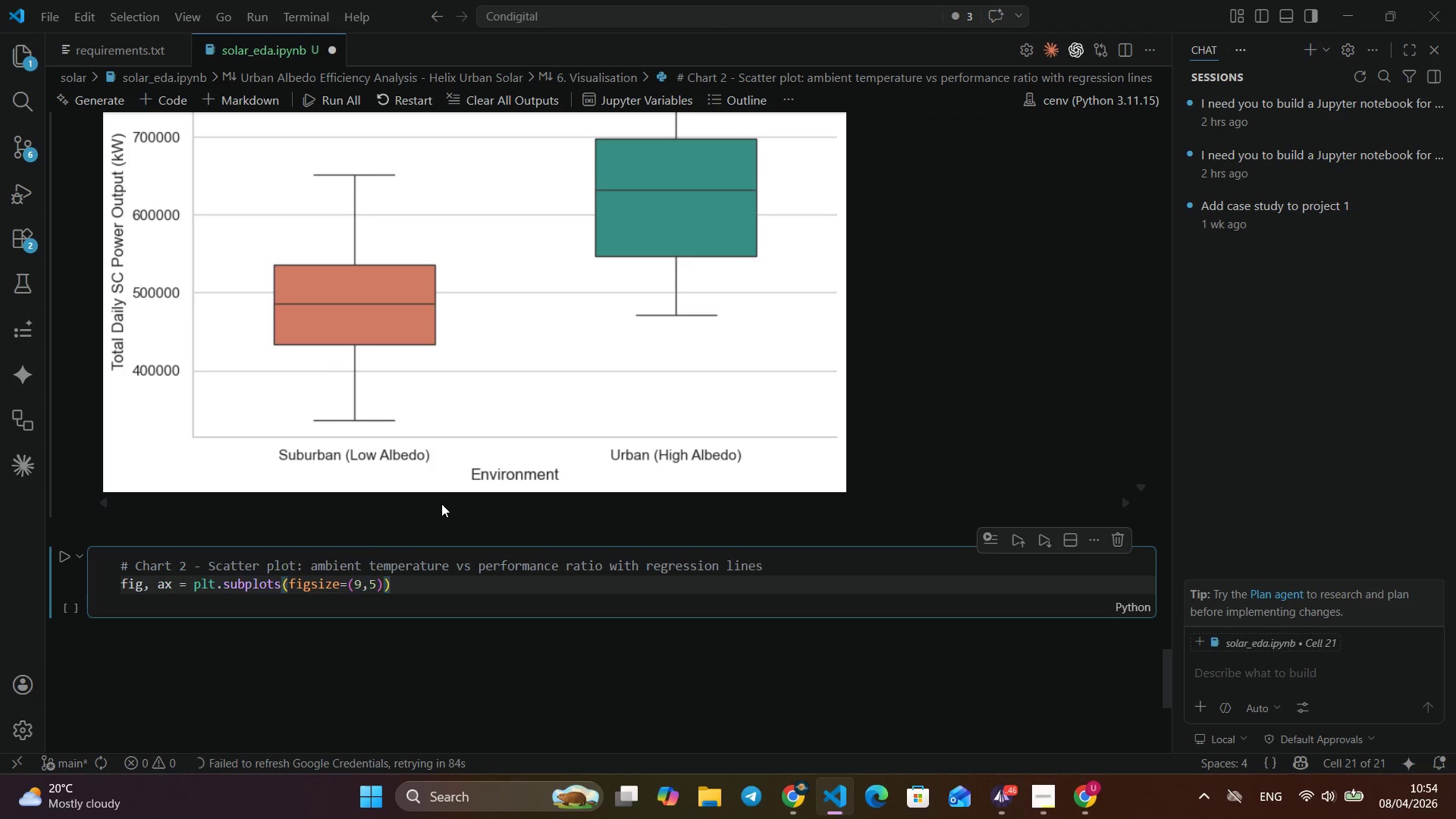 
key(ArrowRight)
 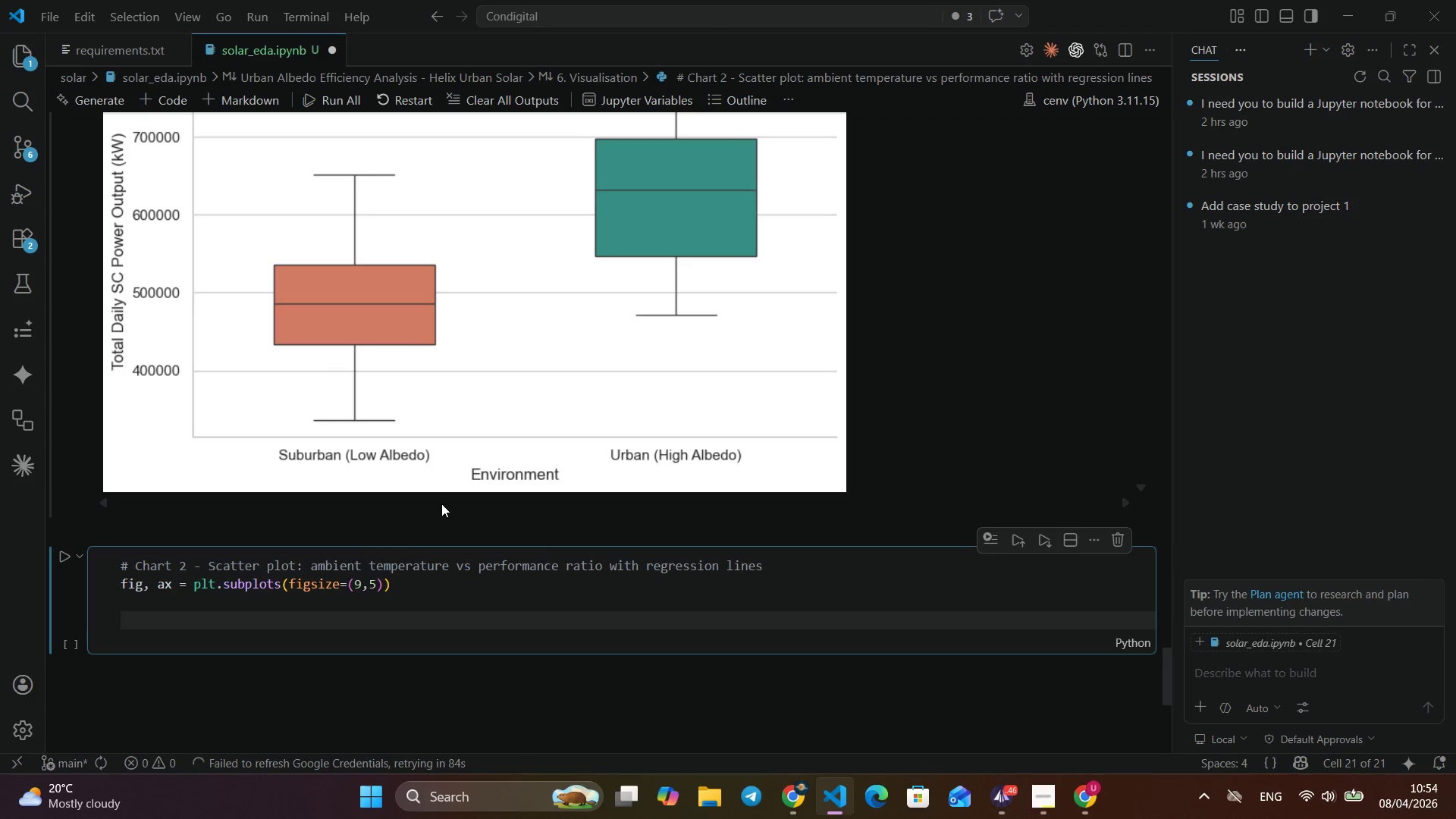 
key(Enter)
 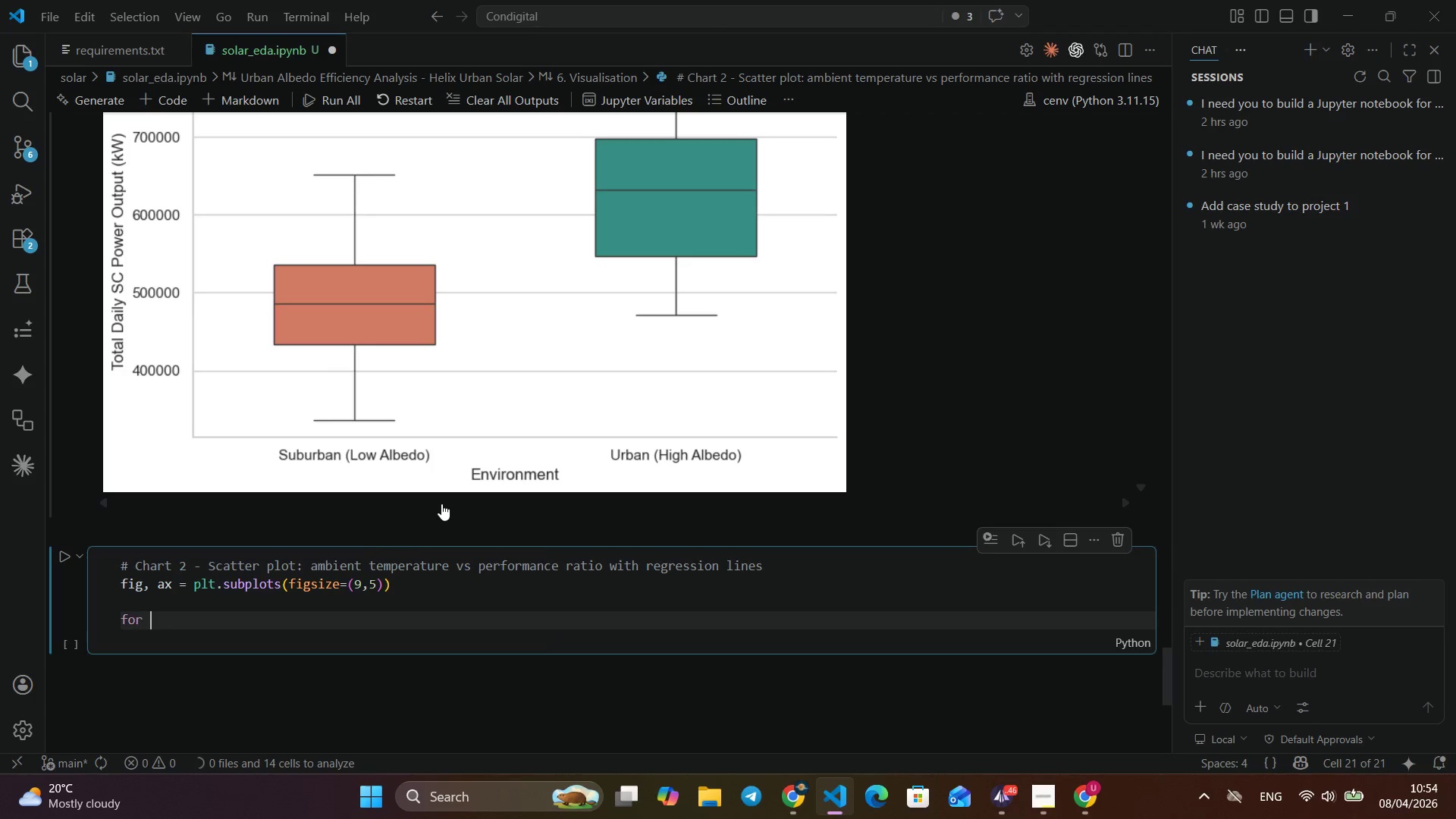 
key(Enter)
 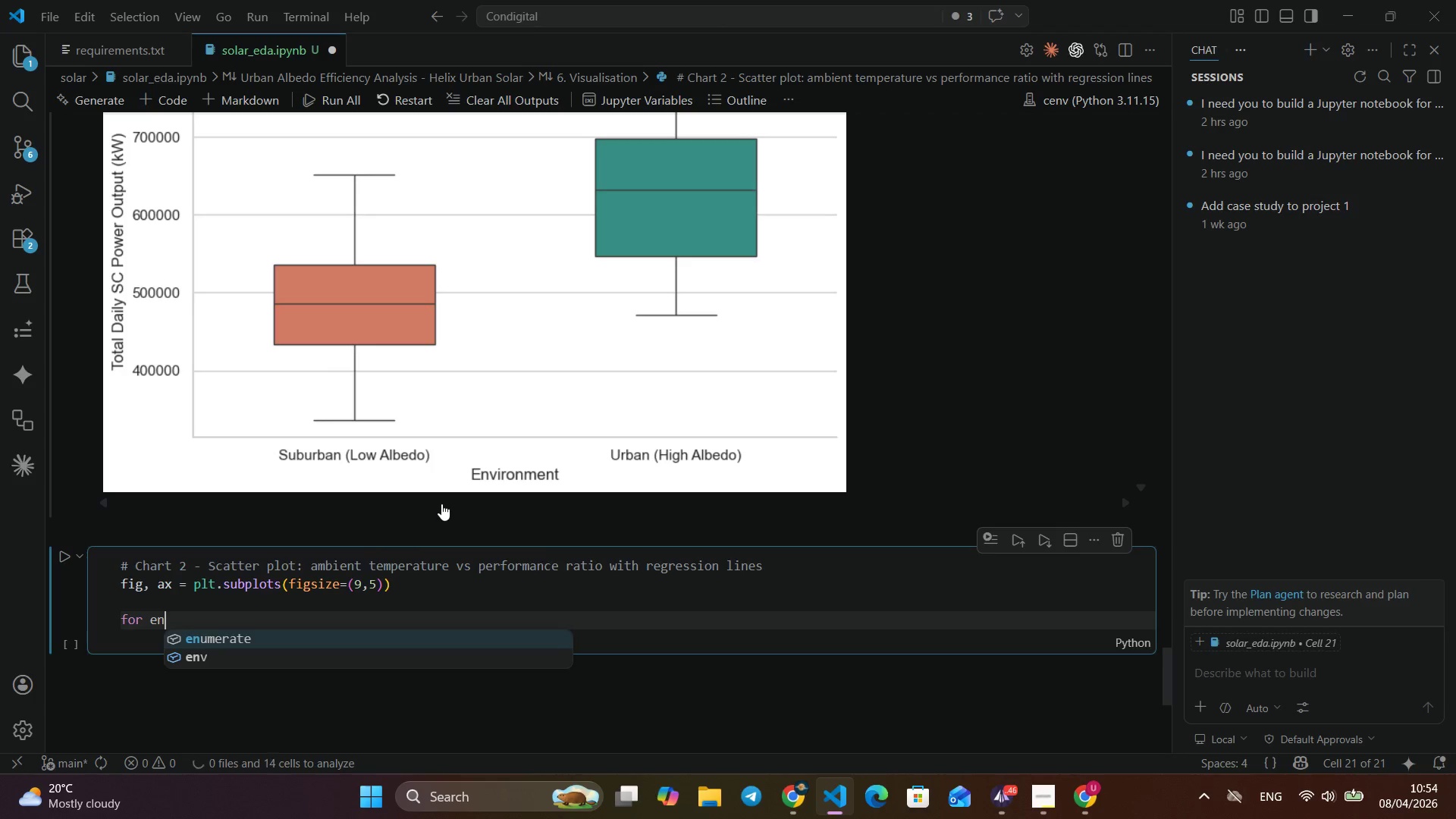 
type(for env, color in colors.items()
 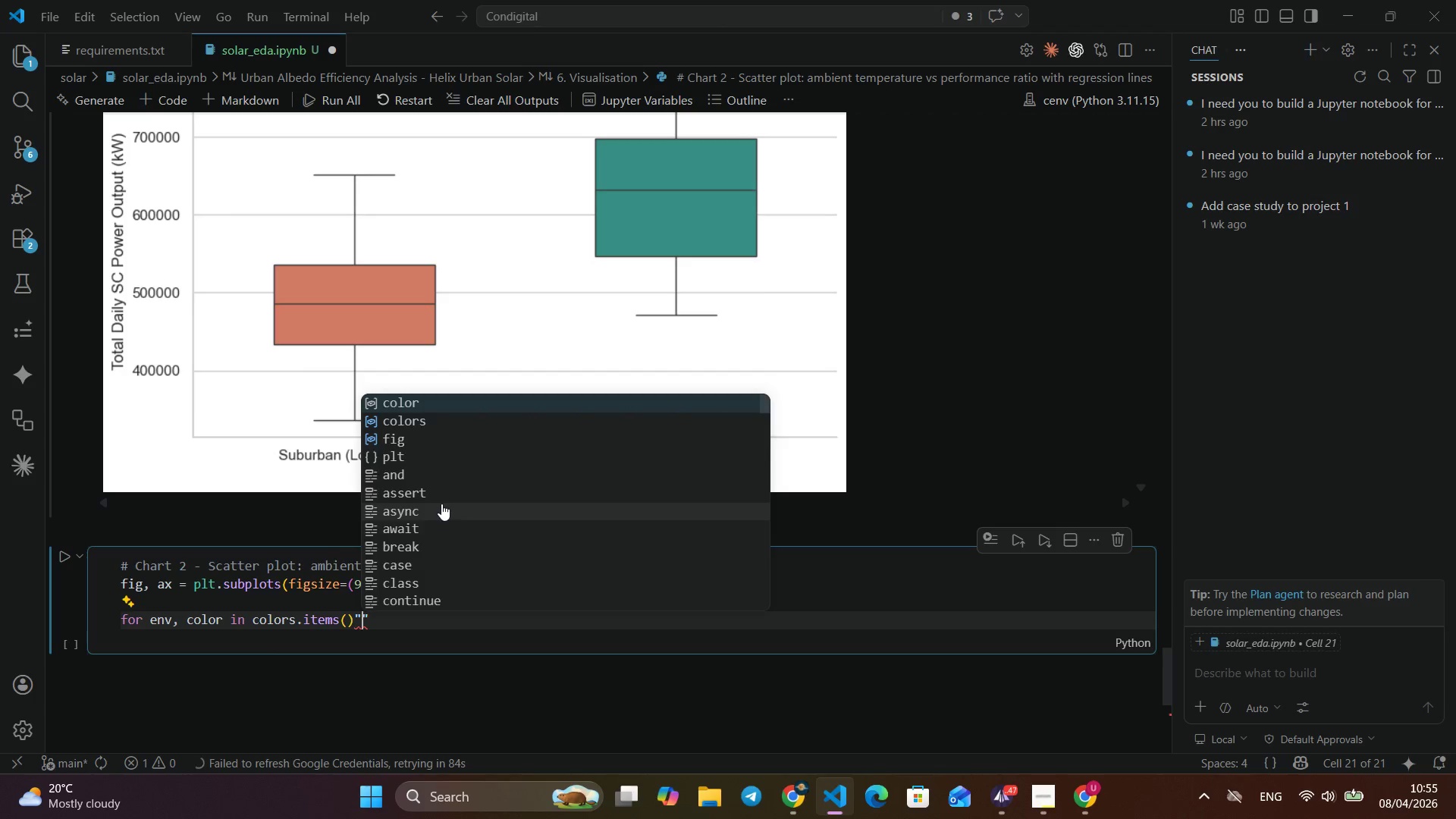 
 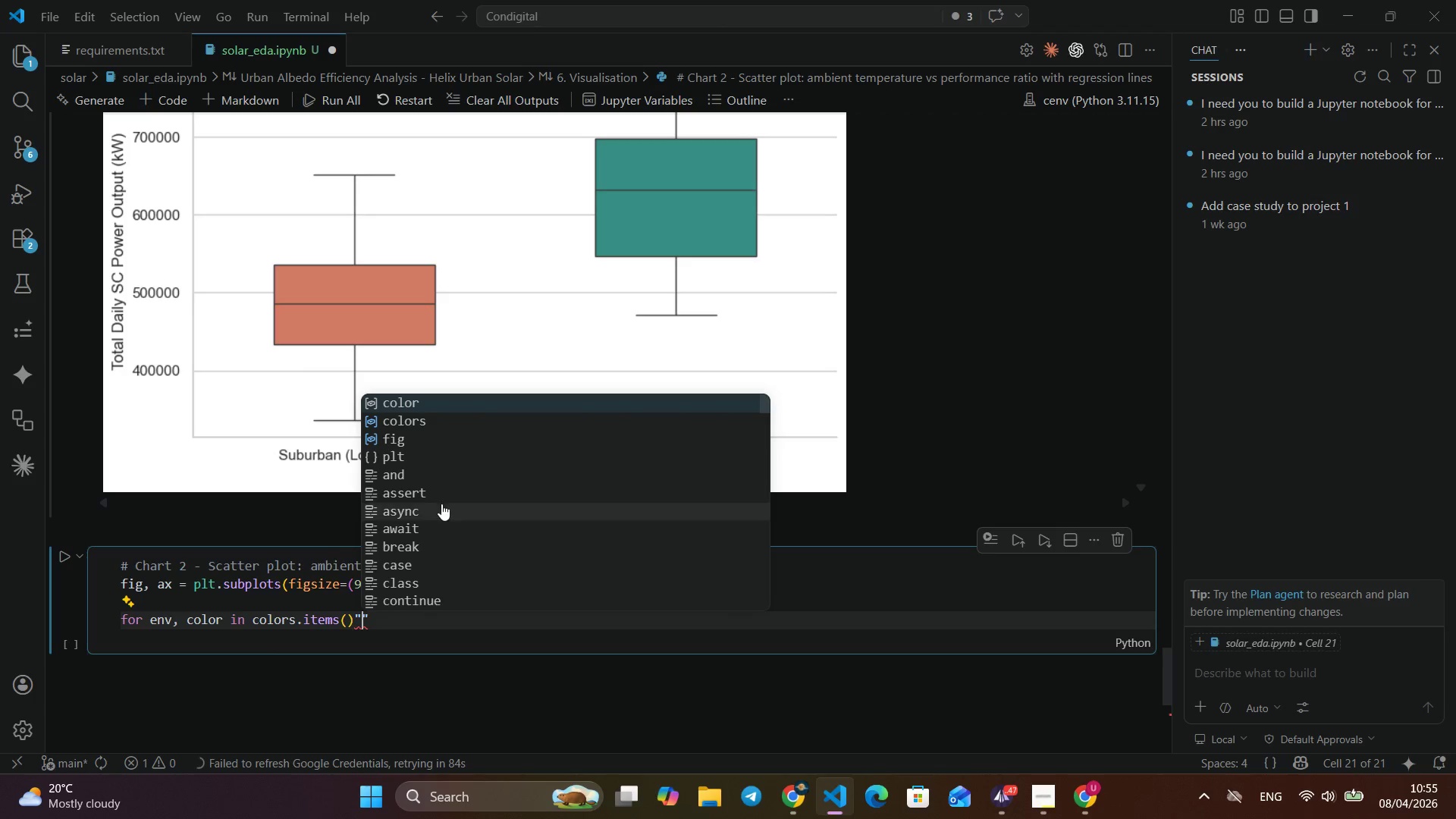 
key(ArrowRight)
 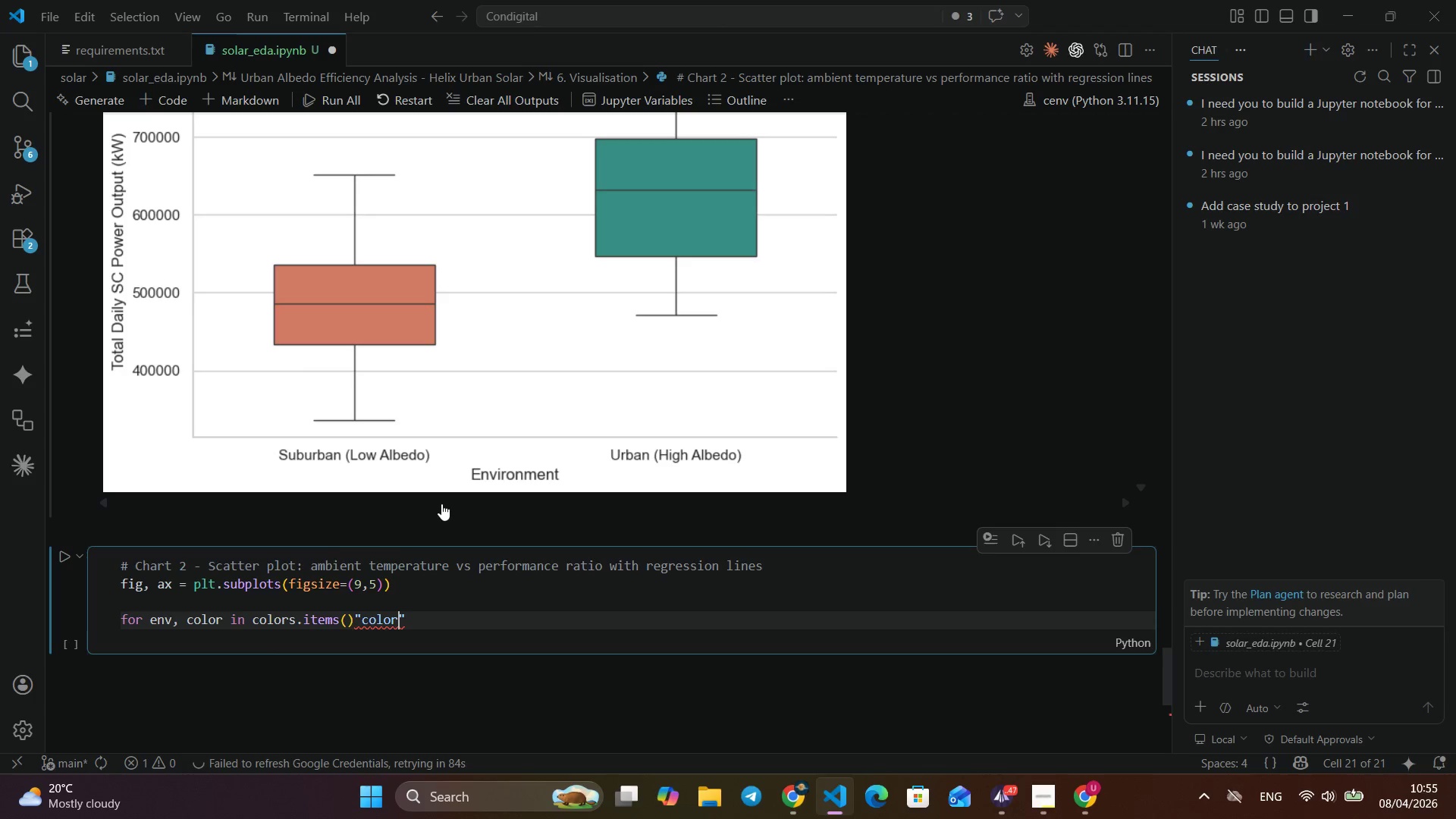 
key(Shift+Quote)
 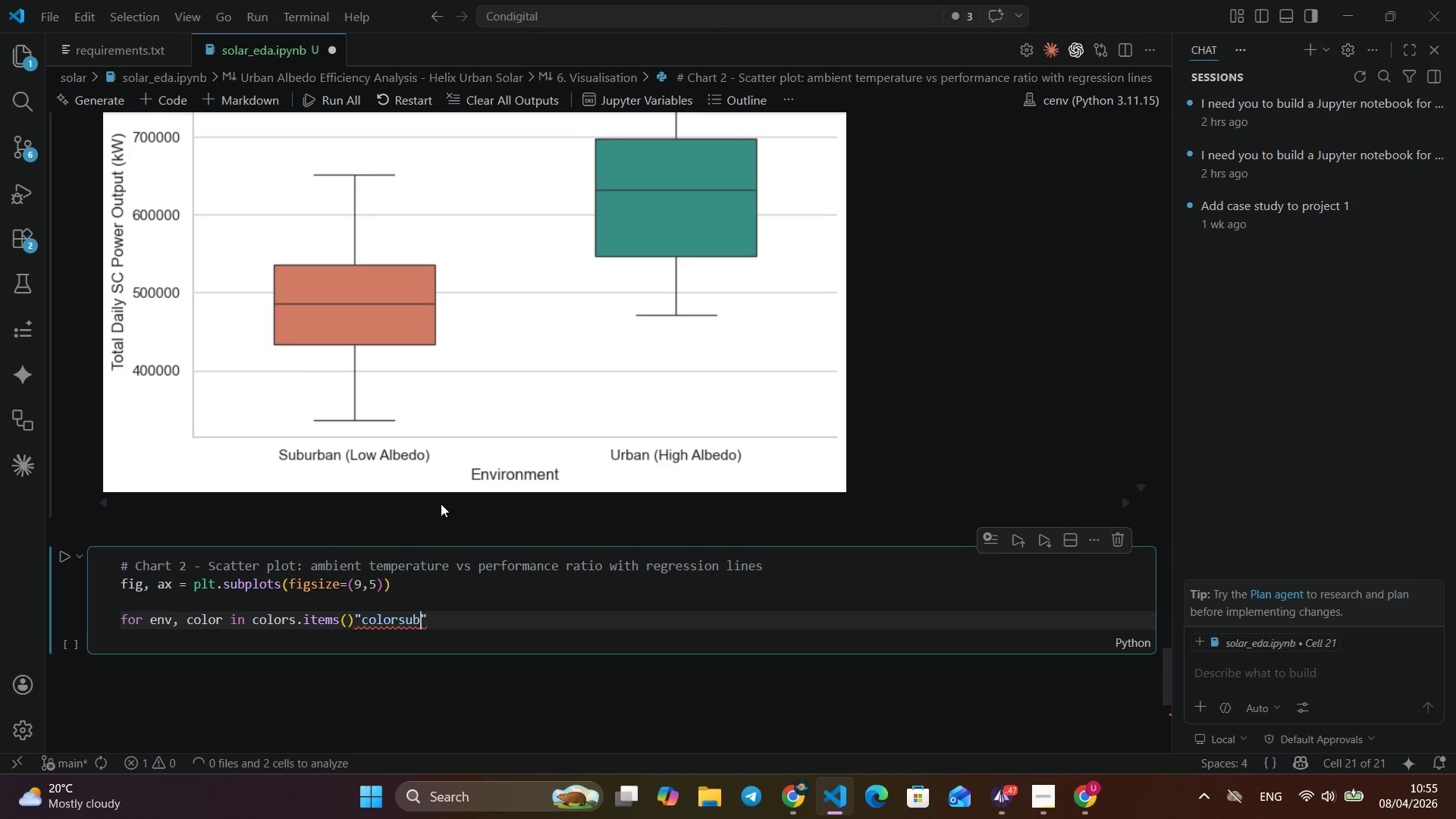 
key(Enter)
 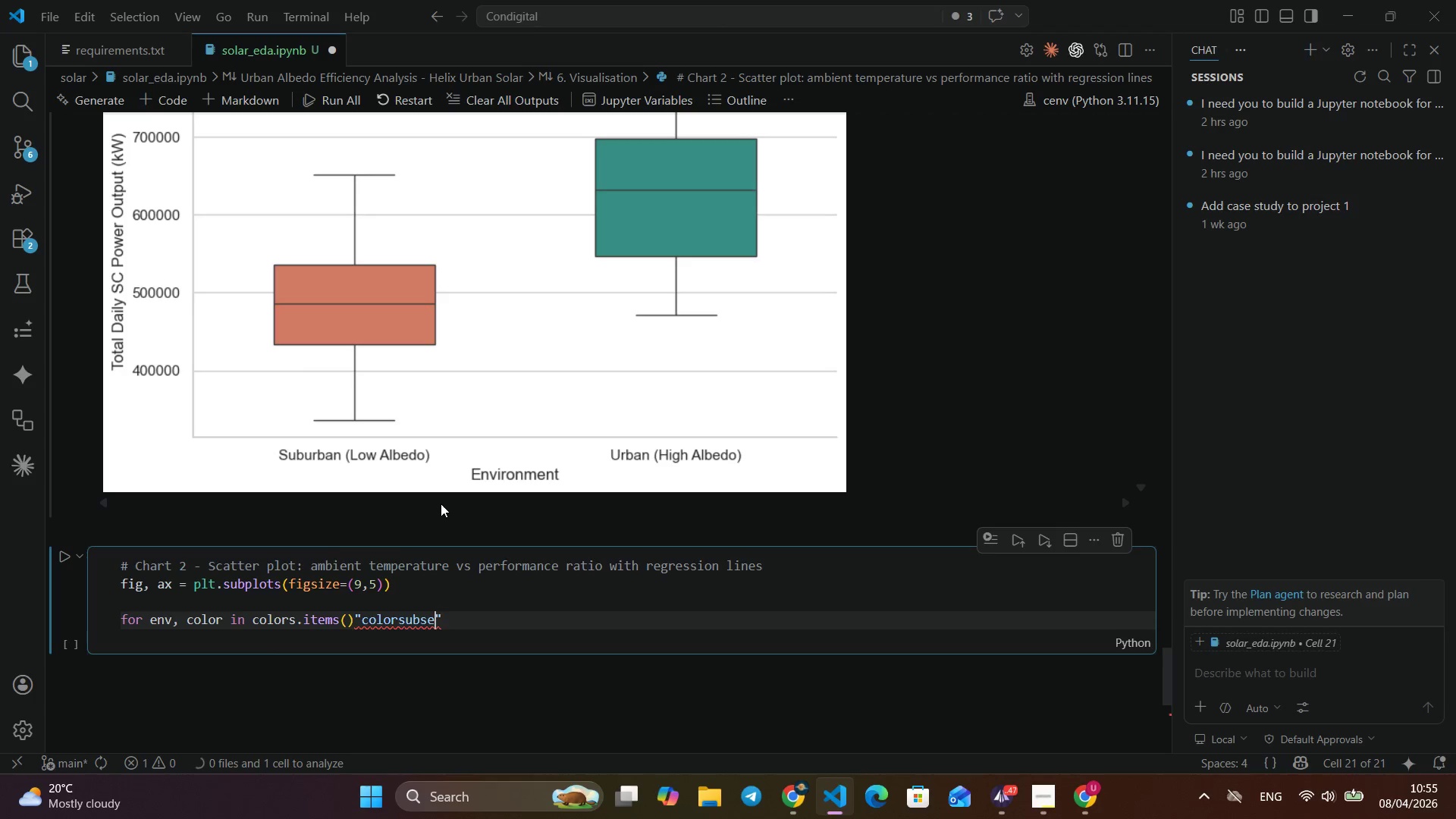 
type(subset)
 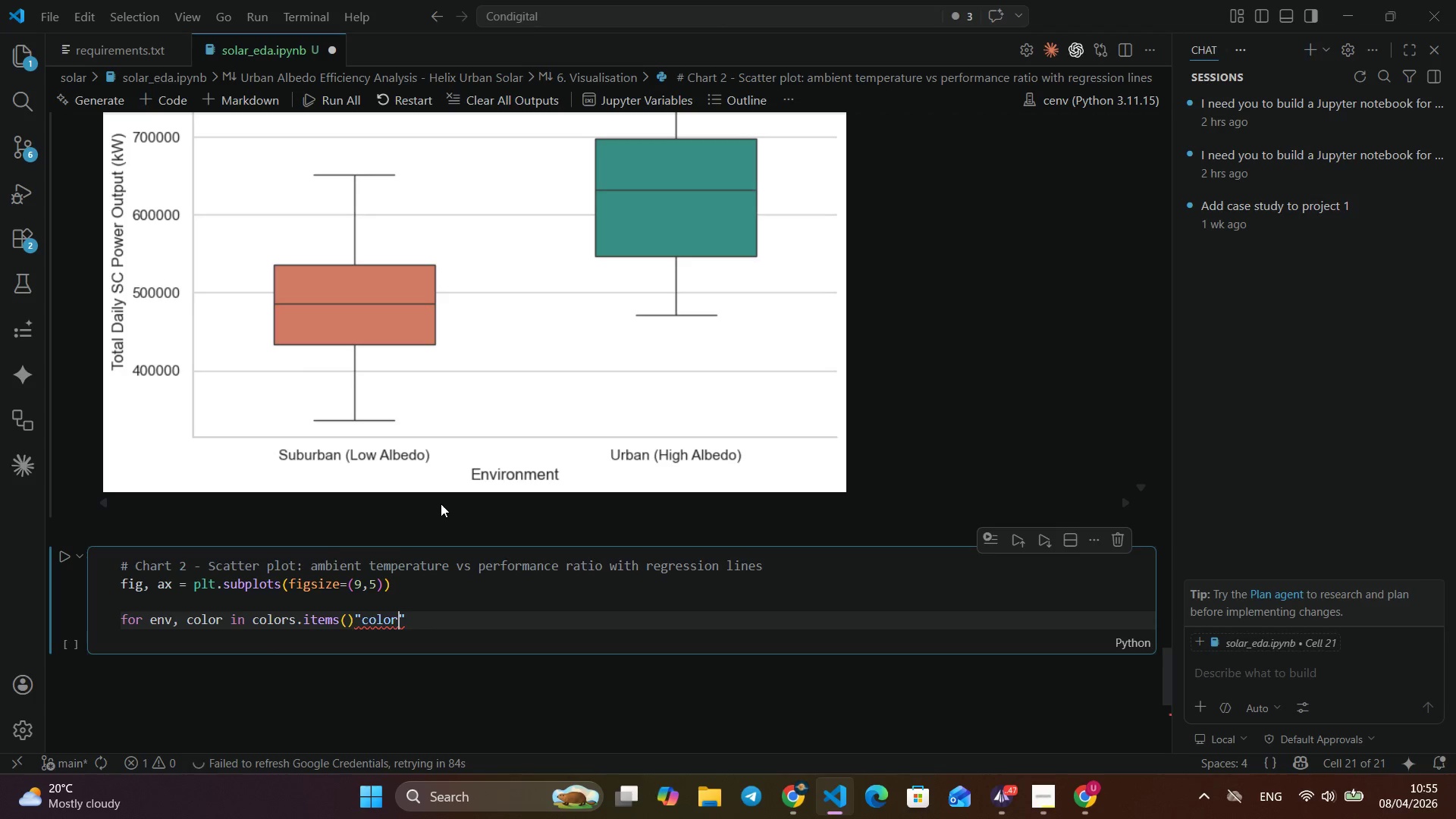 
key(Control+Z)
 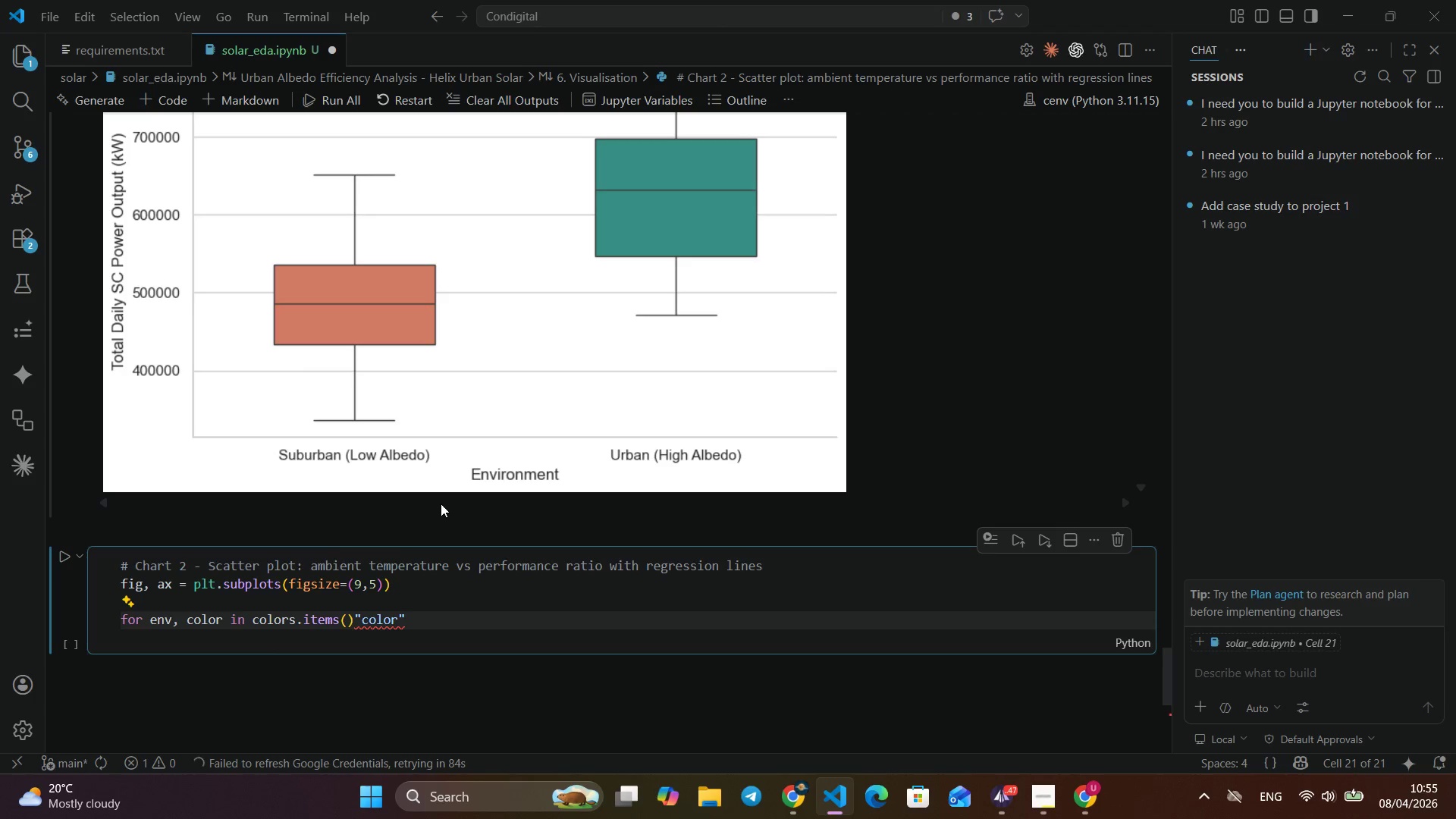 
key(ArrowRight)
 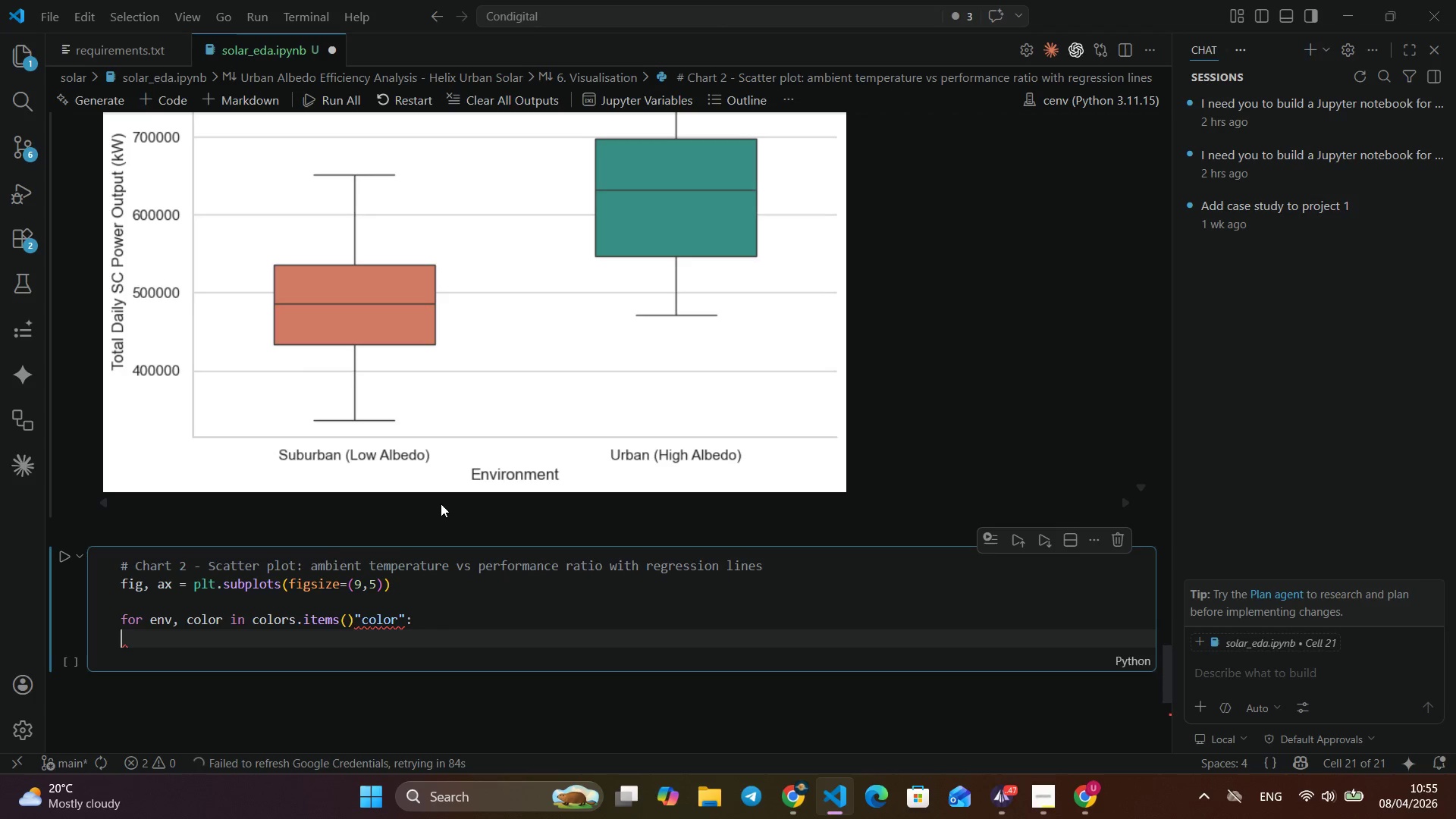 
key(Shift+ShiftLeft)
 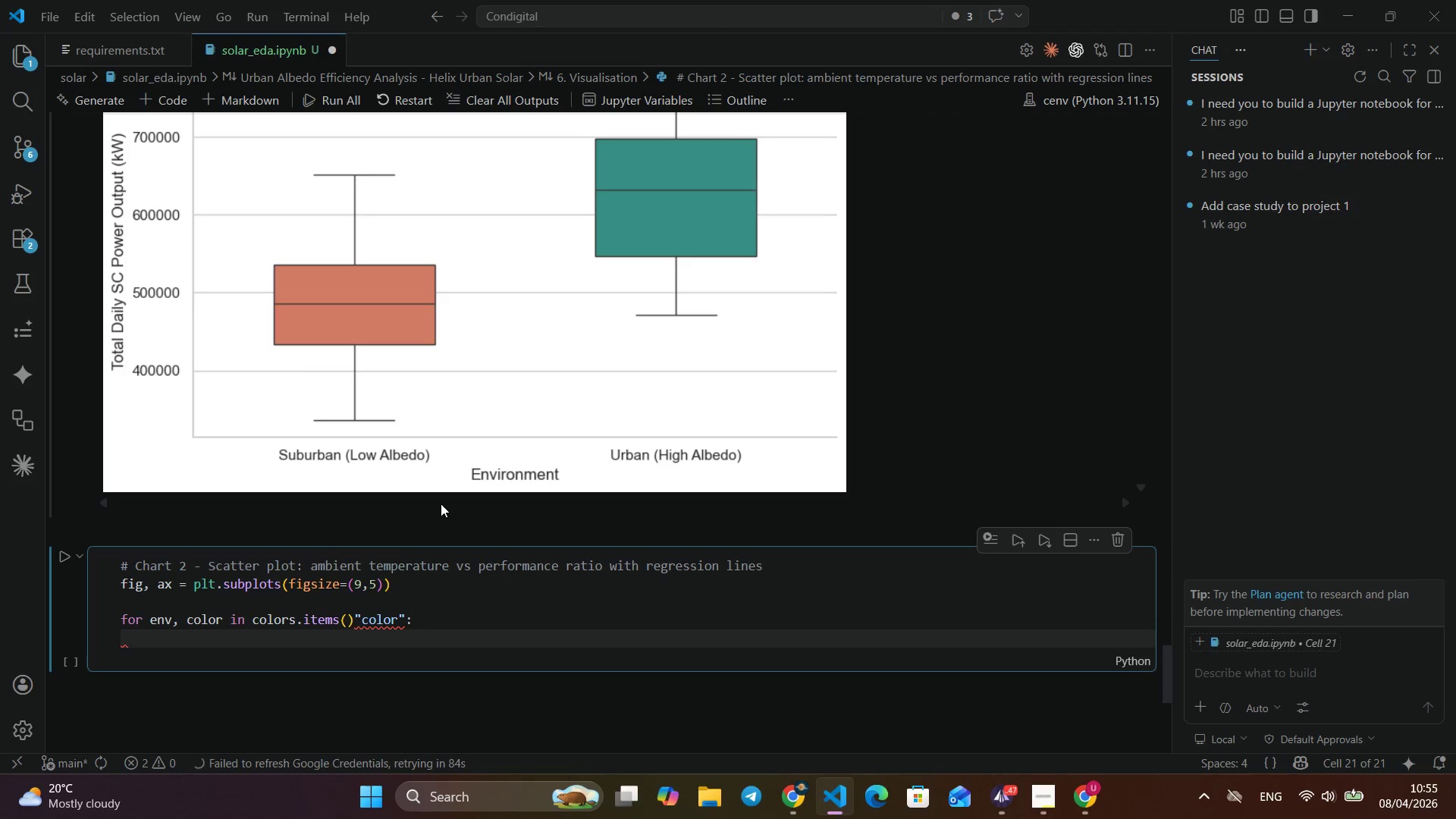 
key(Shift+Semicolon)
 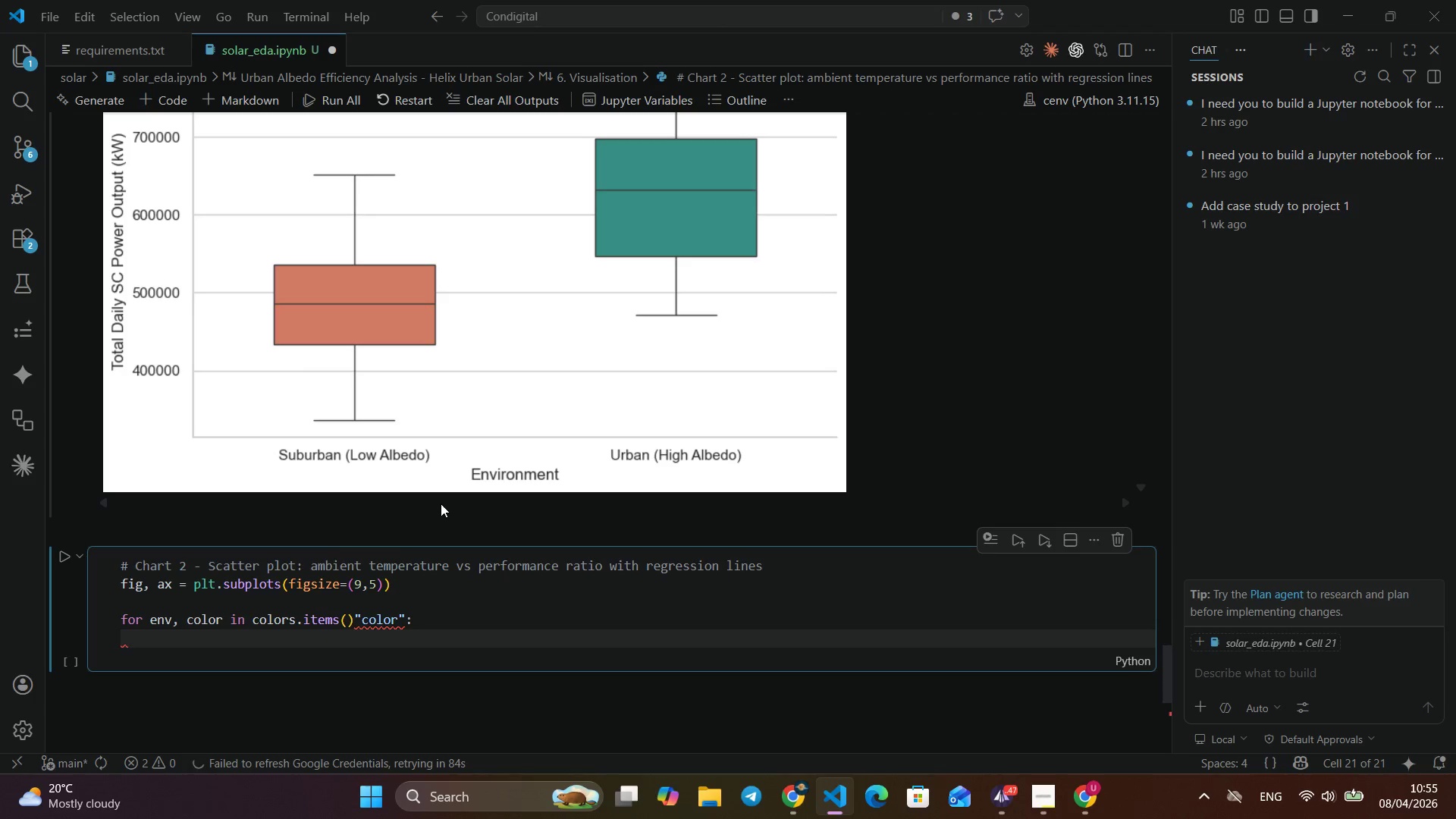 
key(Enter)
 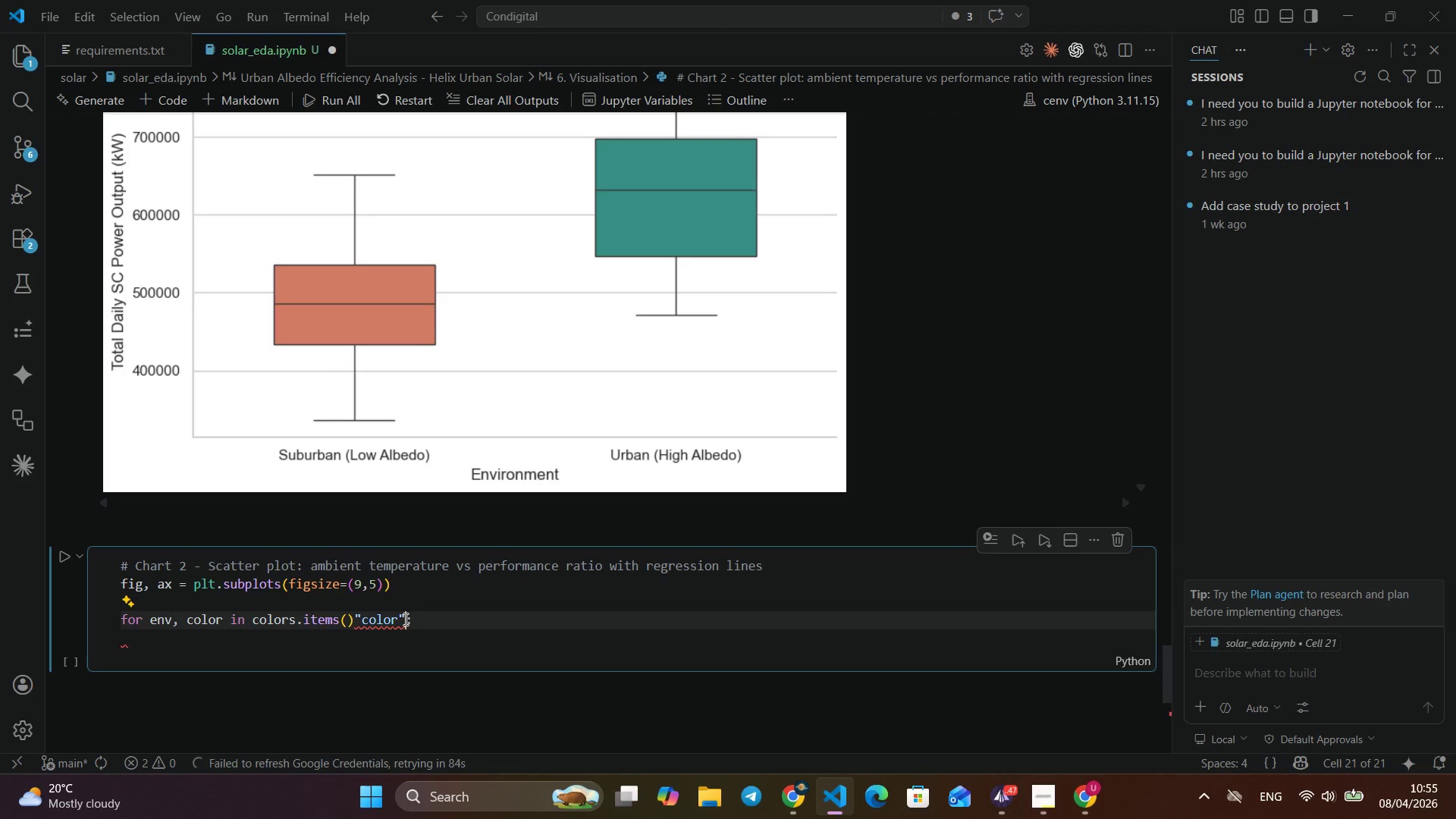 
left_click([404, 619])
 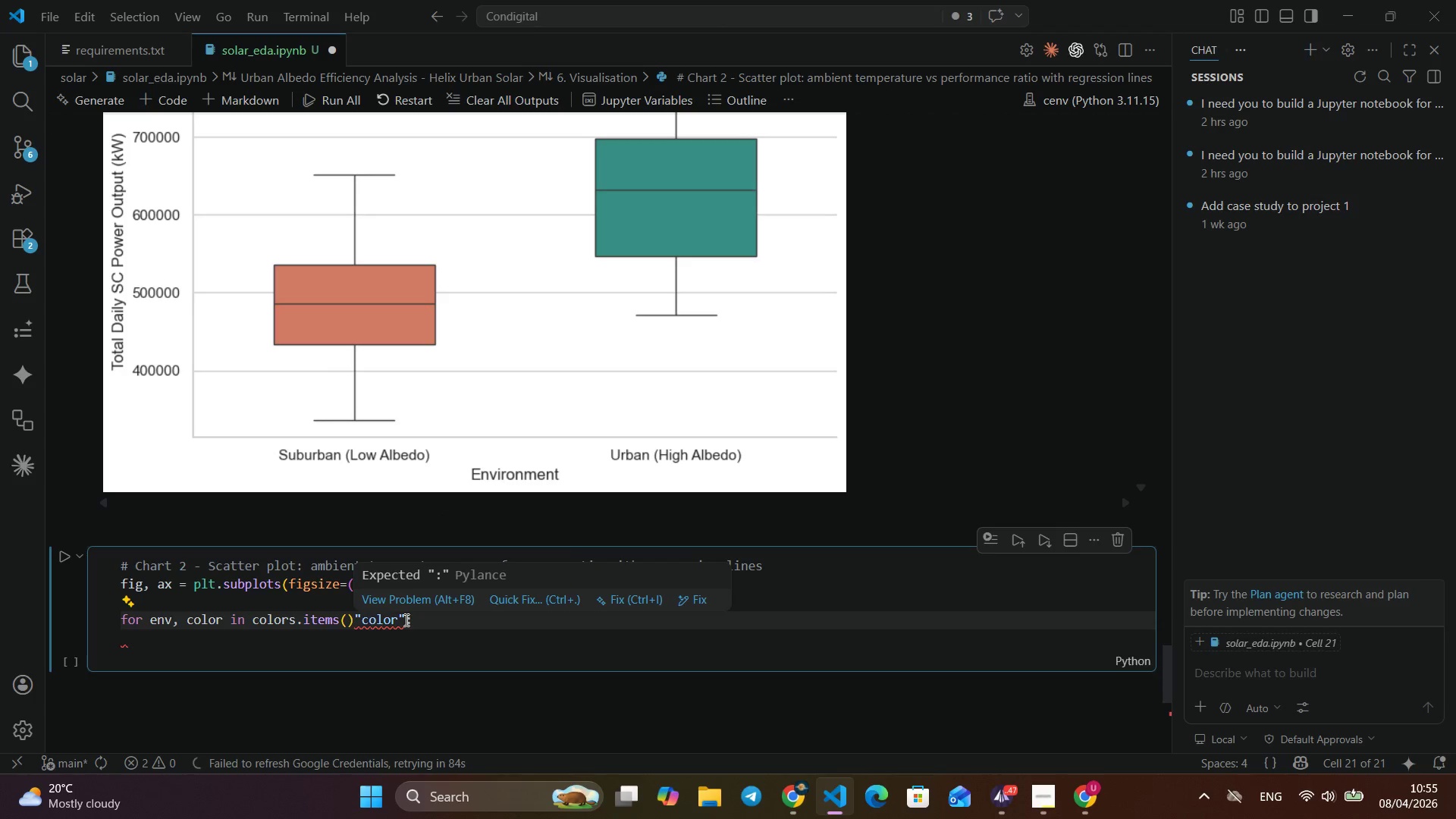 
key(Backspace)
 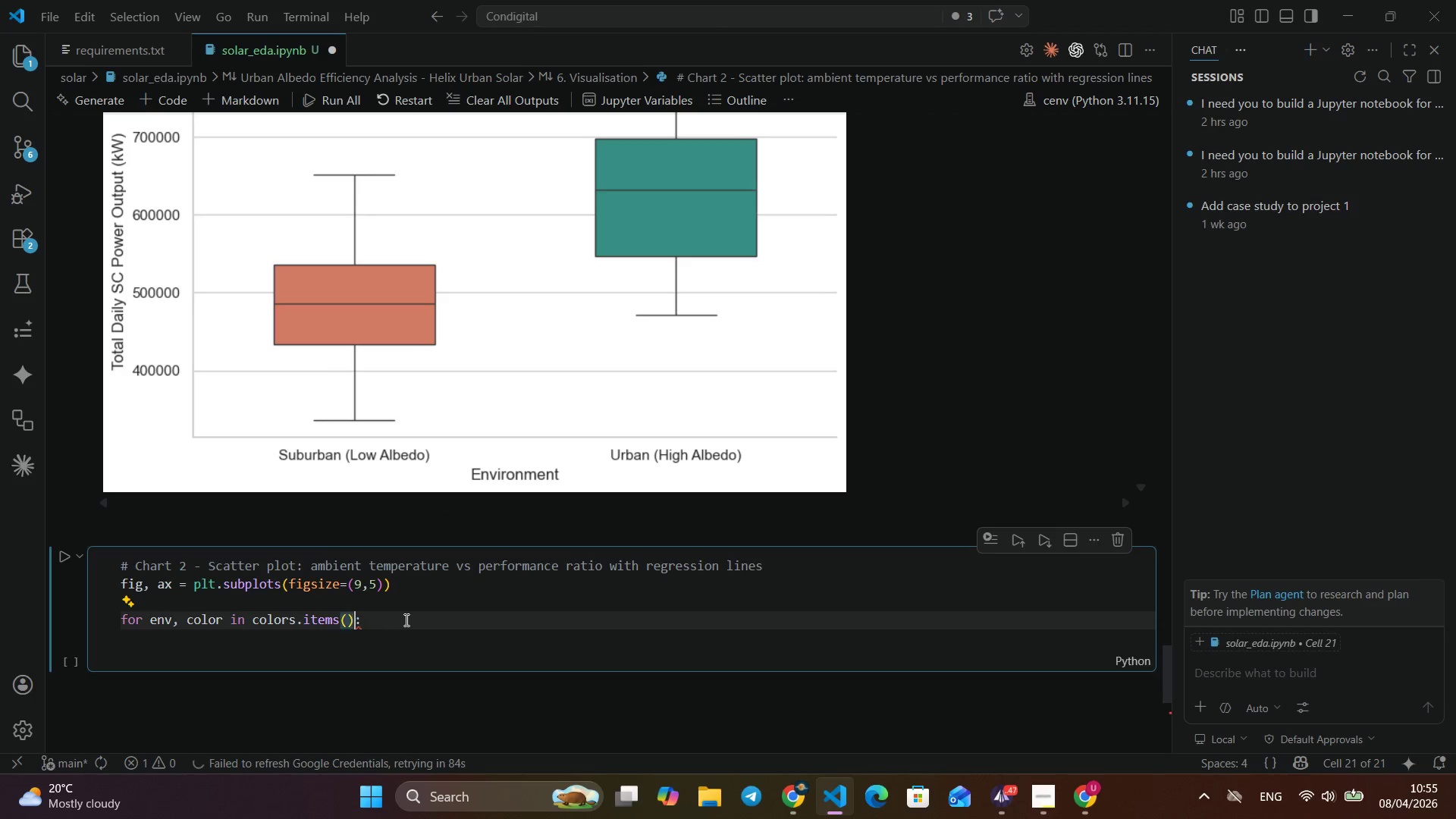 
key(Backspace)
 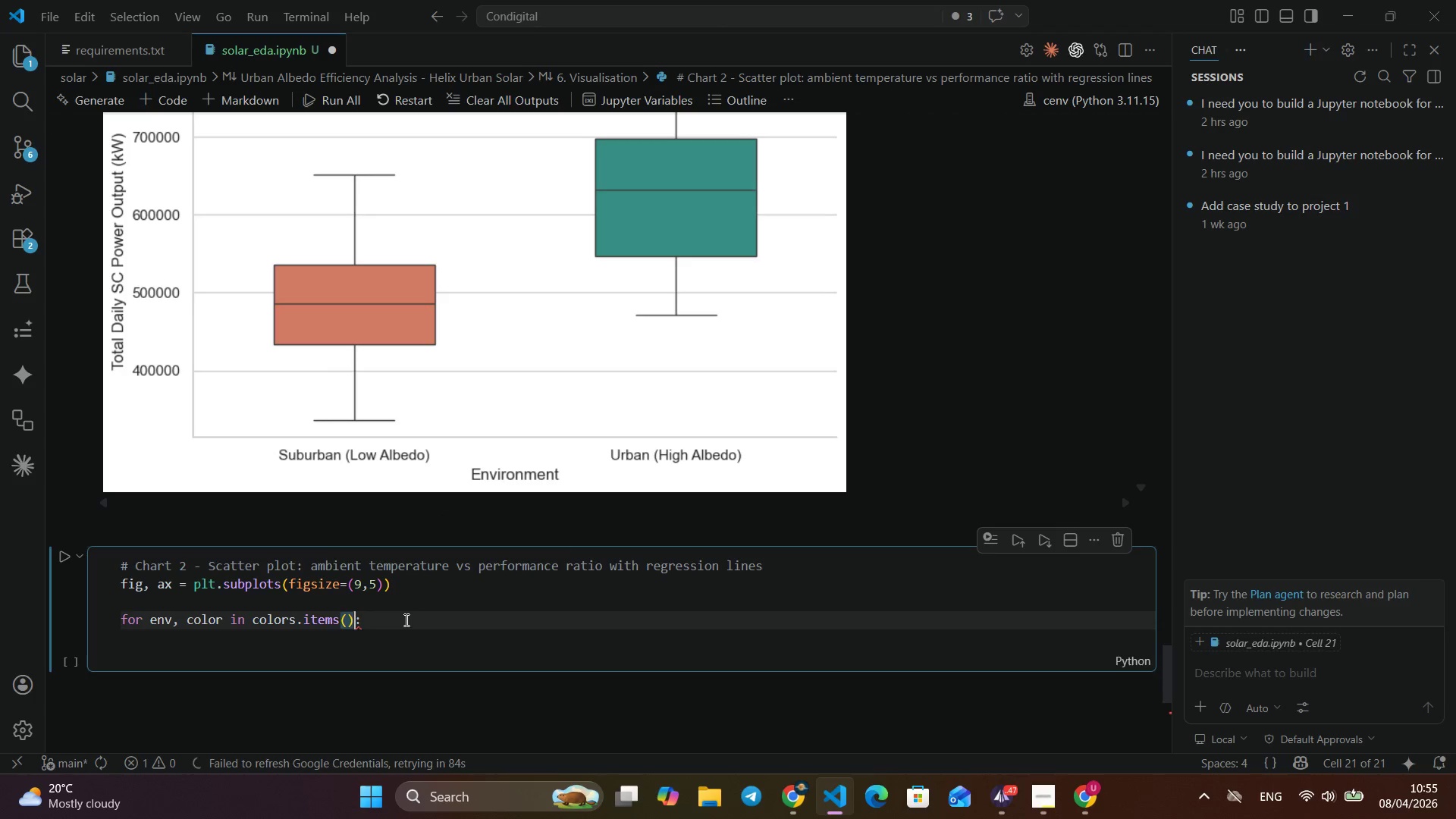 
key(Backspace)
 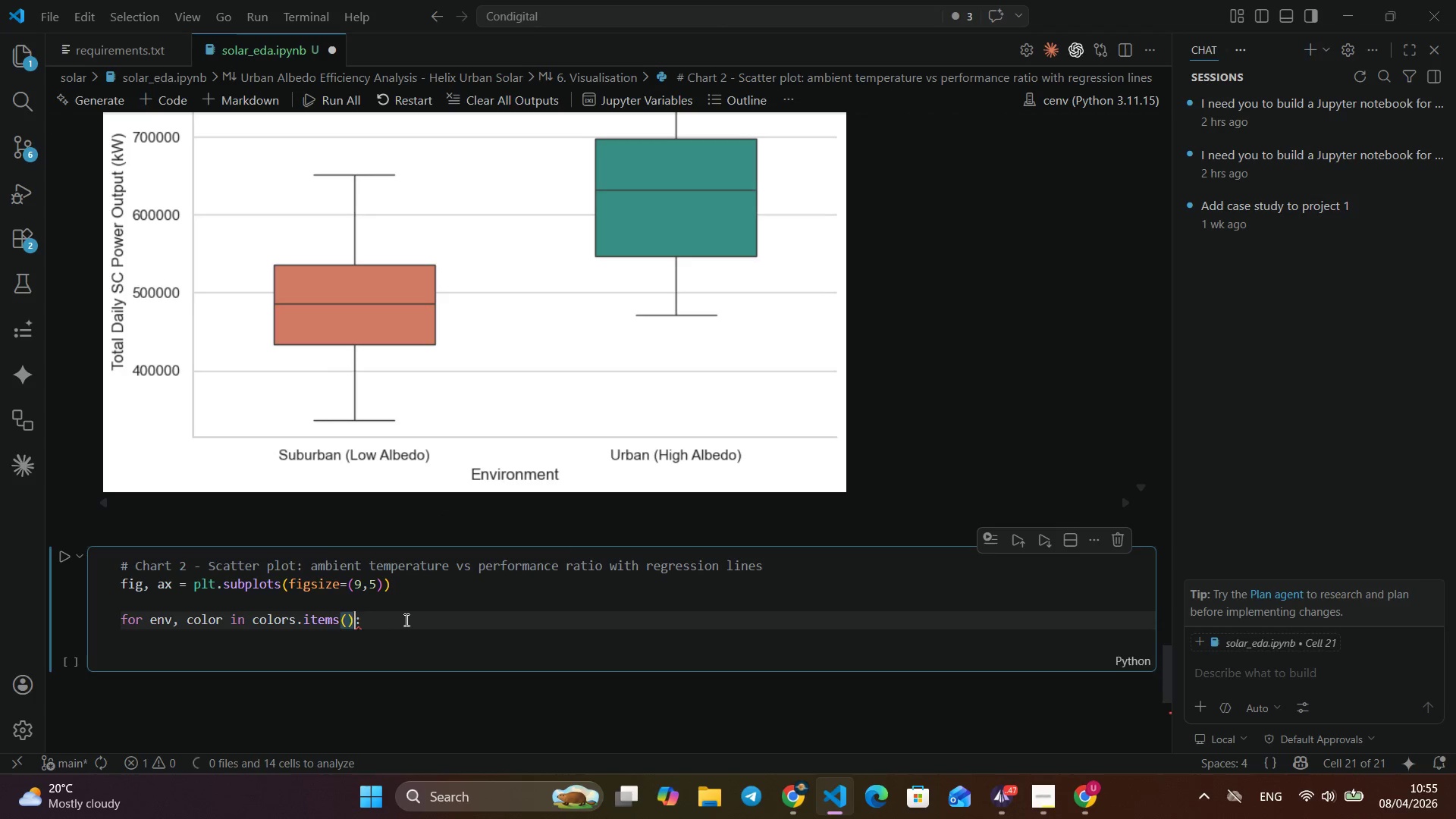 
key(Backspace)
 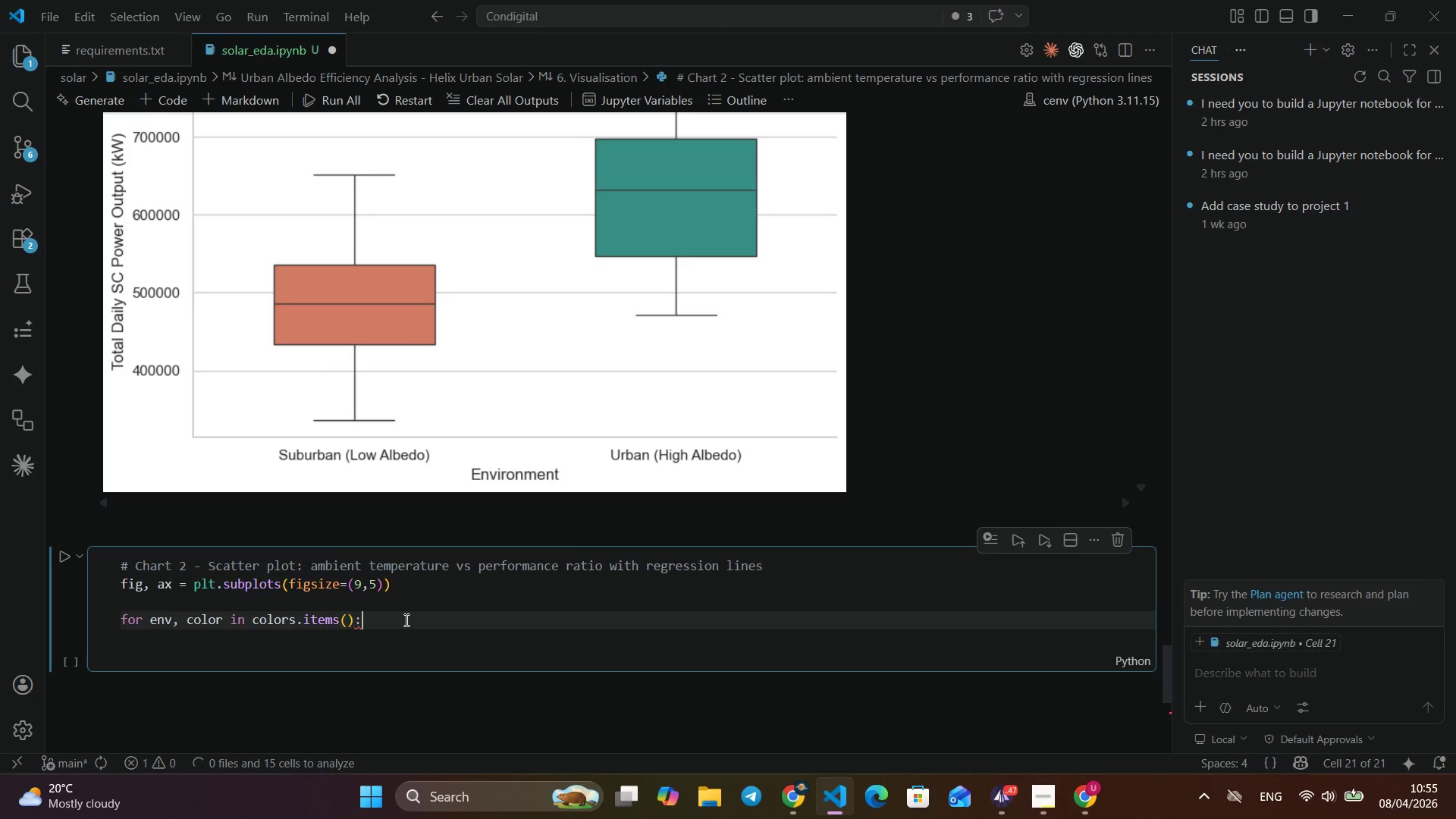 
key(Backspace)
 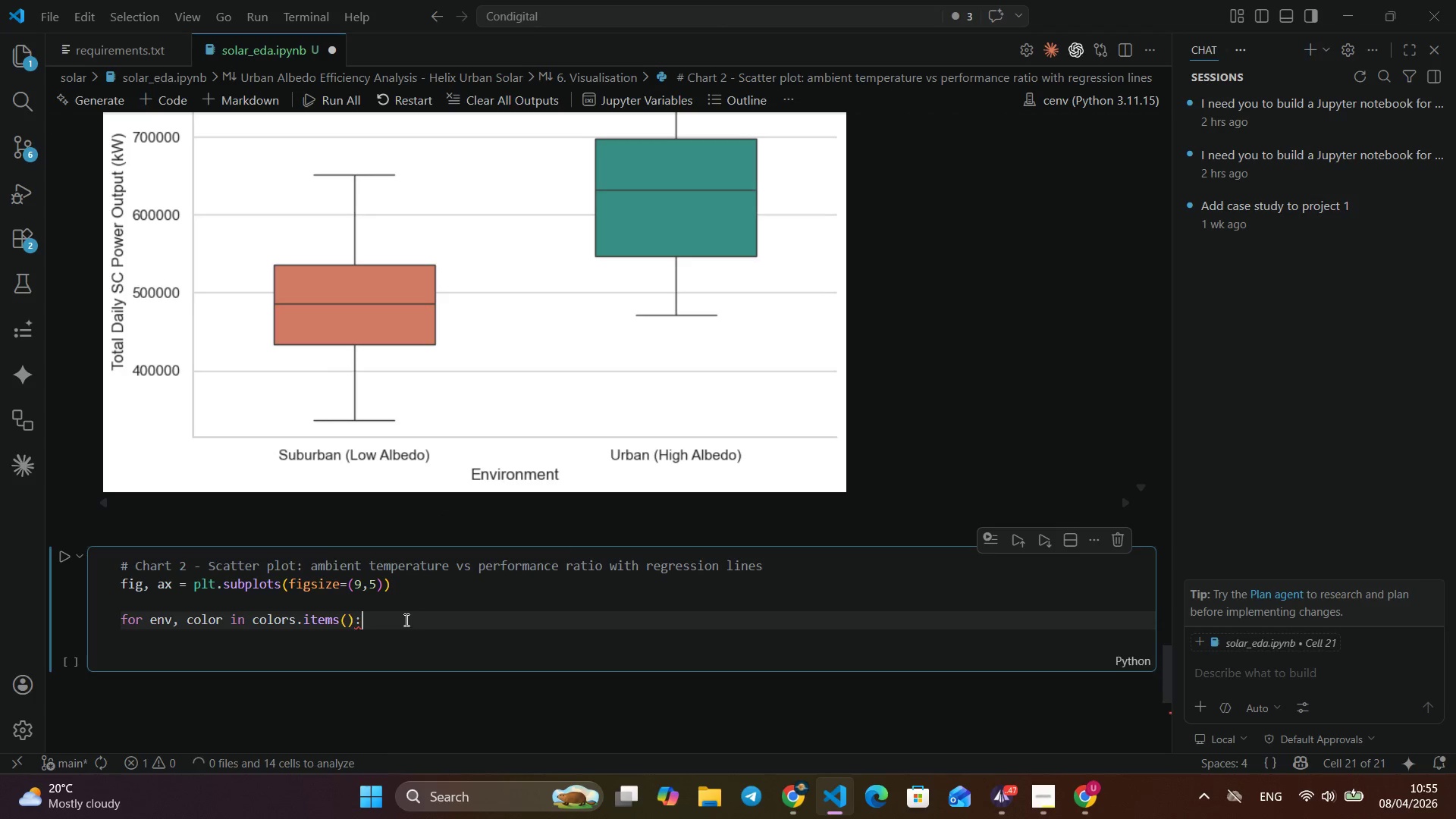 
key(Backspace)
 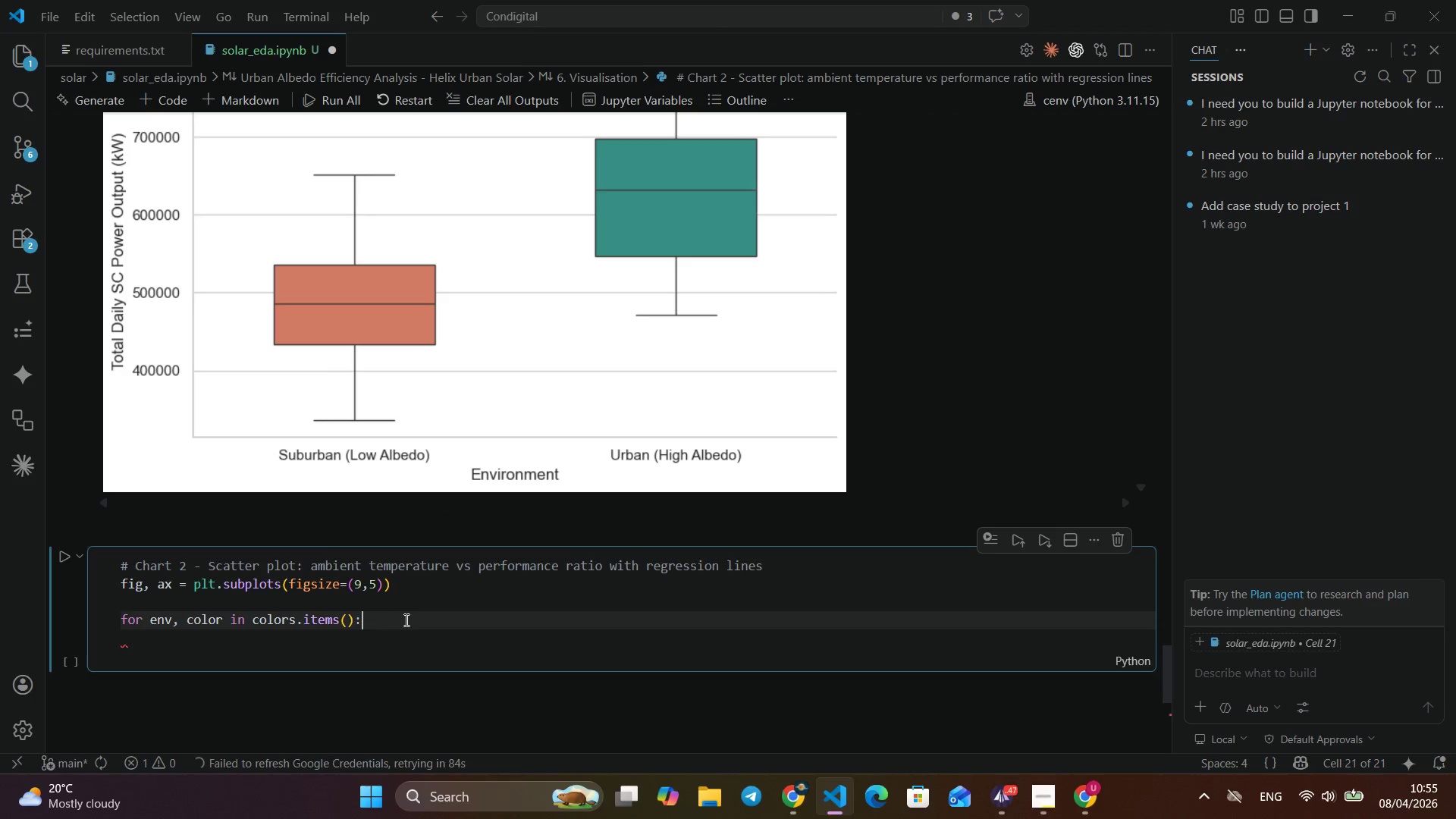 
key(Backspace)
 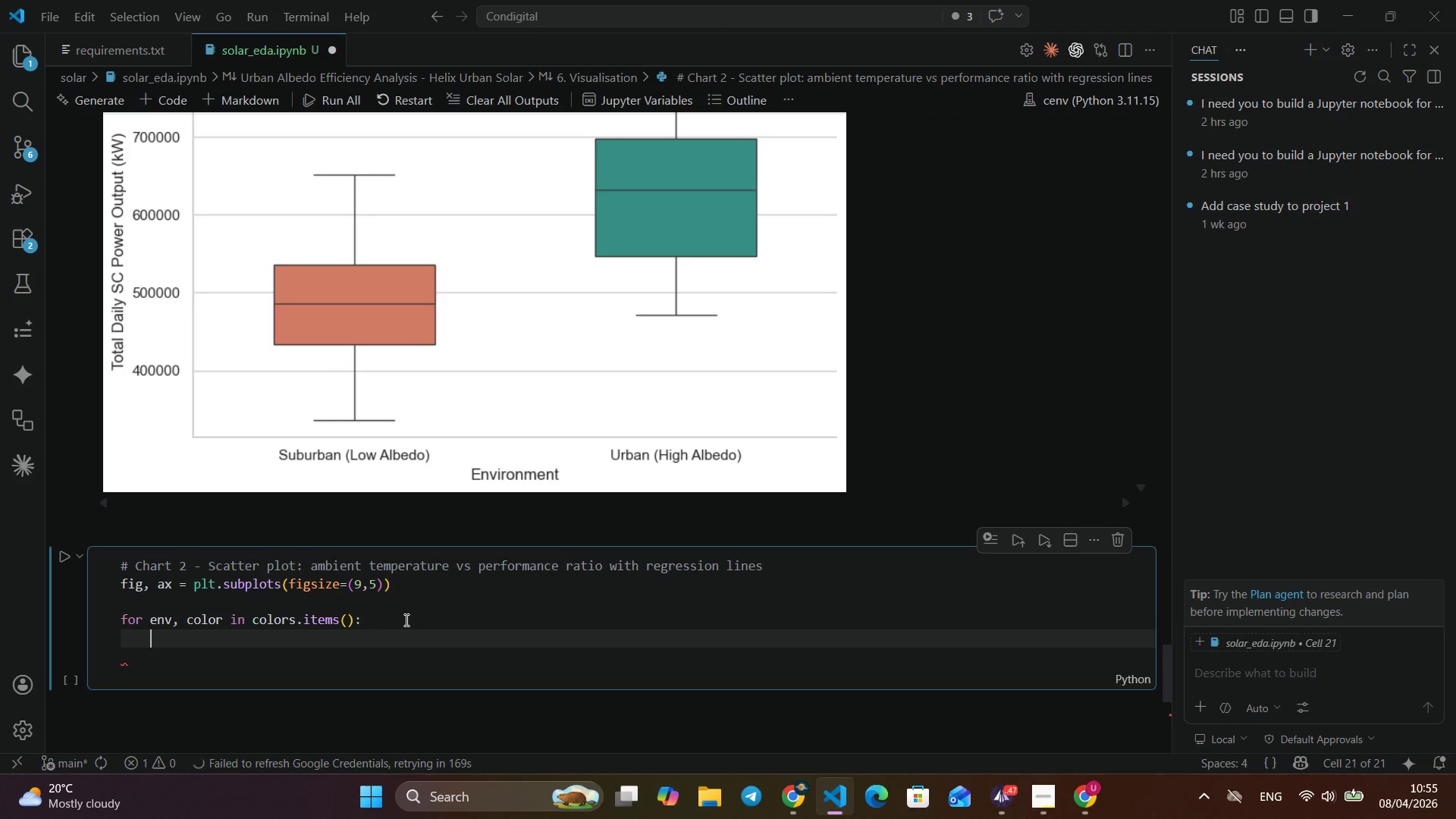 
key(ArrowRight)
 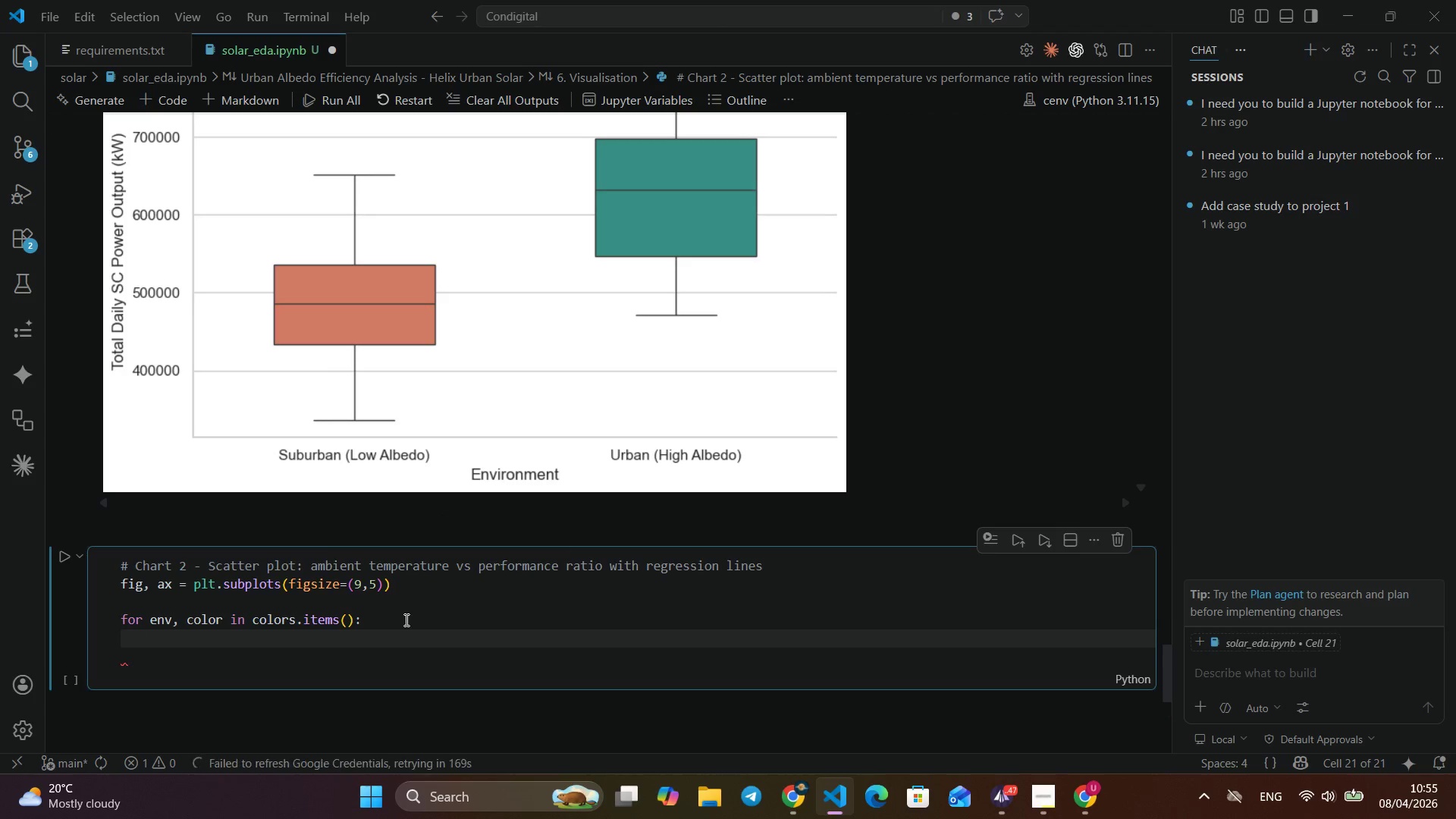 
key(Enter)
 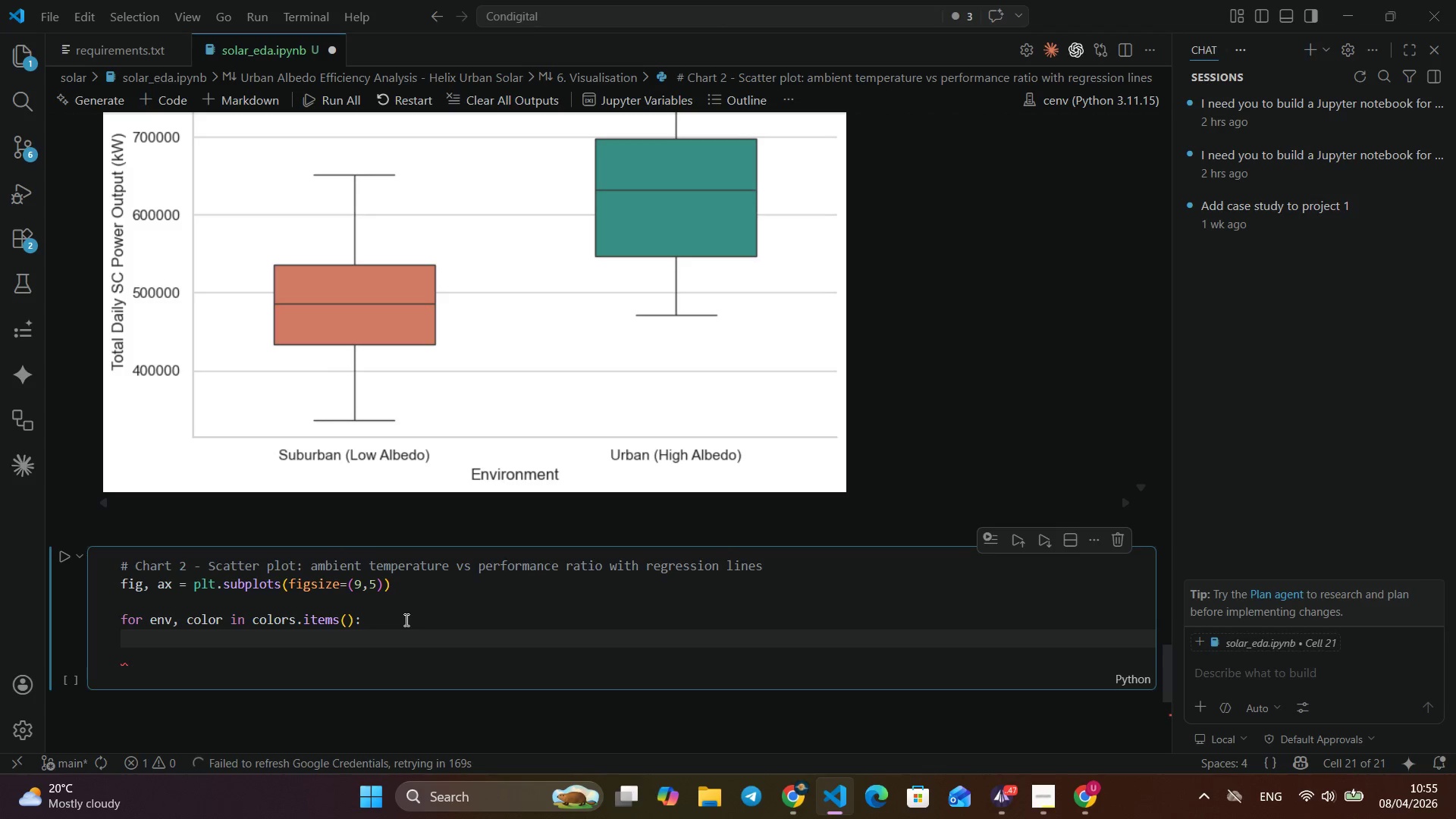 
wait(7.95)
 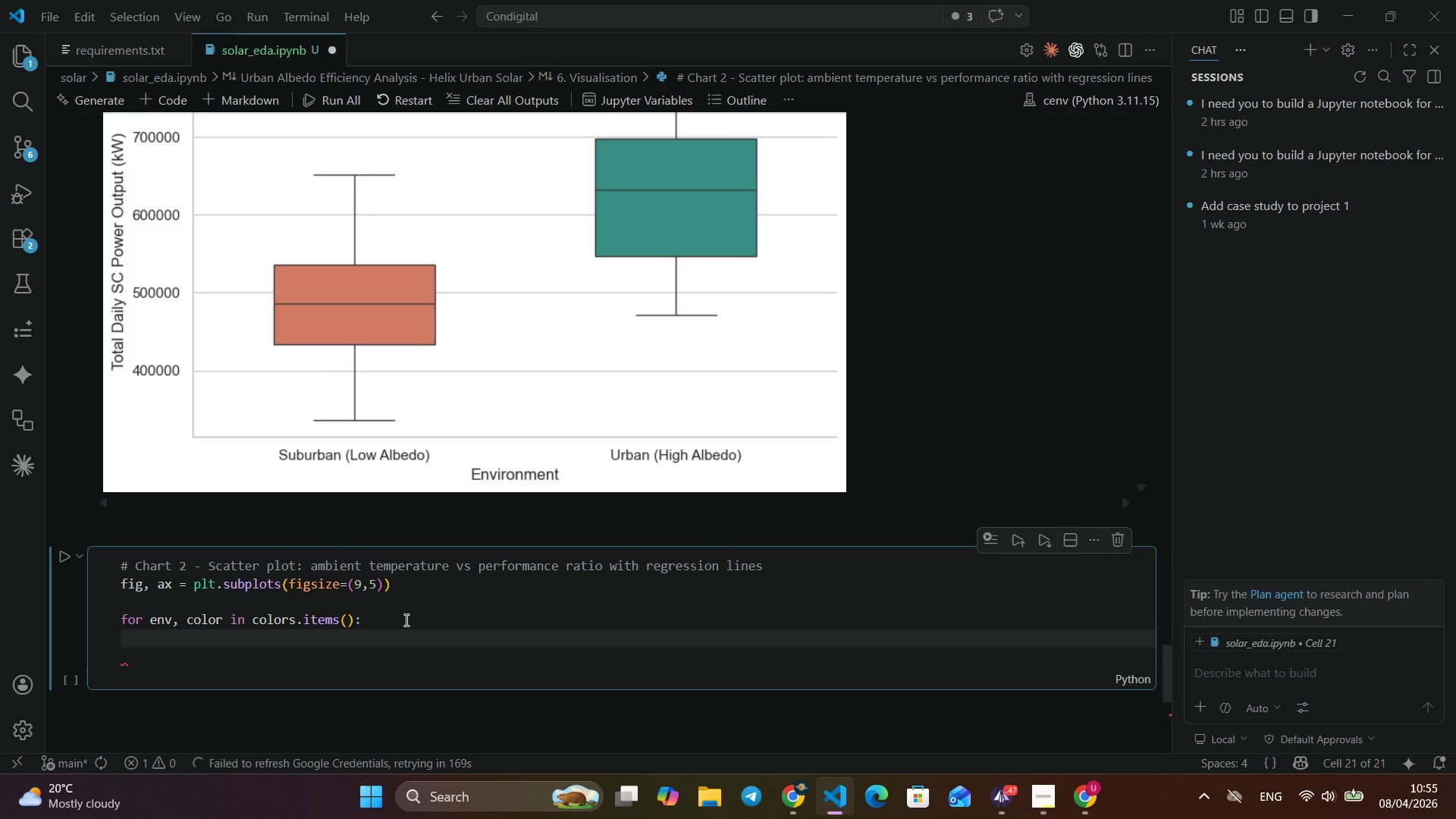 
type(subs)
 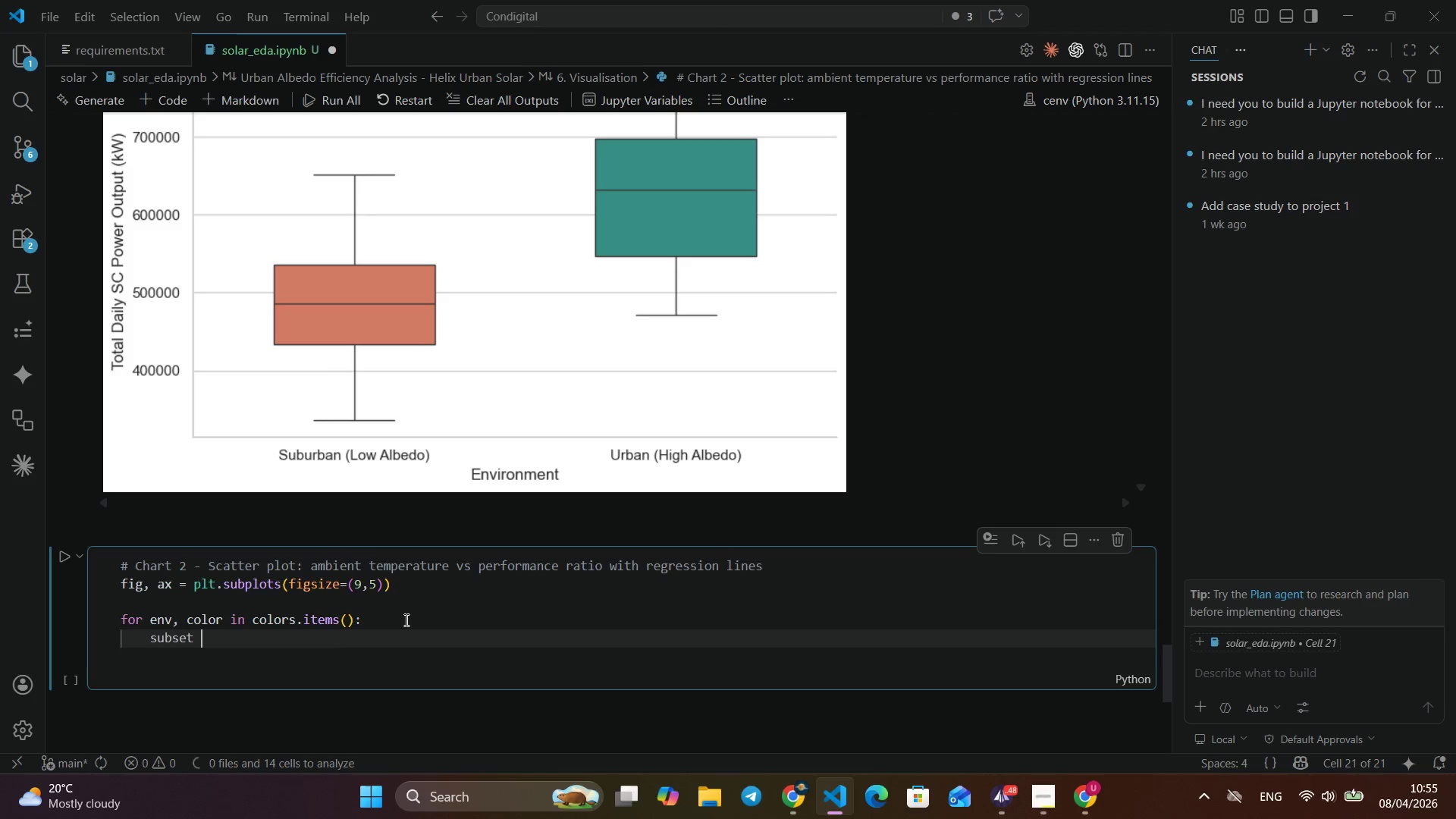 
key(Enter)
 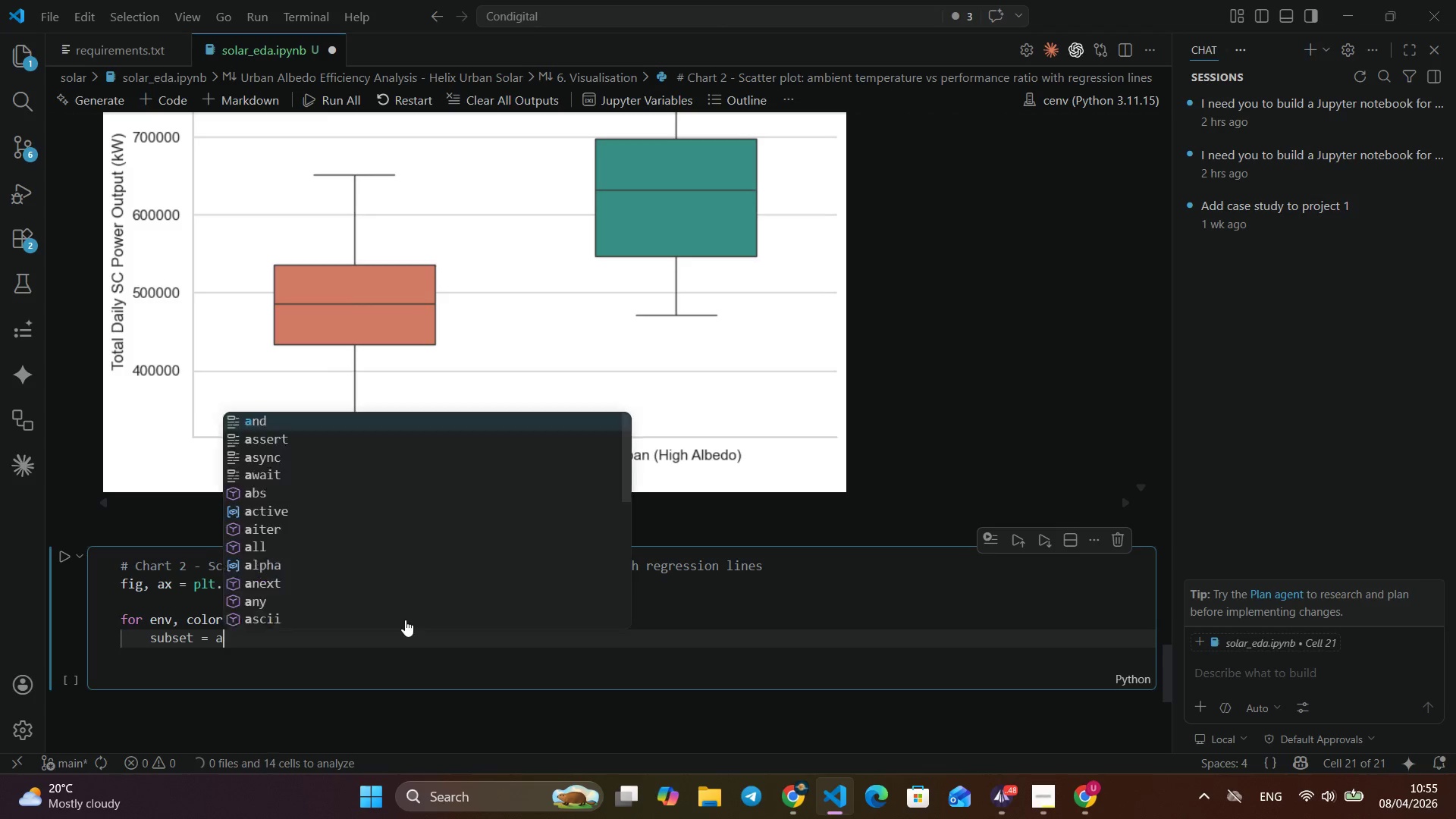 
type( = active[active['en)
 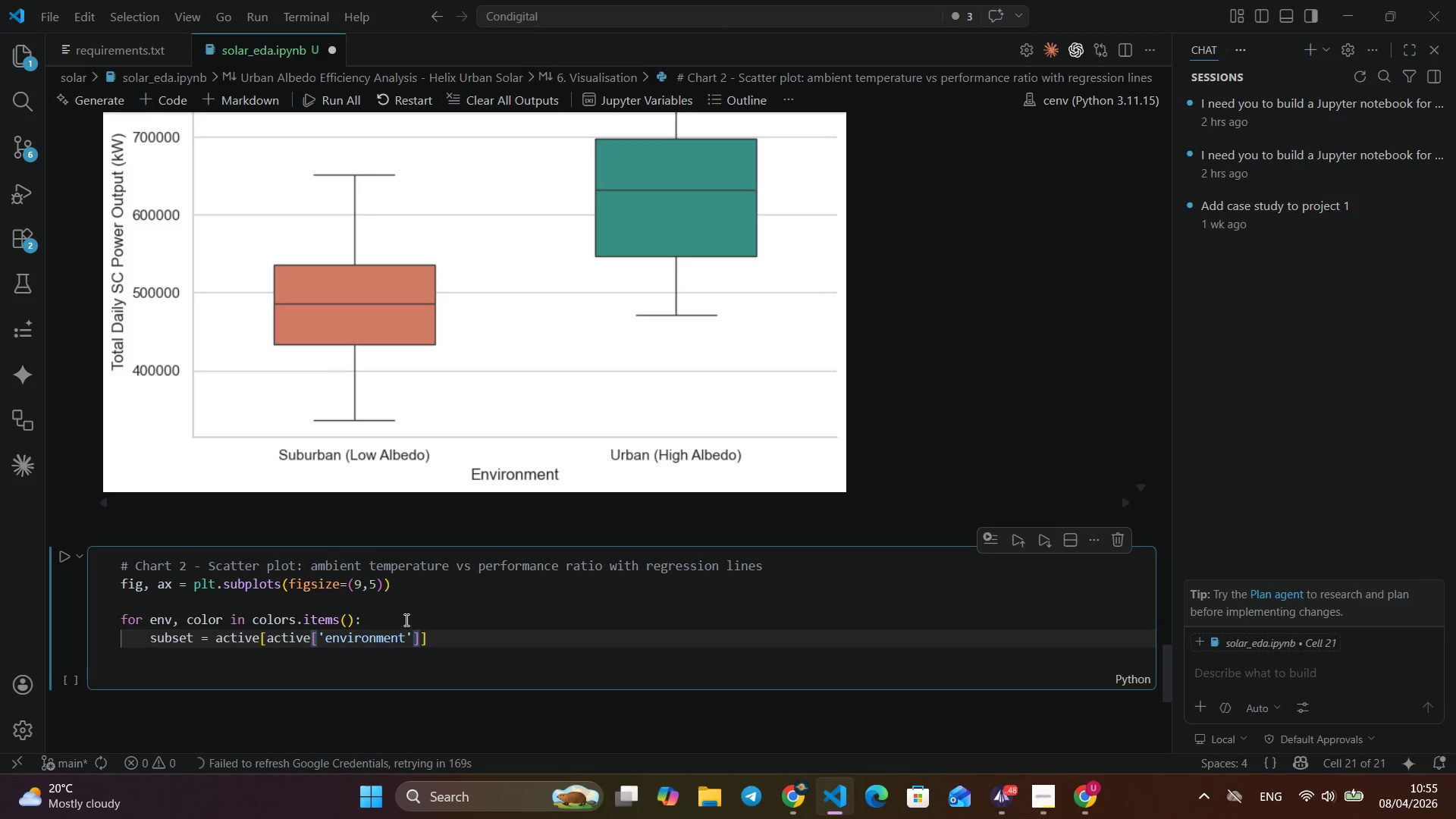 
key(Enter)
 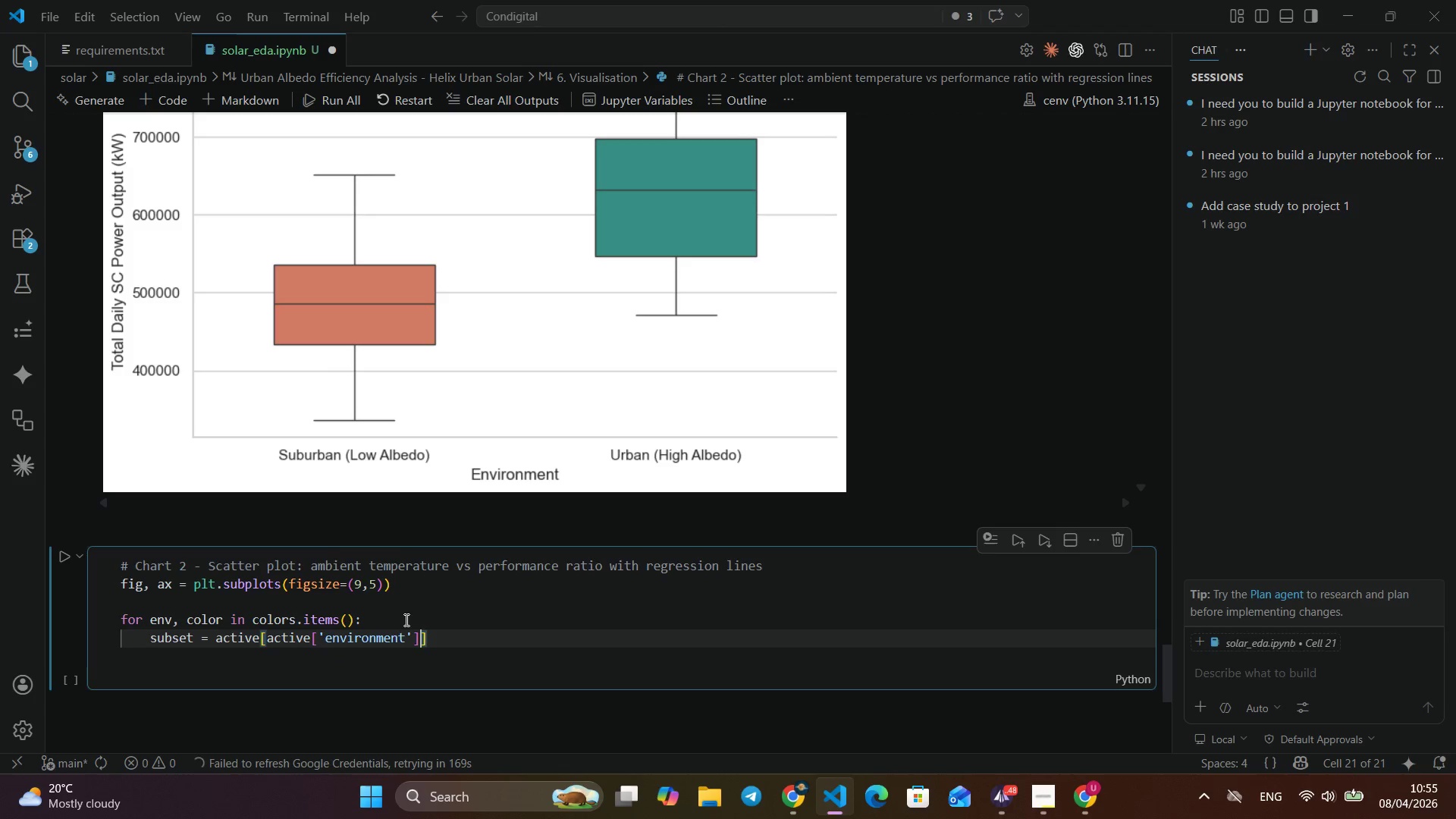 
key(ArrowRight)
 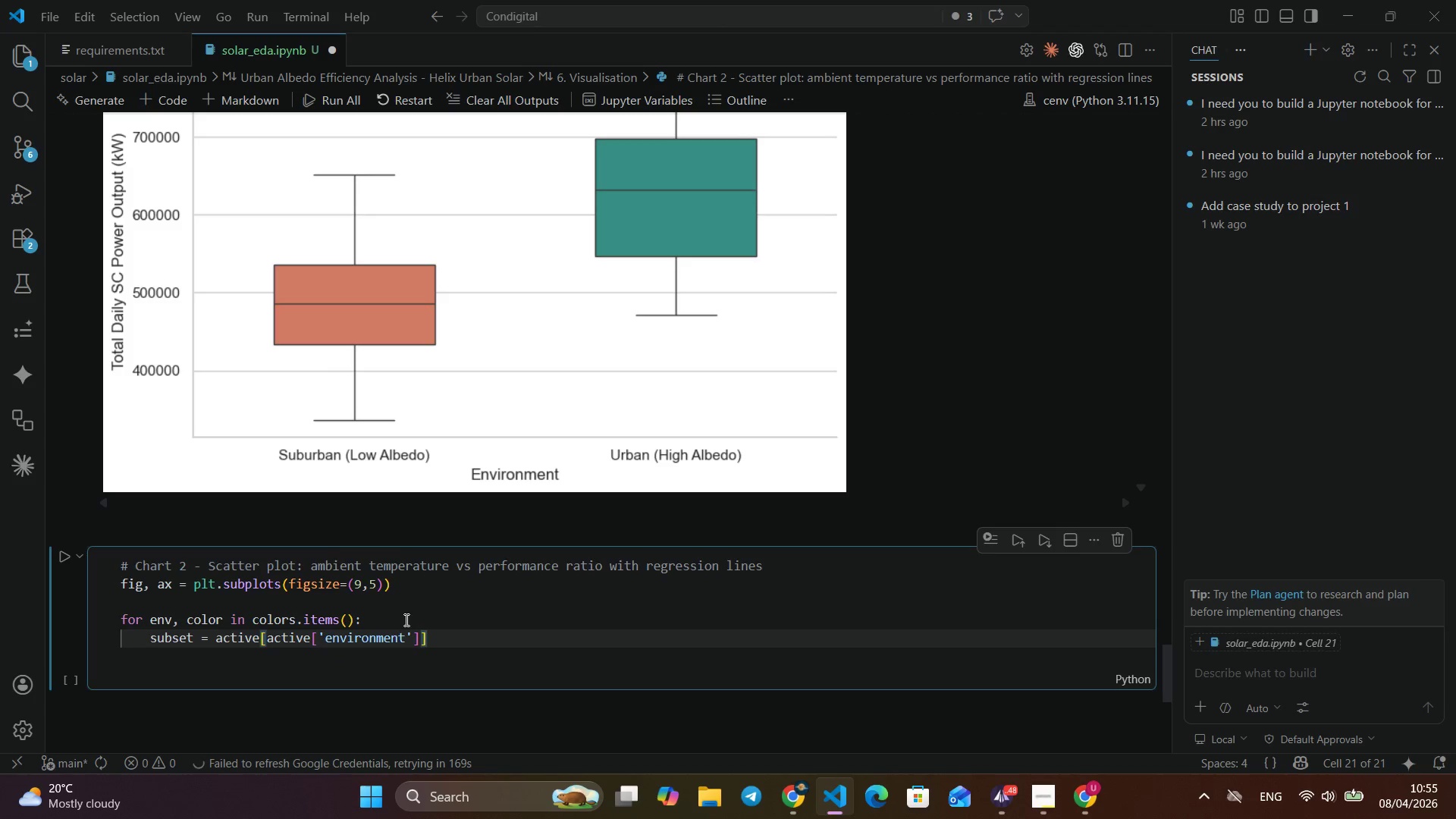 
key(ArrowRight)
 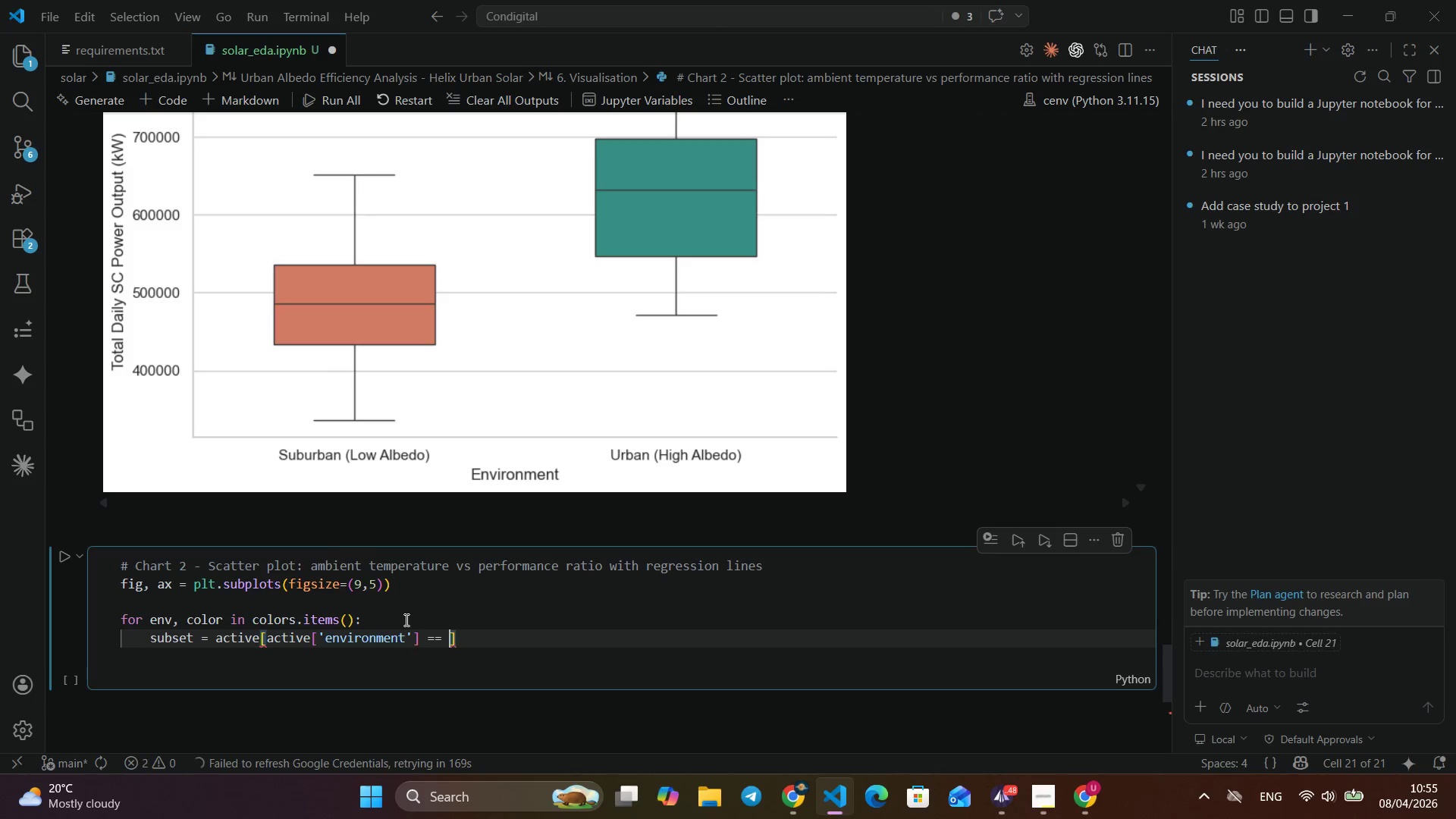 
type( == env)
 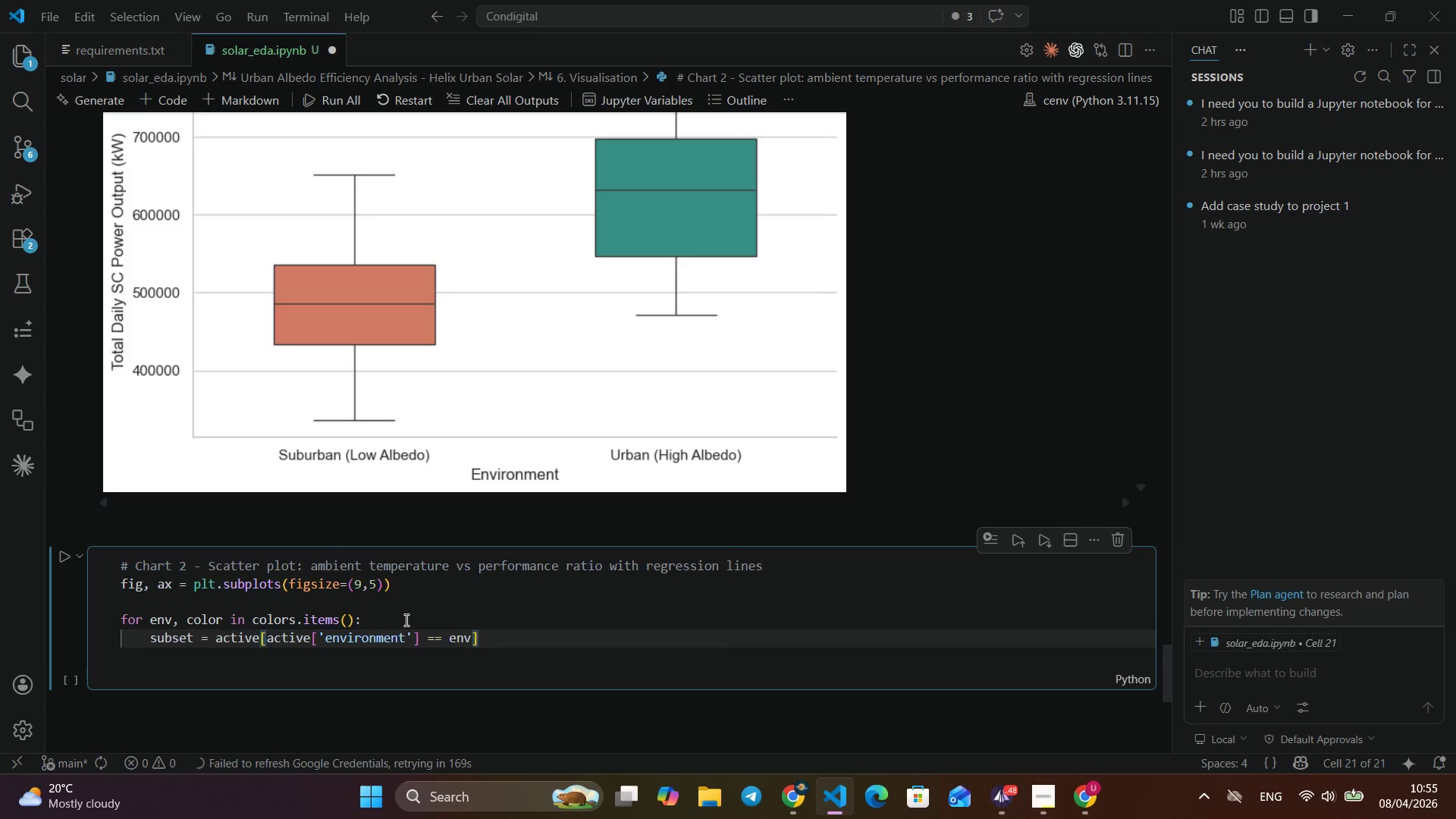 
key(ArrowRight)
 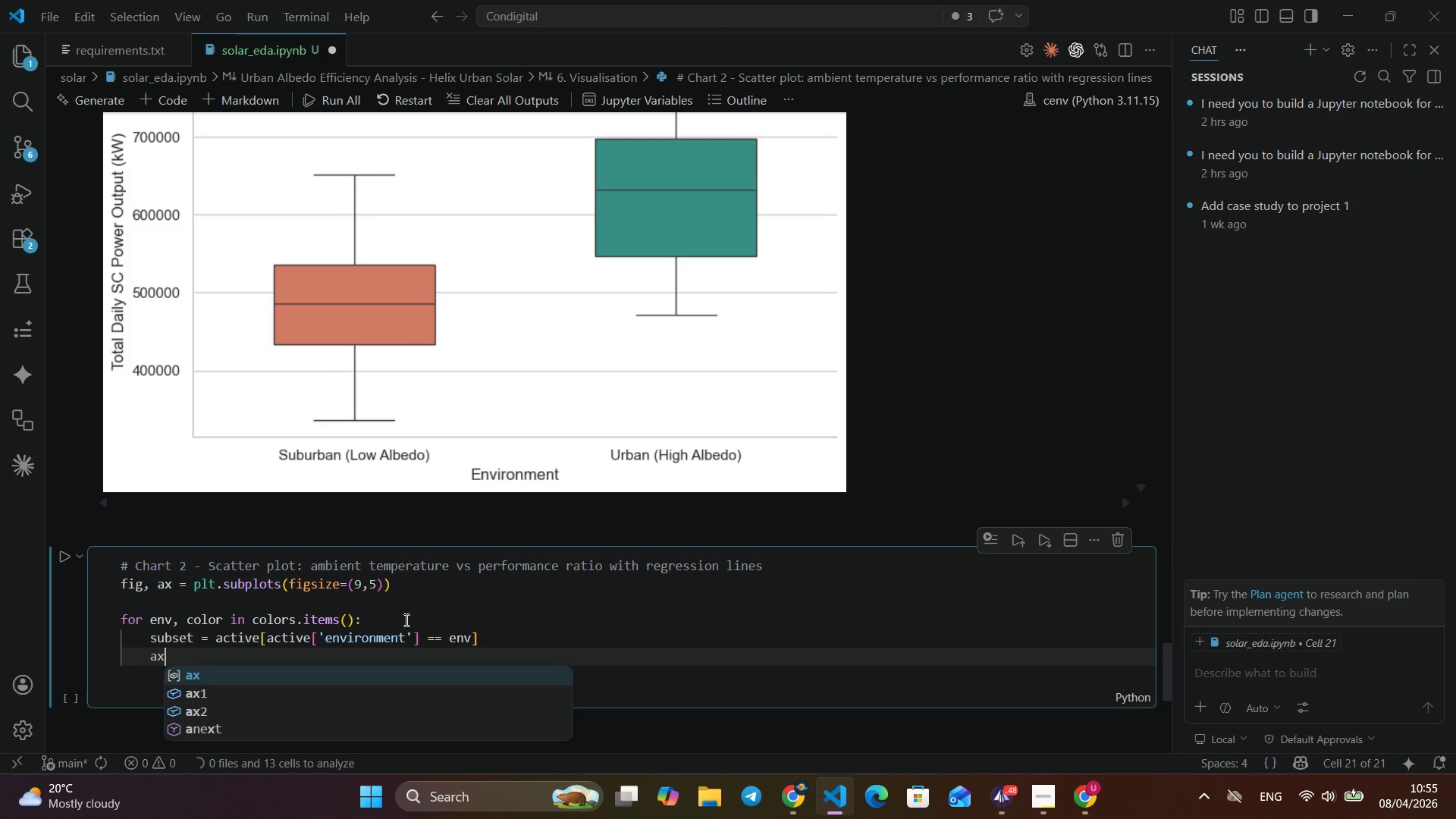 
key(Enter)
 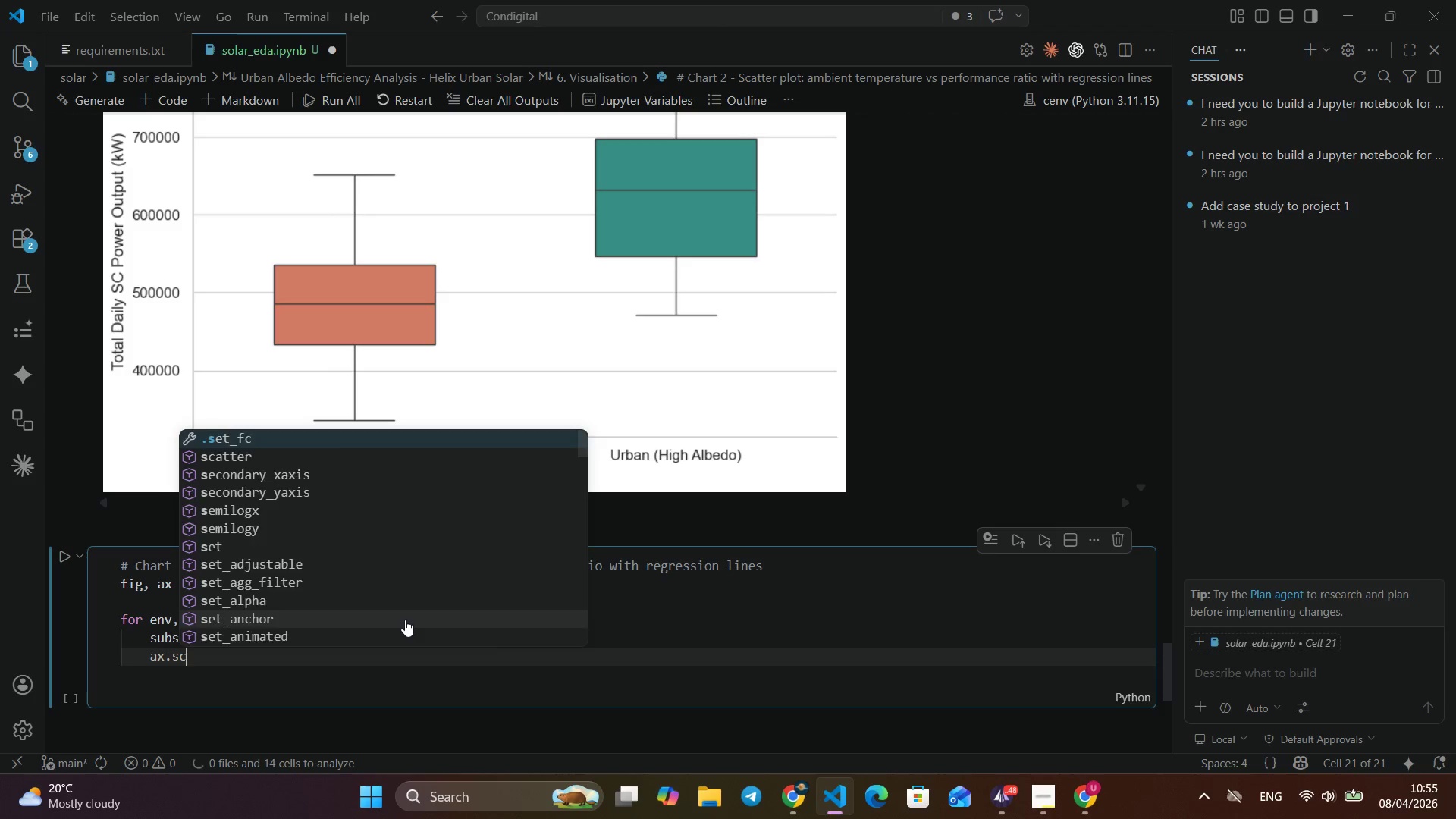 
type(ax.scatter(subset['A)
 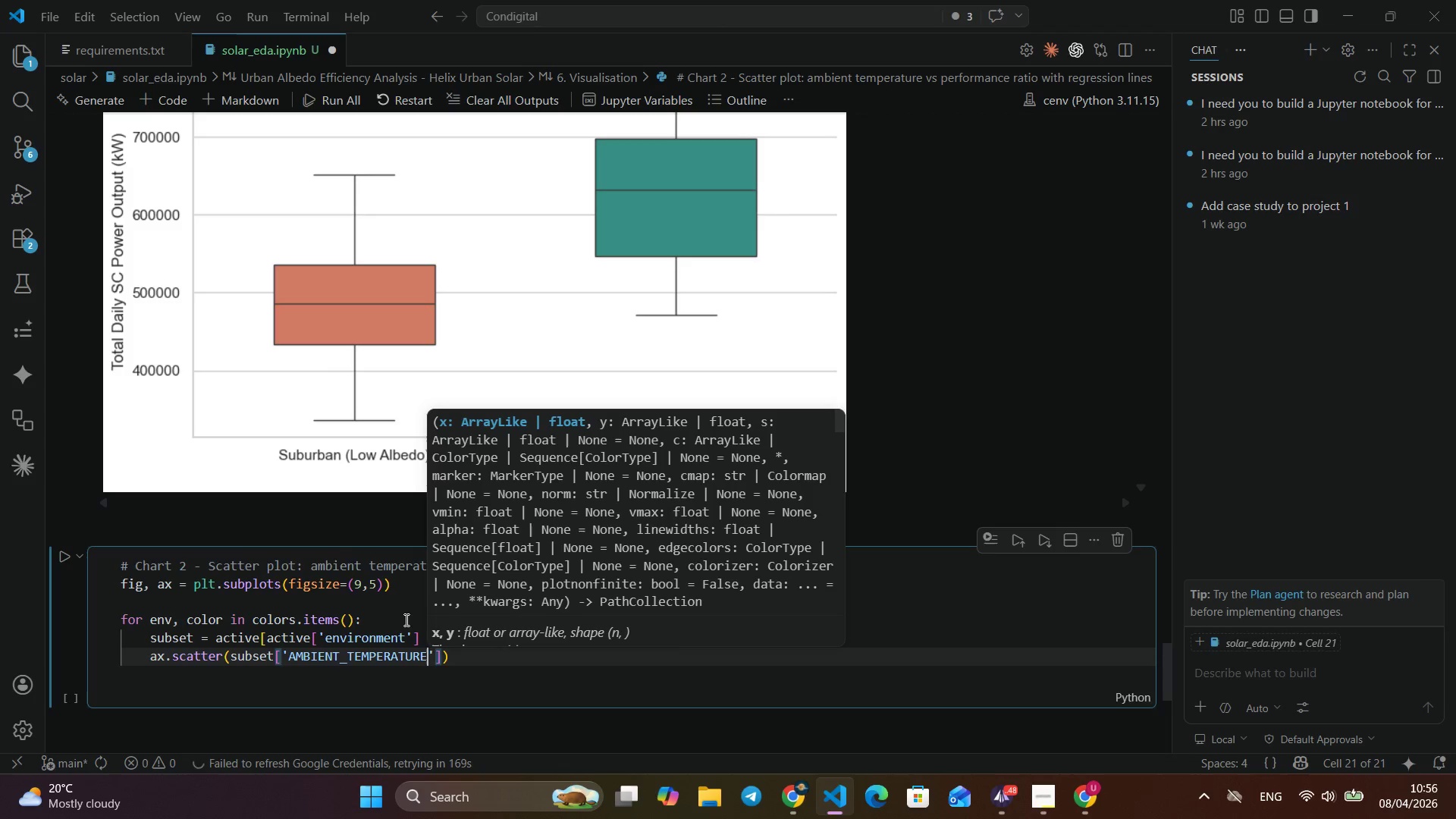 
key(ArrowDown)
 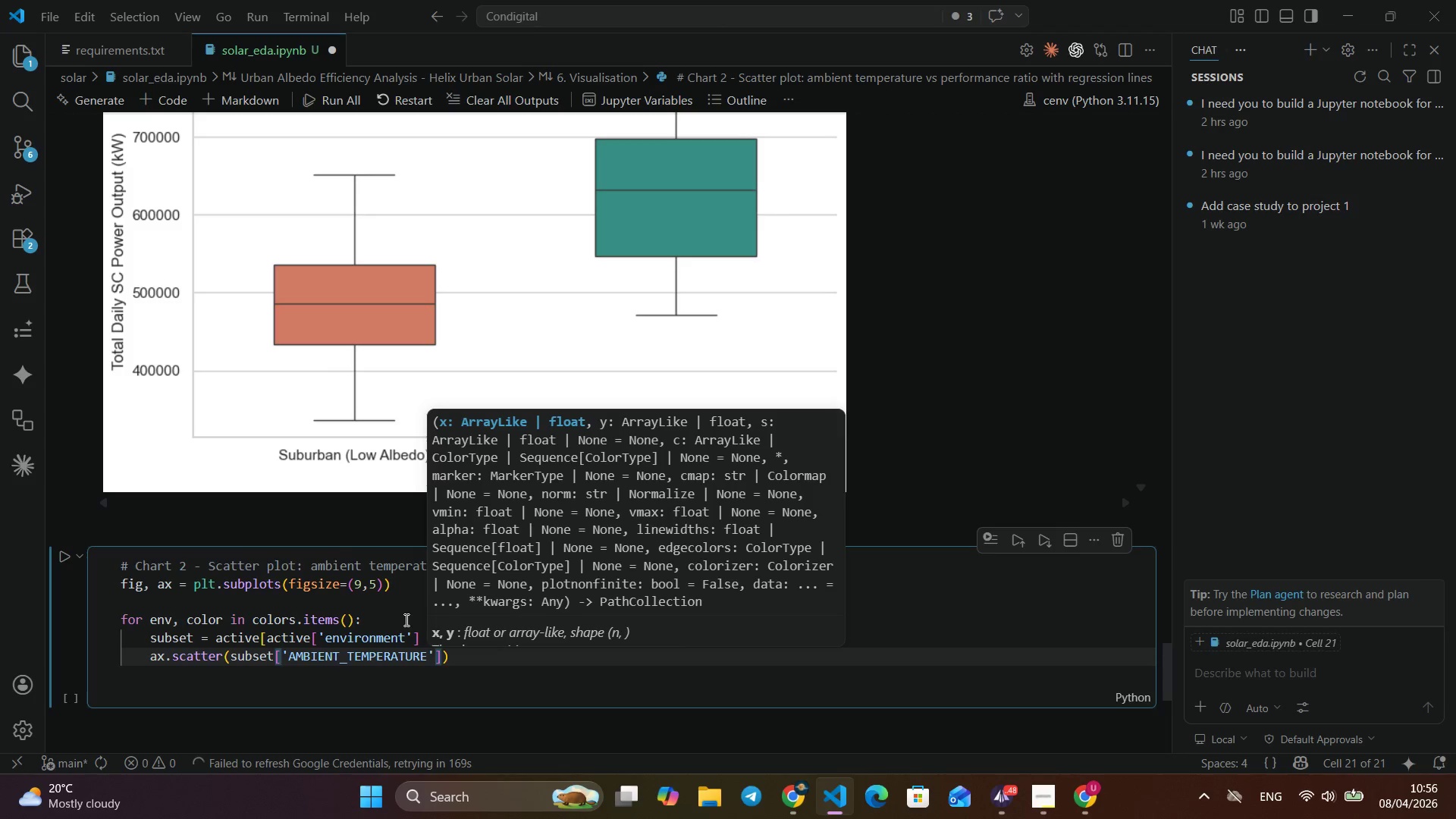 
key(Enter)
 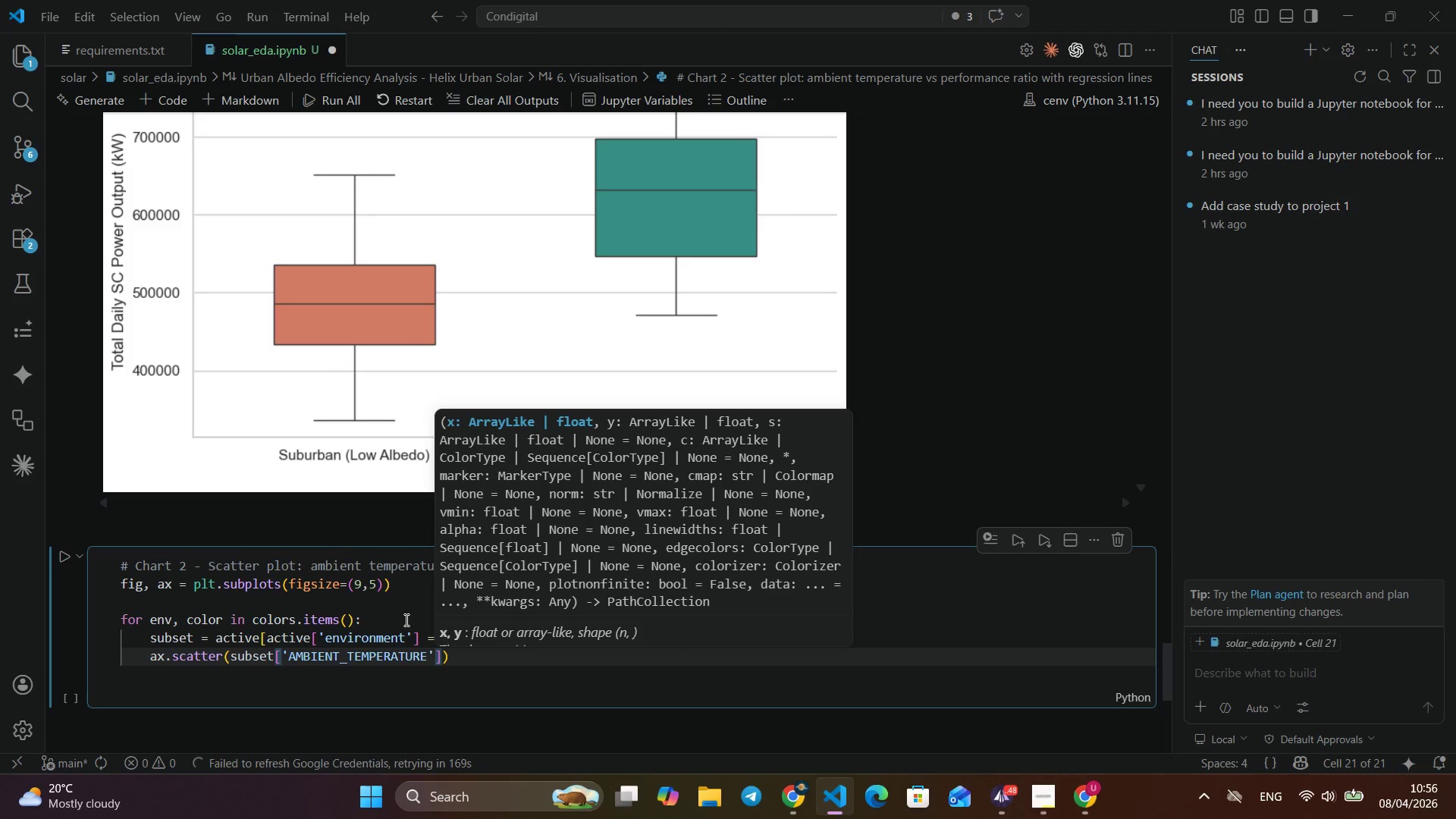 
key(ArrowRight)
 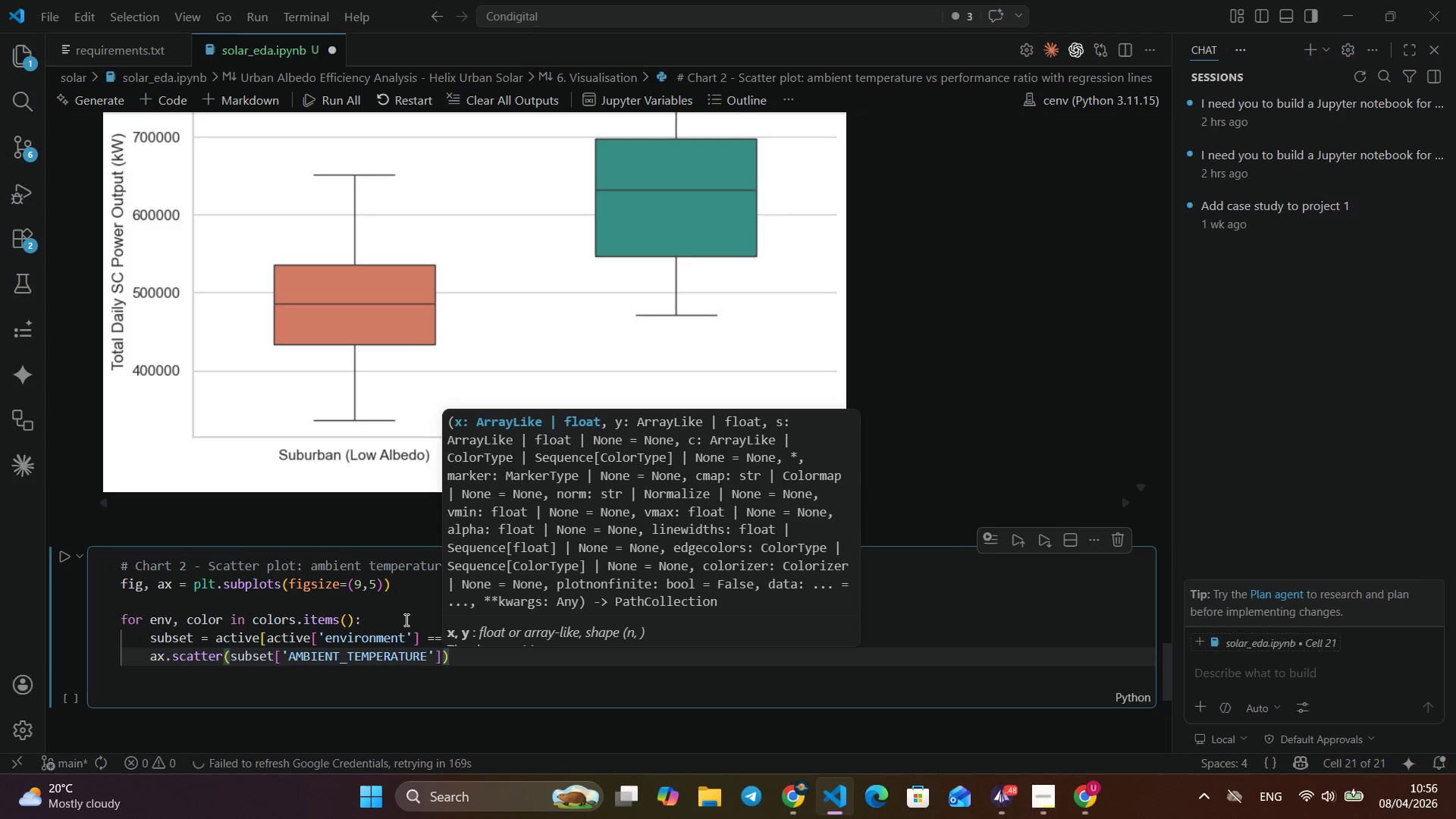 
key(ArrowRight)
 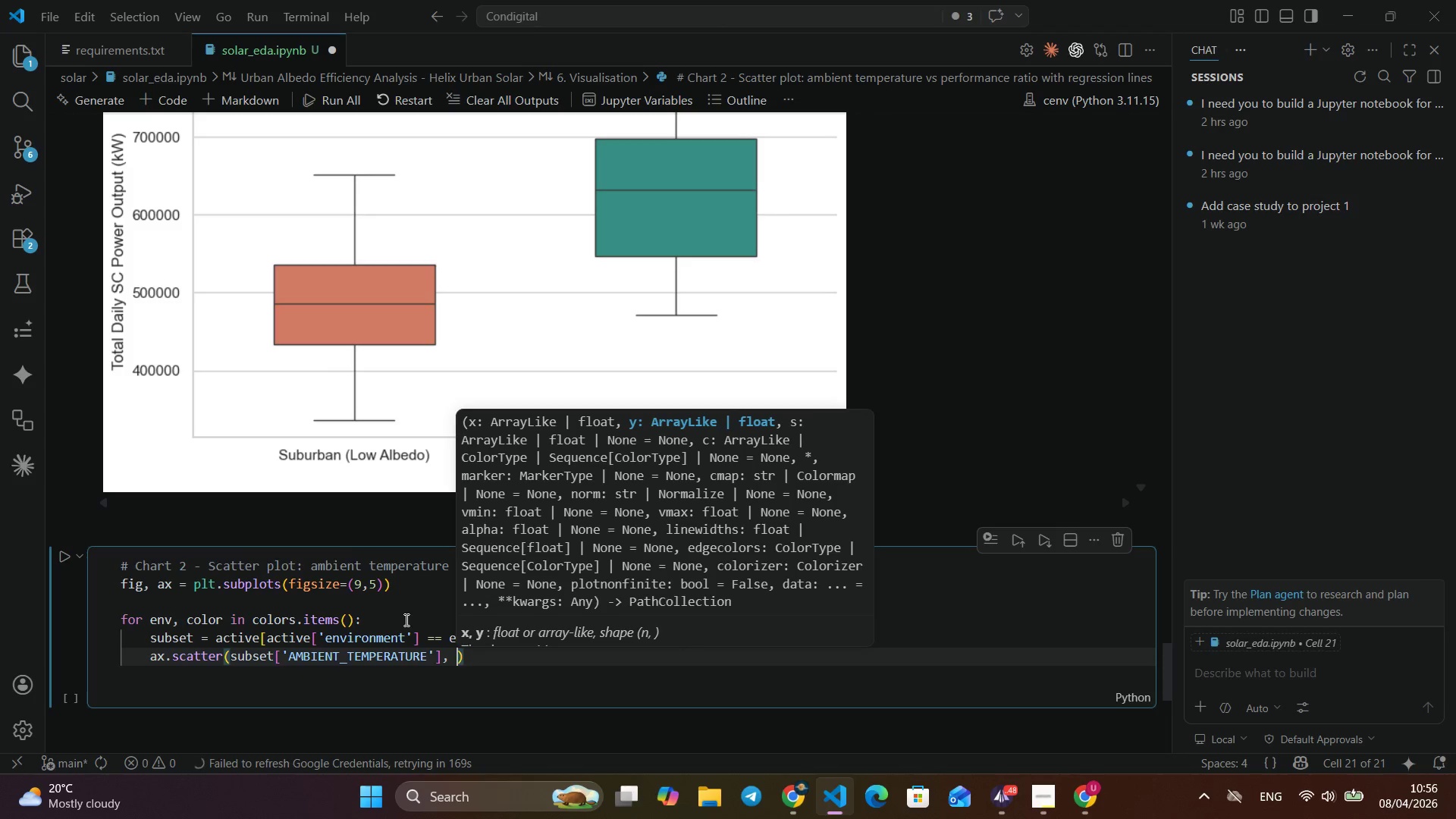 
type(, sub)
 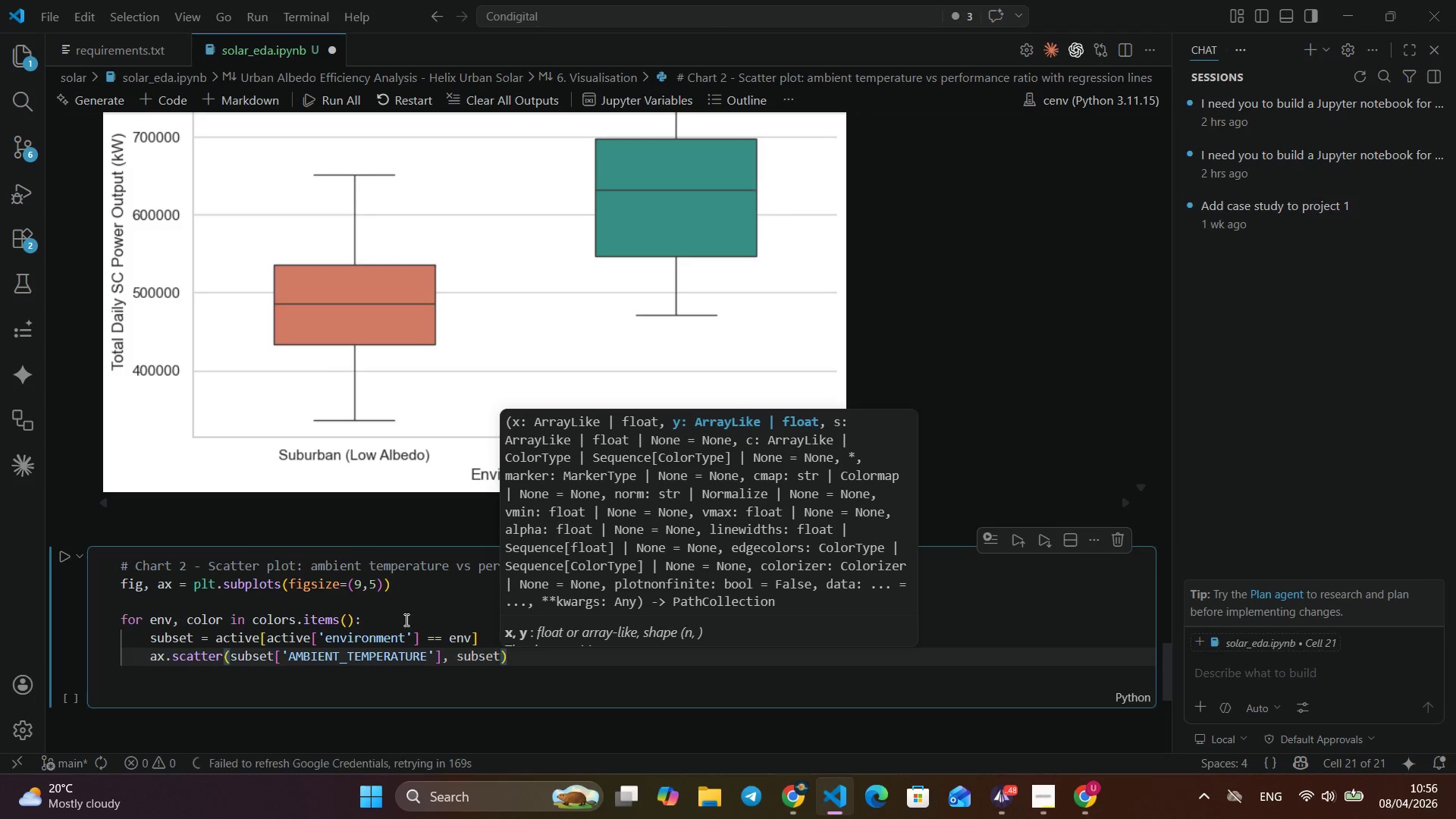 
key(Enter)
 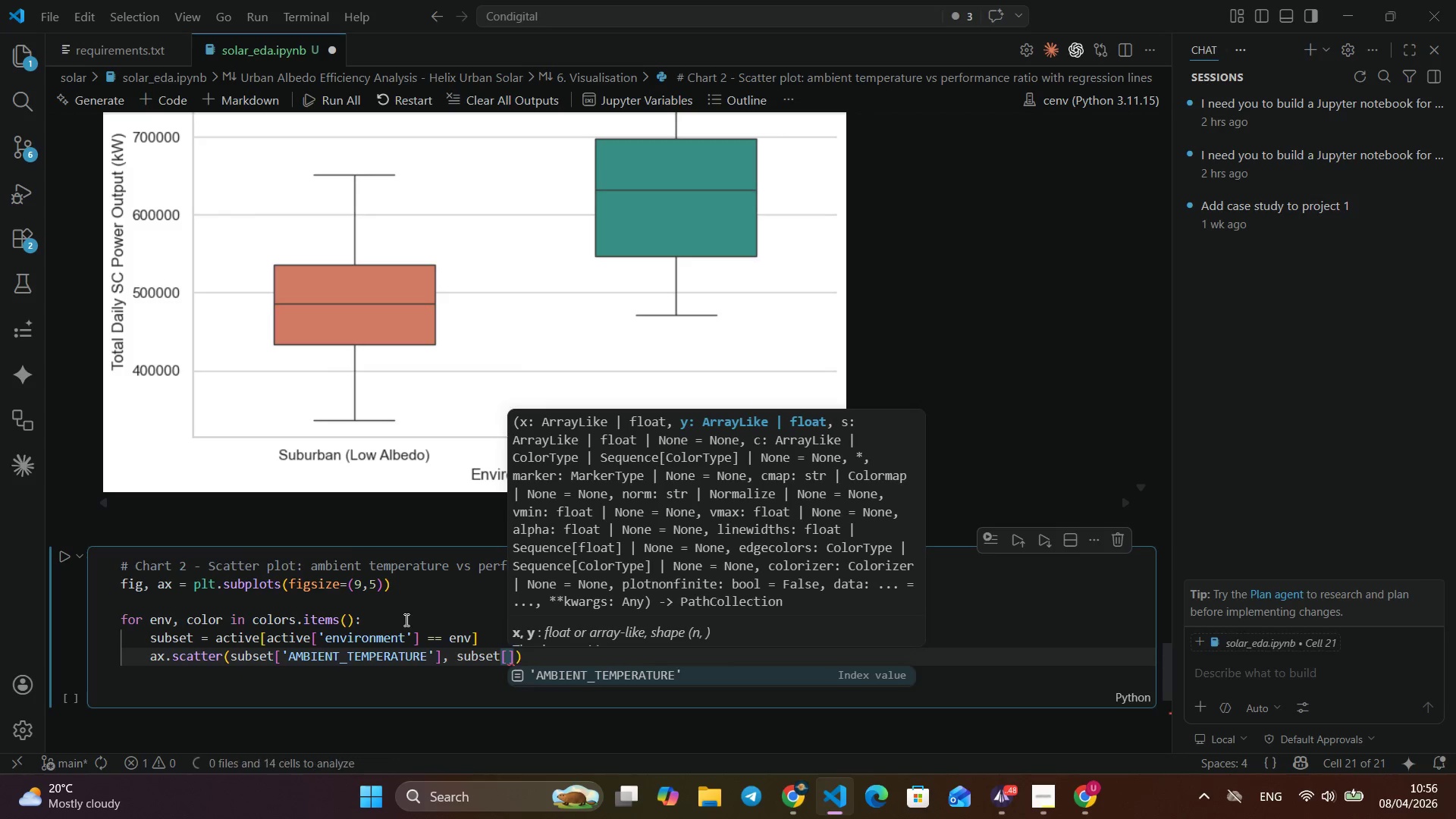 
type(['PER)
 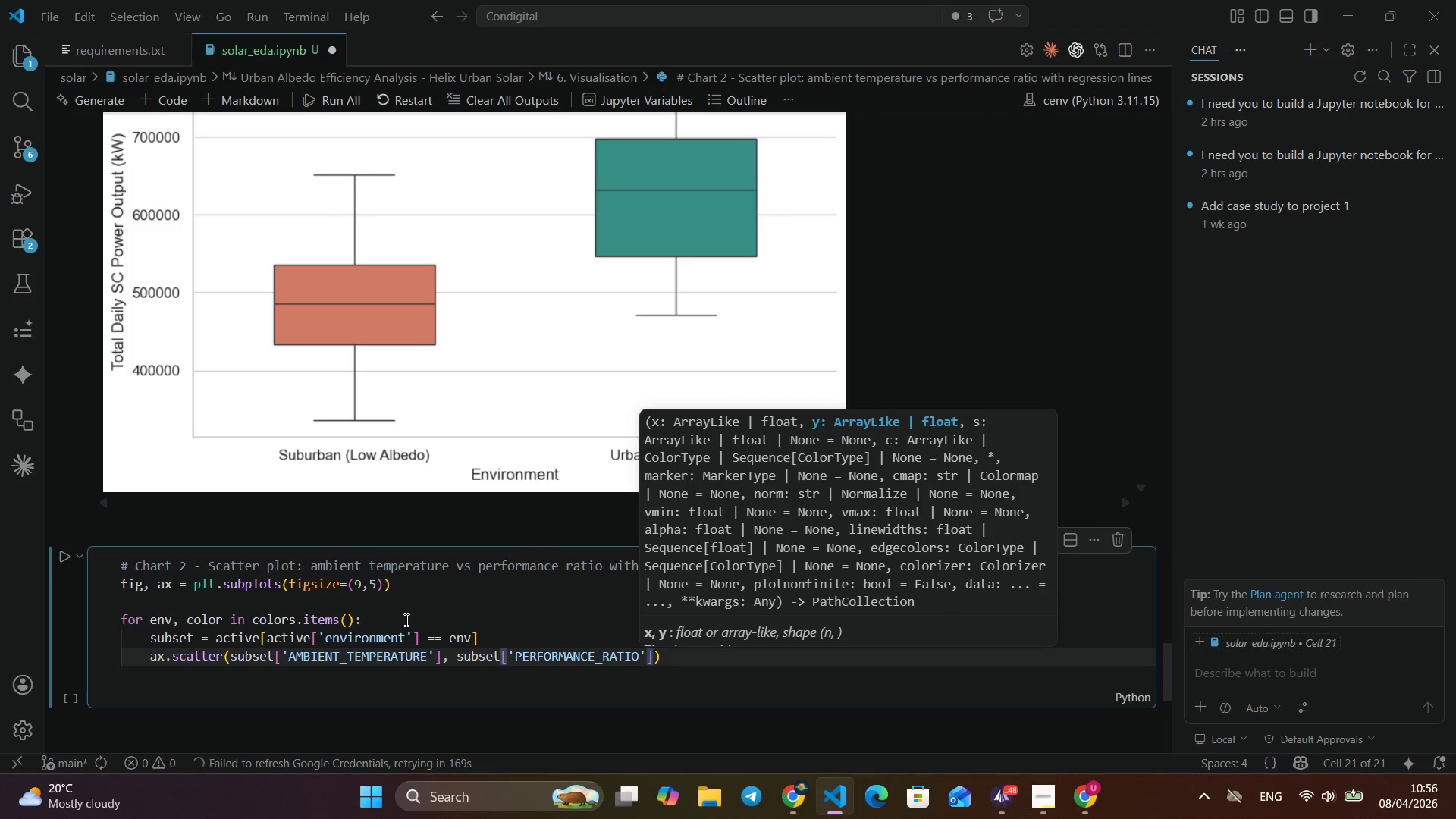 
key(Enter)
 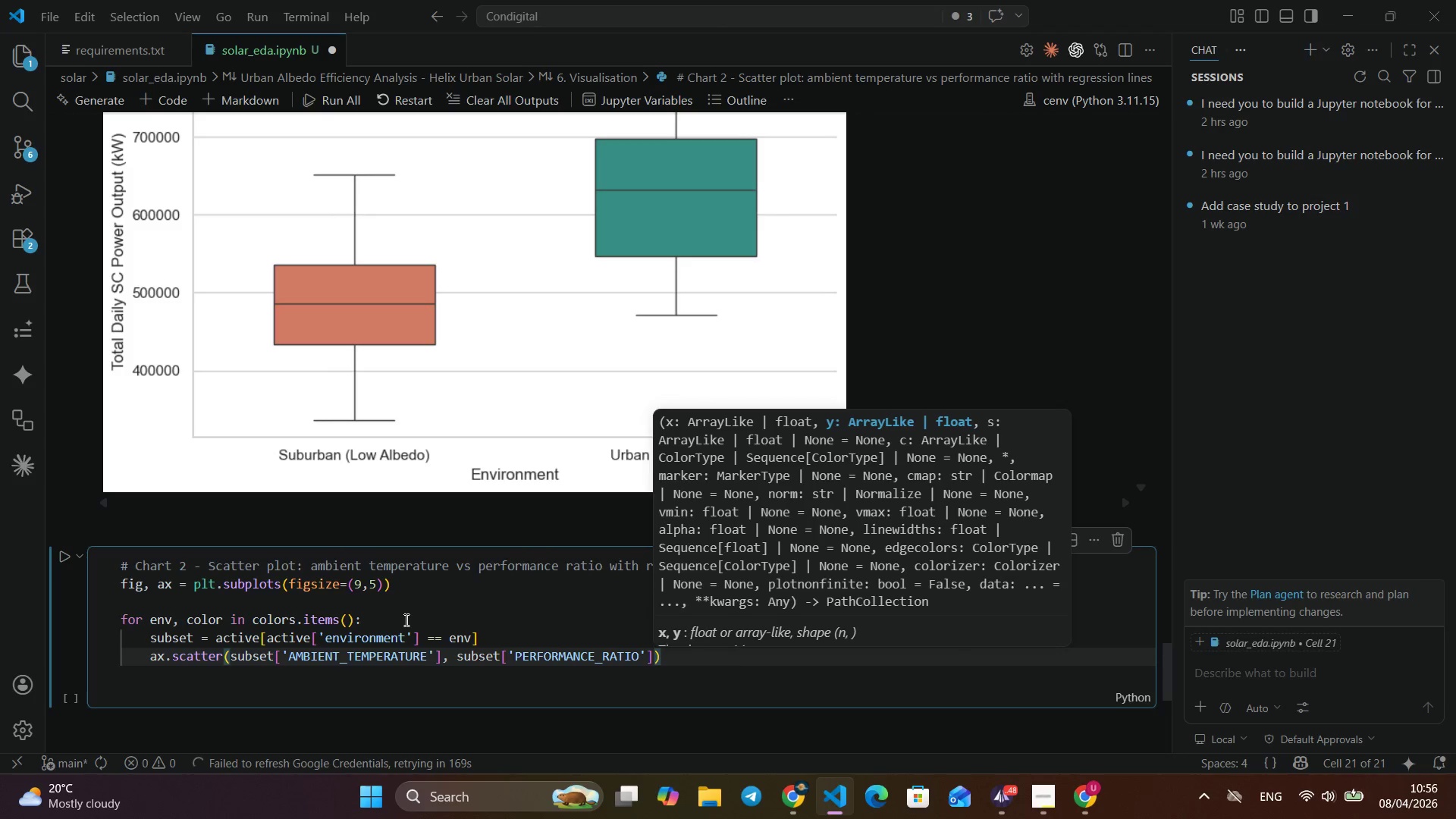 
key(ArrowRight)
 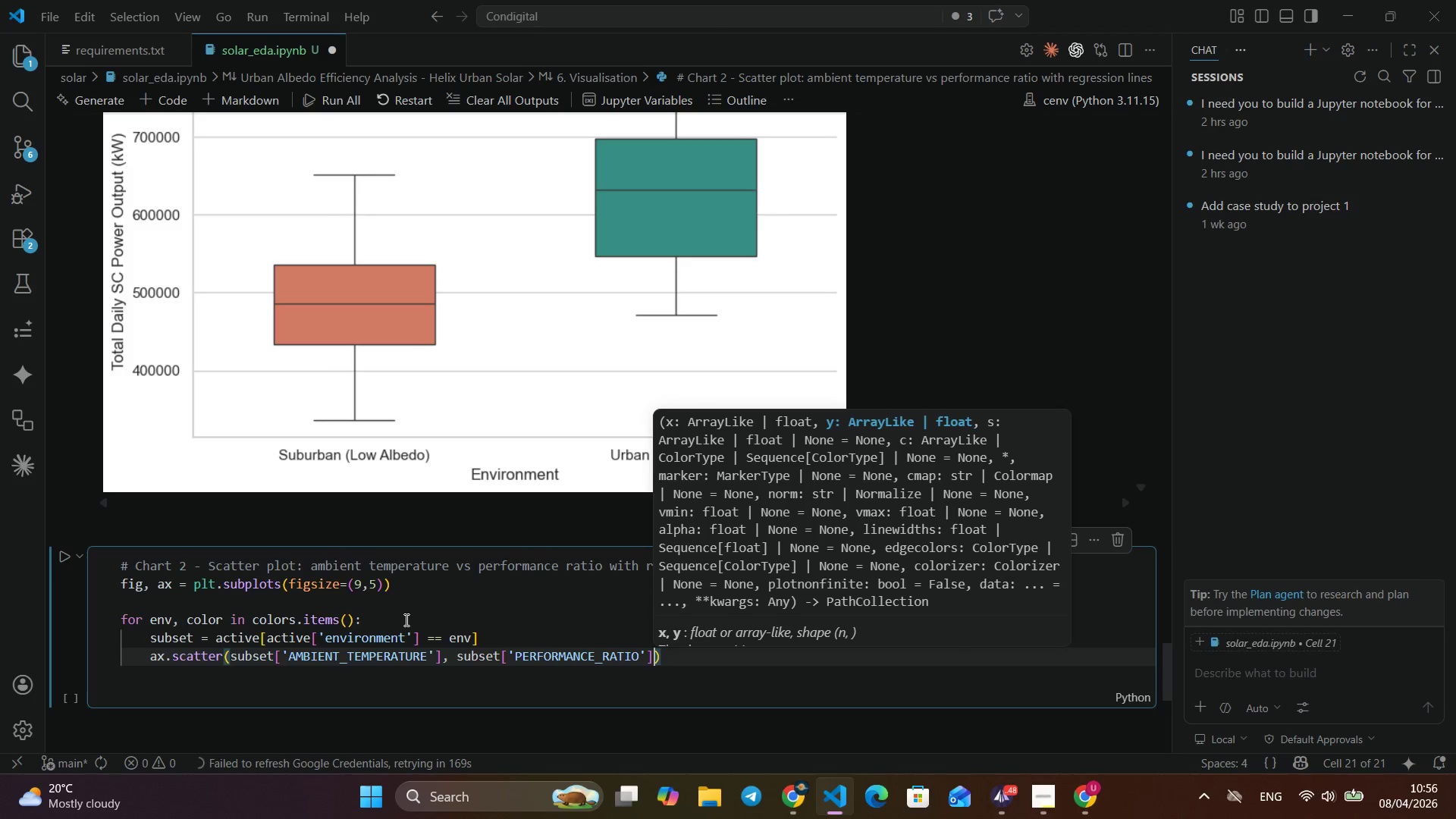 
key(ArrowRight)
 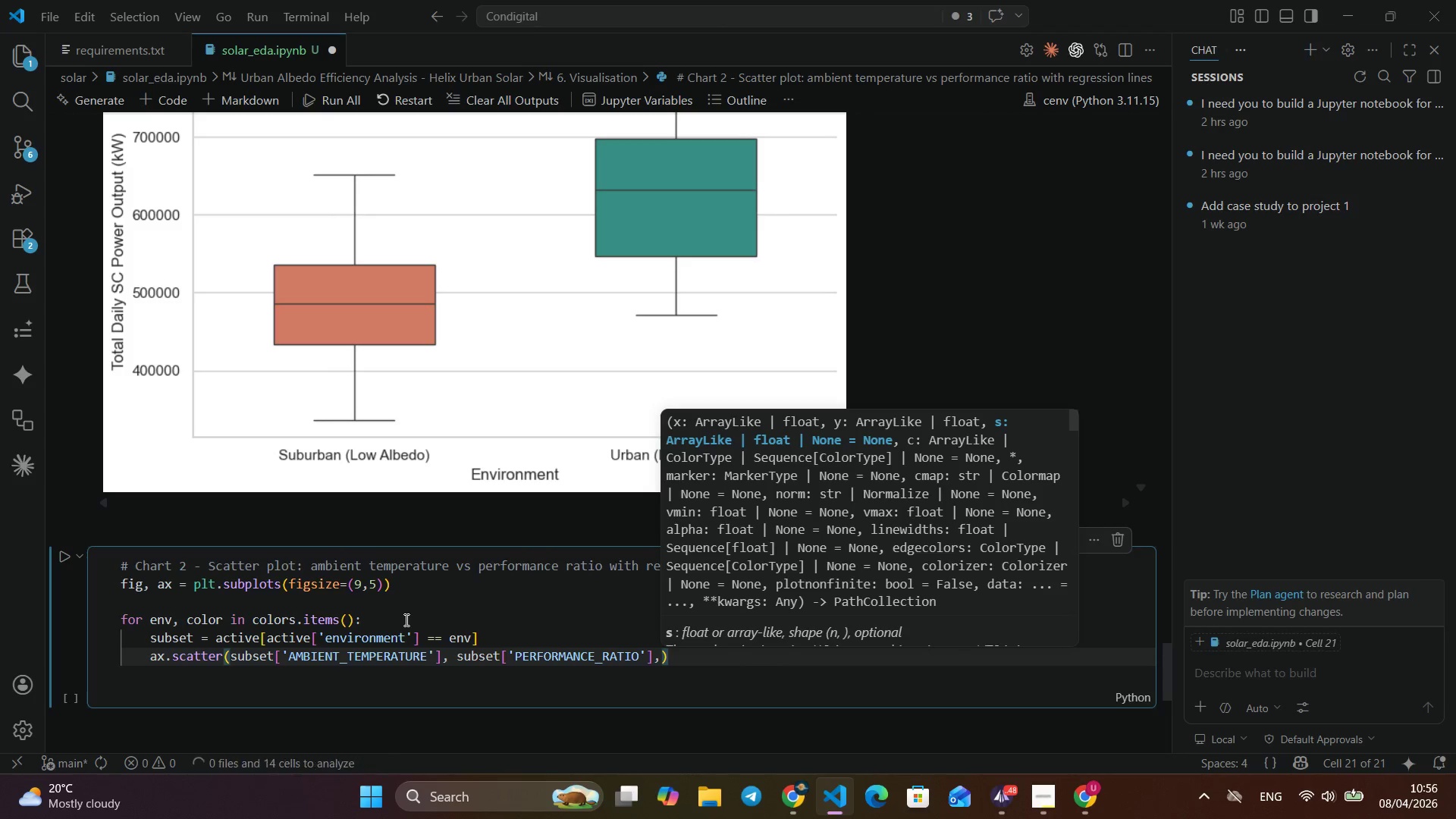 
key(Comma)
 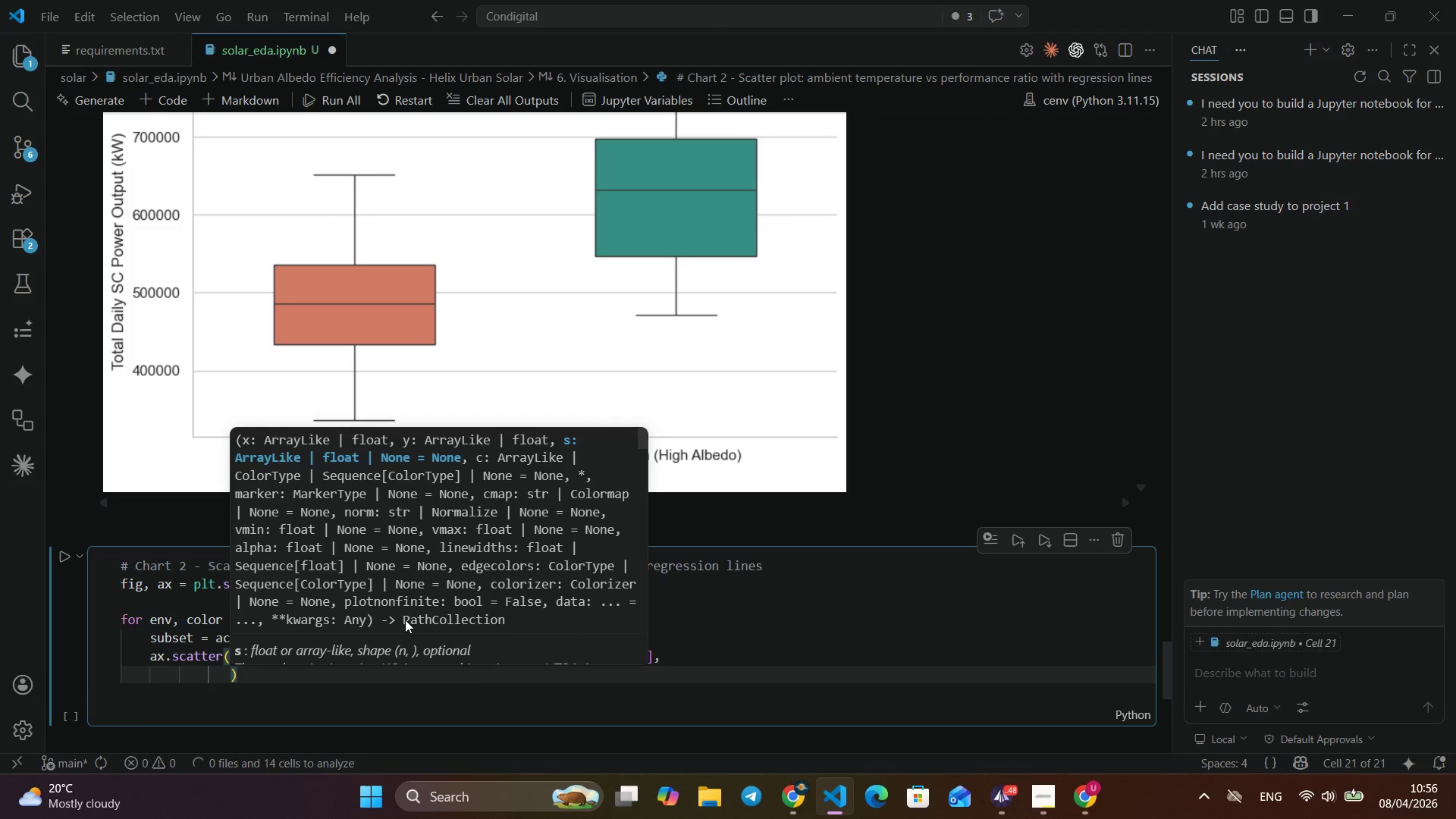 
key(Enter)
 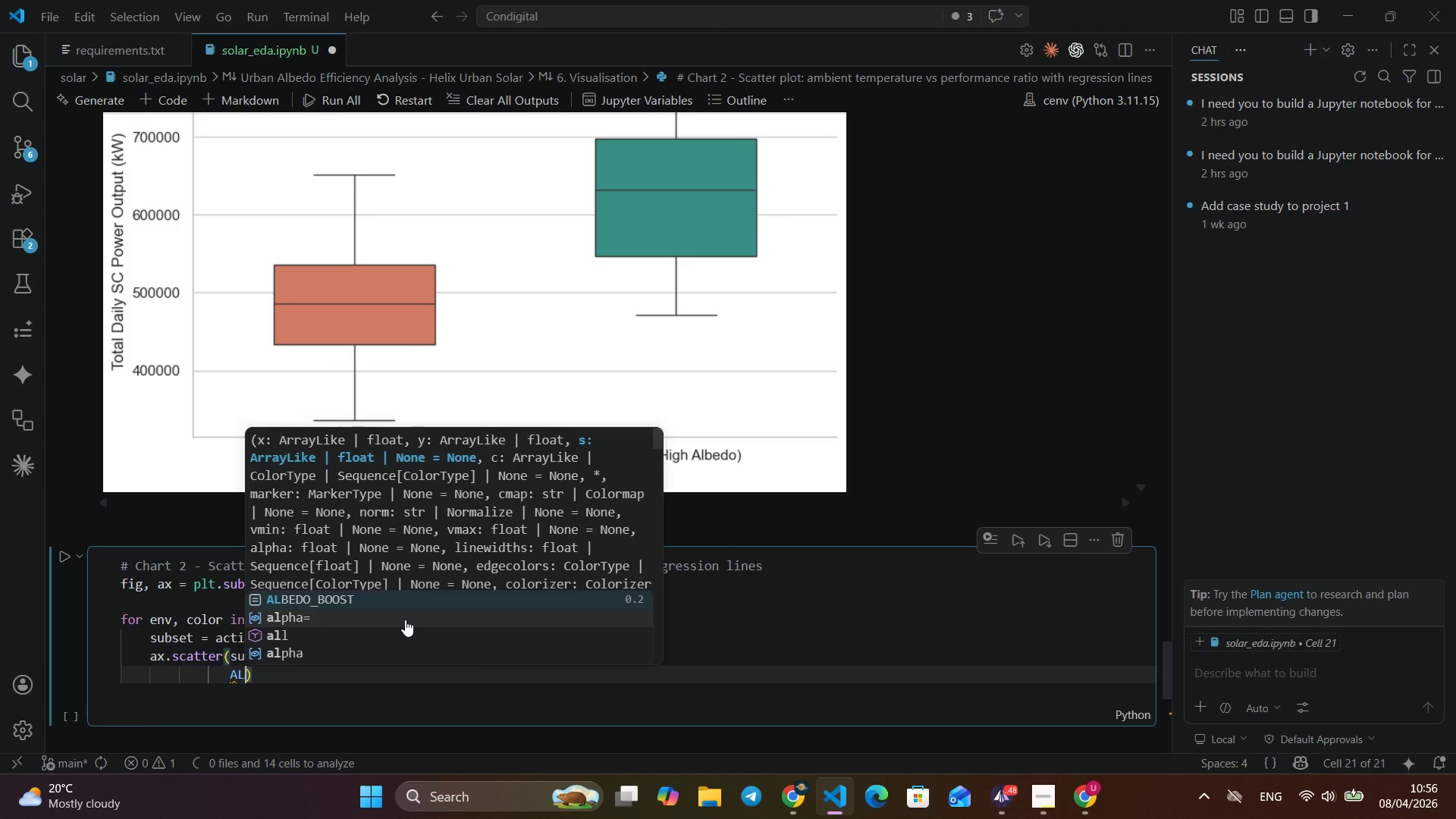 
type(AL)
key(Backspace)
key(Backspace)
type(alpha)
 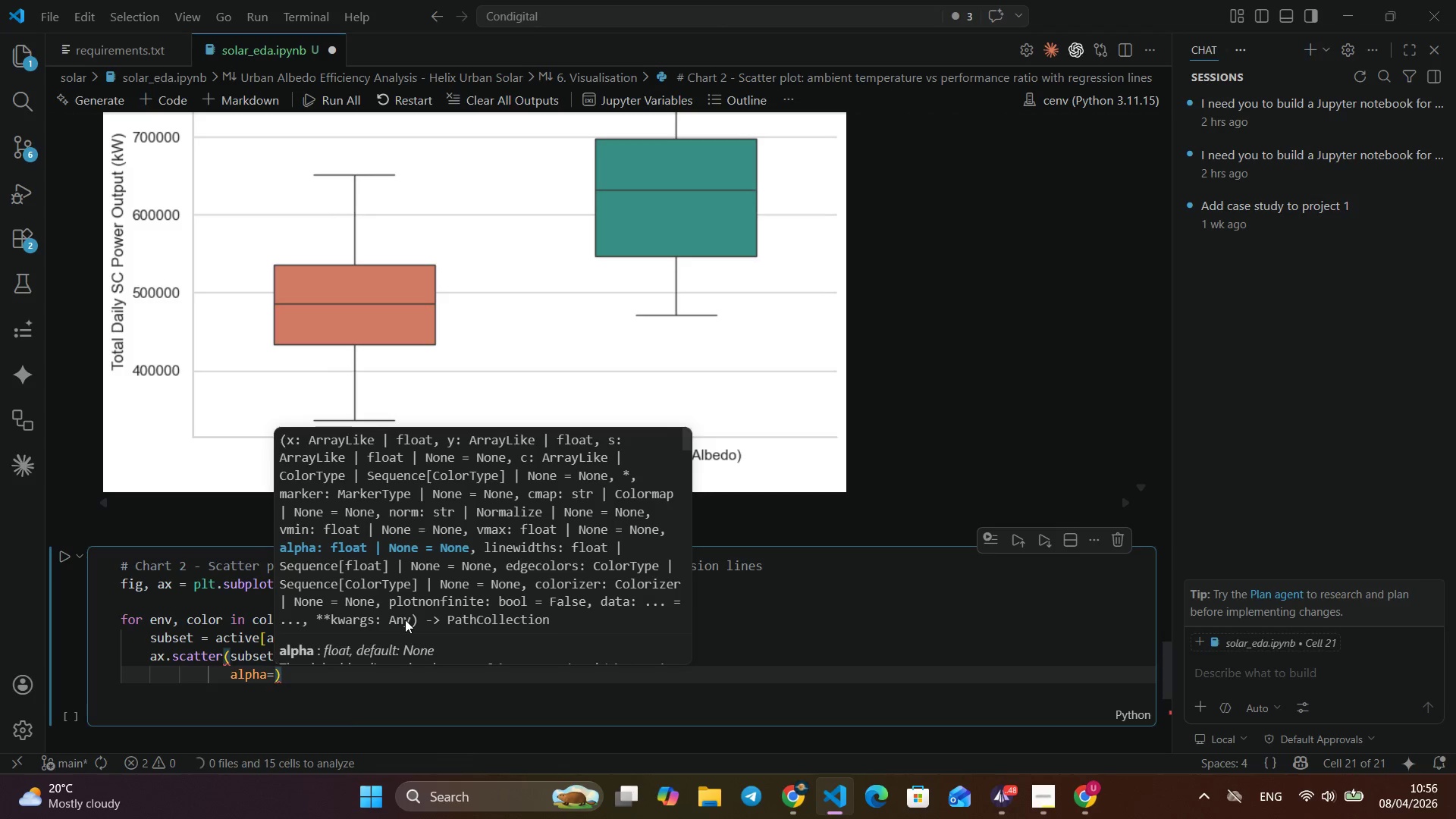 
key(Enter)
 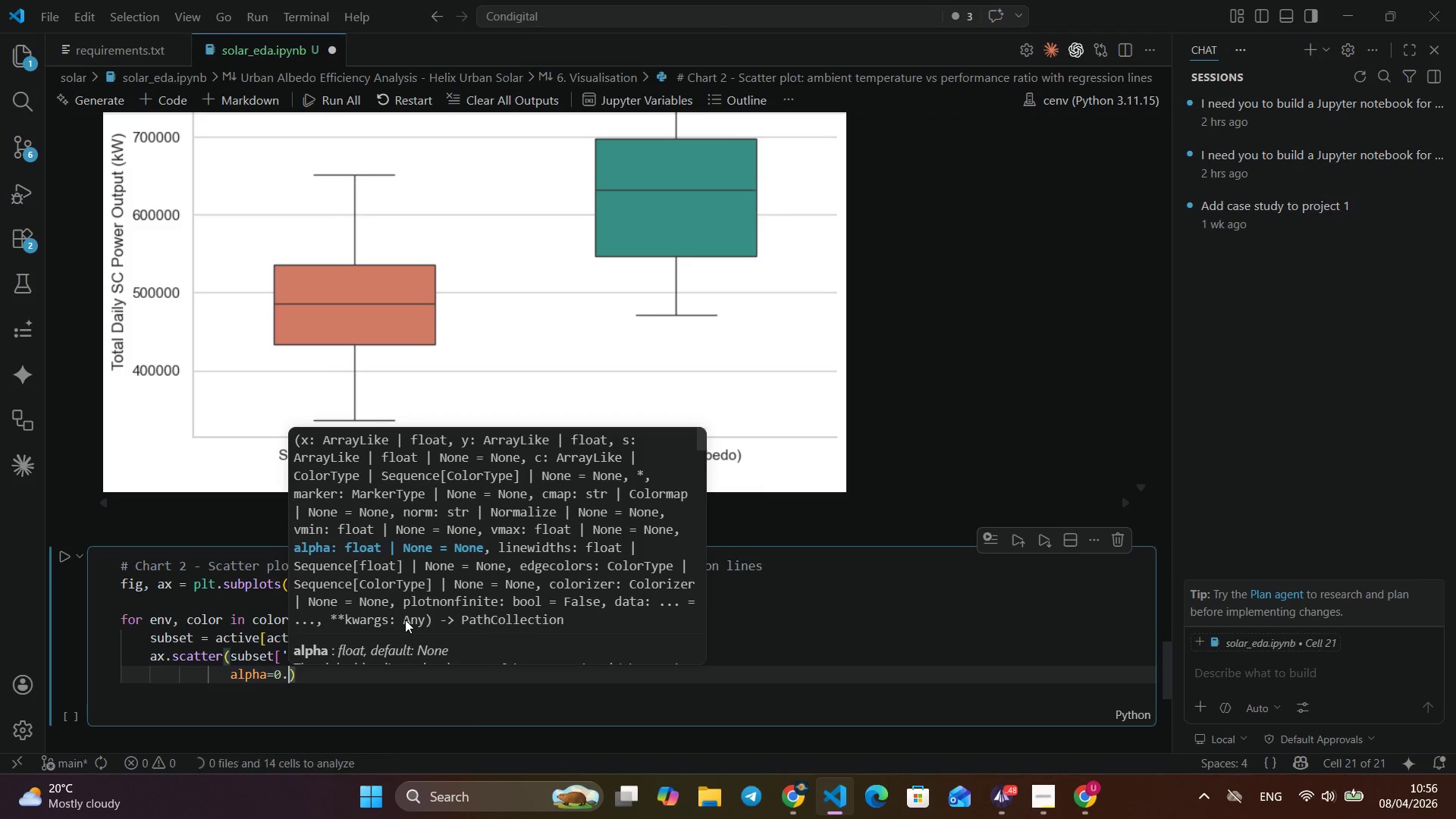 
type(0.3, s=19, color)
 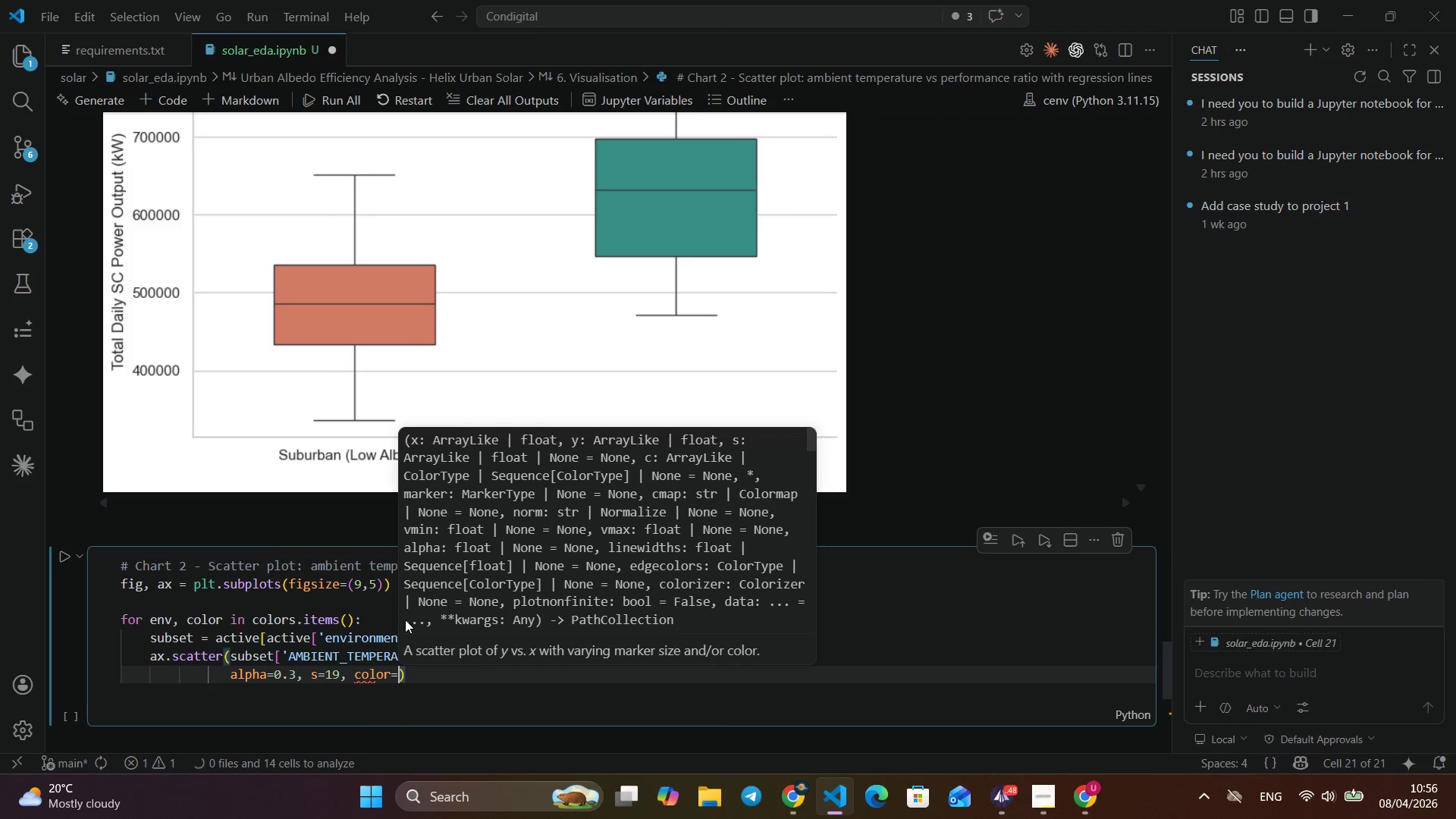 
key(Enter)
 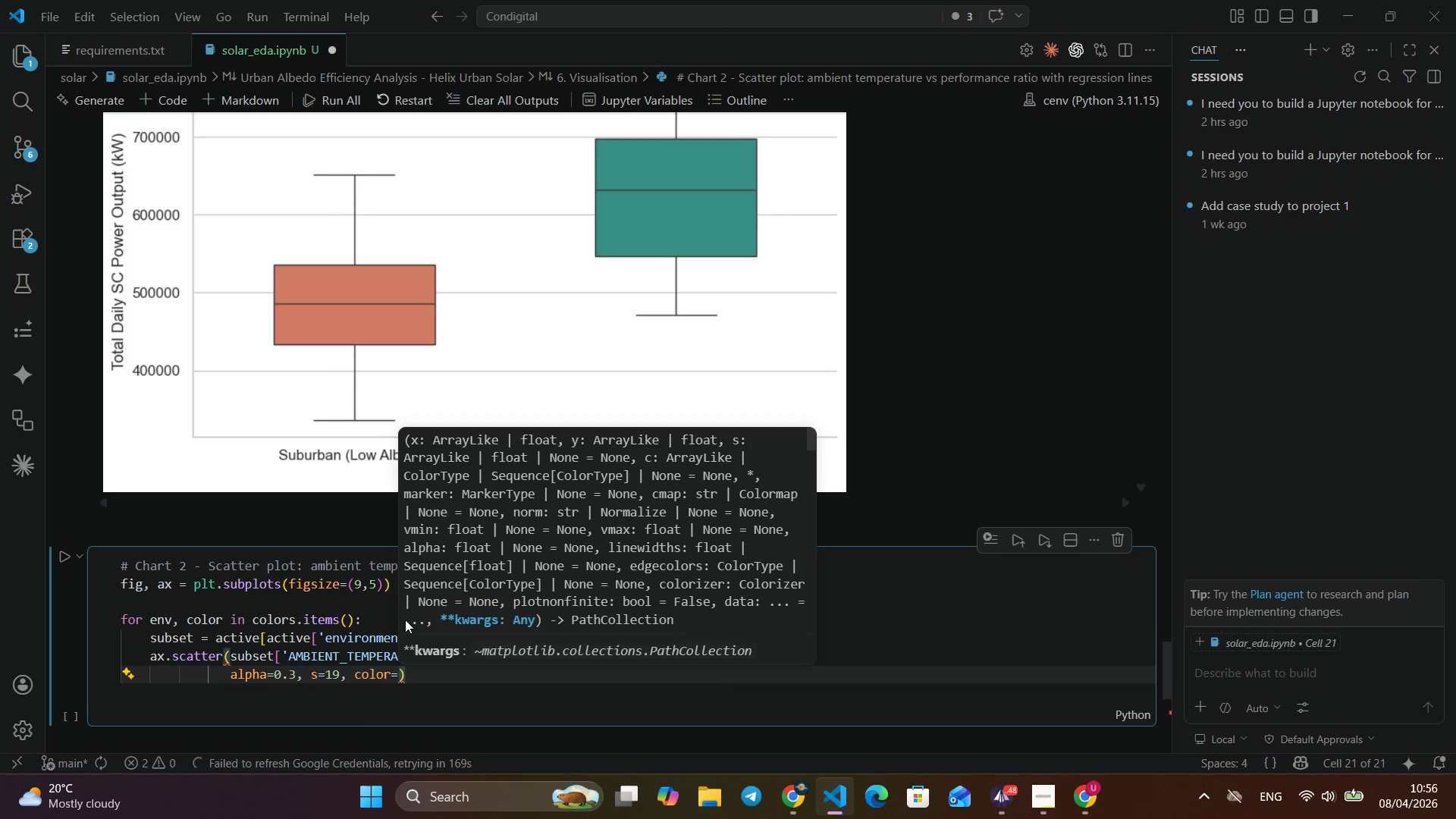 
type(=color, label )
key(Backspace)
type(-ev)
key(Backspace)
type(nv)
 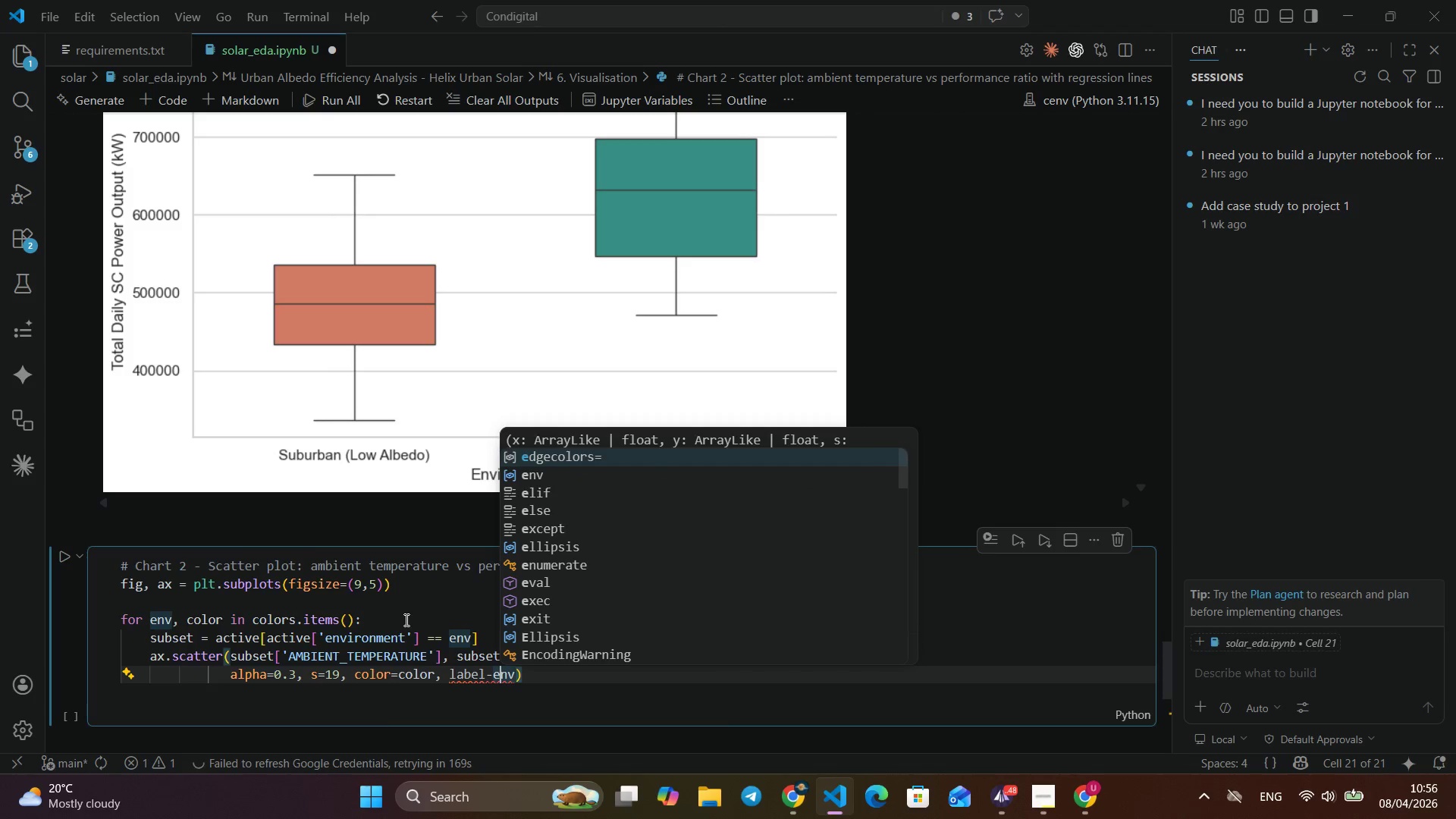 
key(ArrowLeft)
 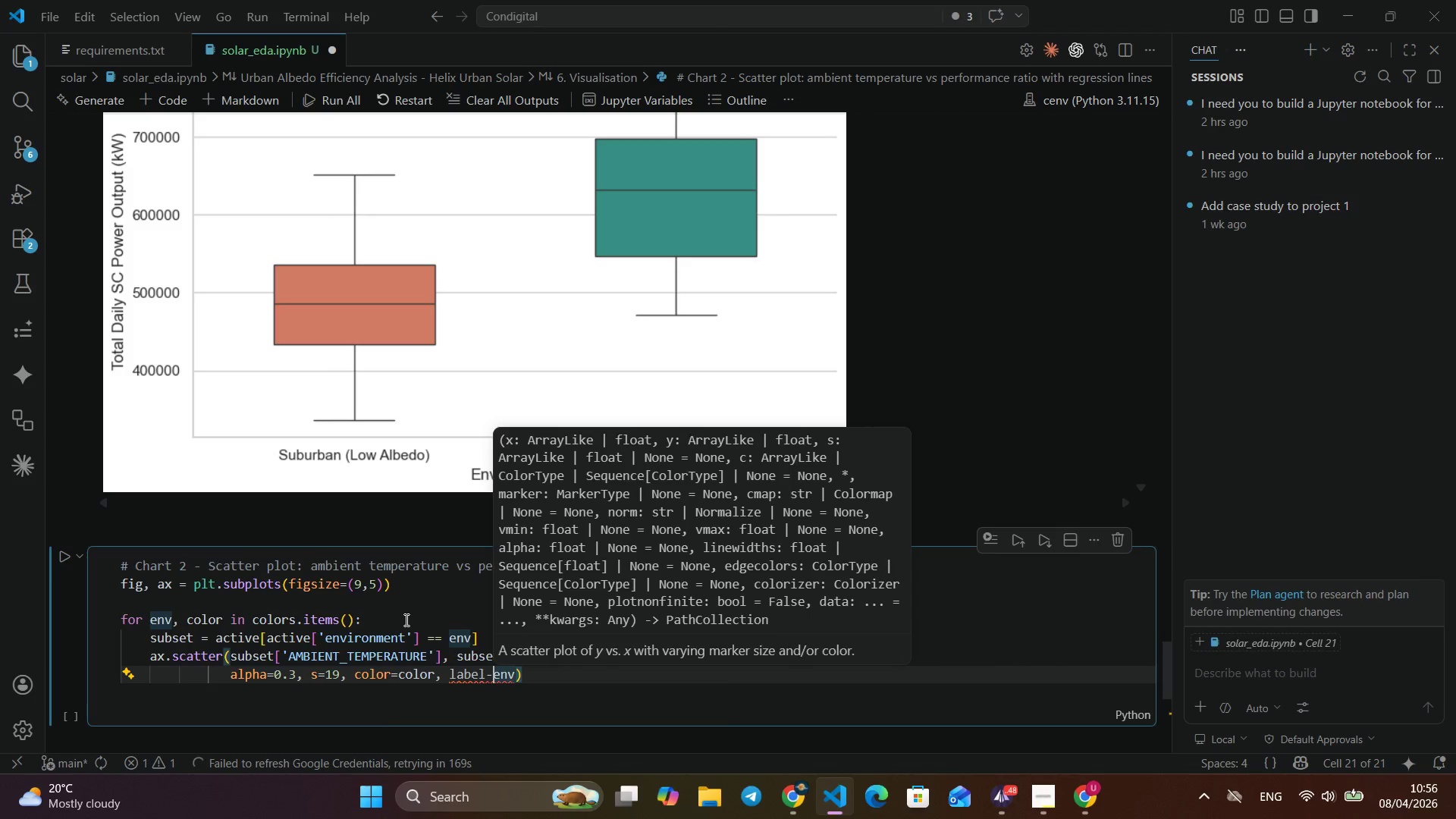 
key(ArrowLeft)
 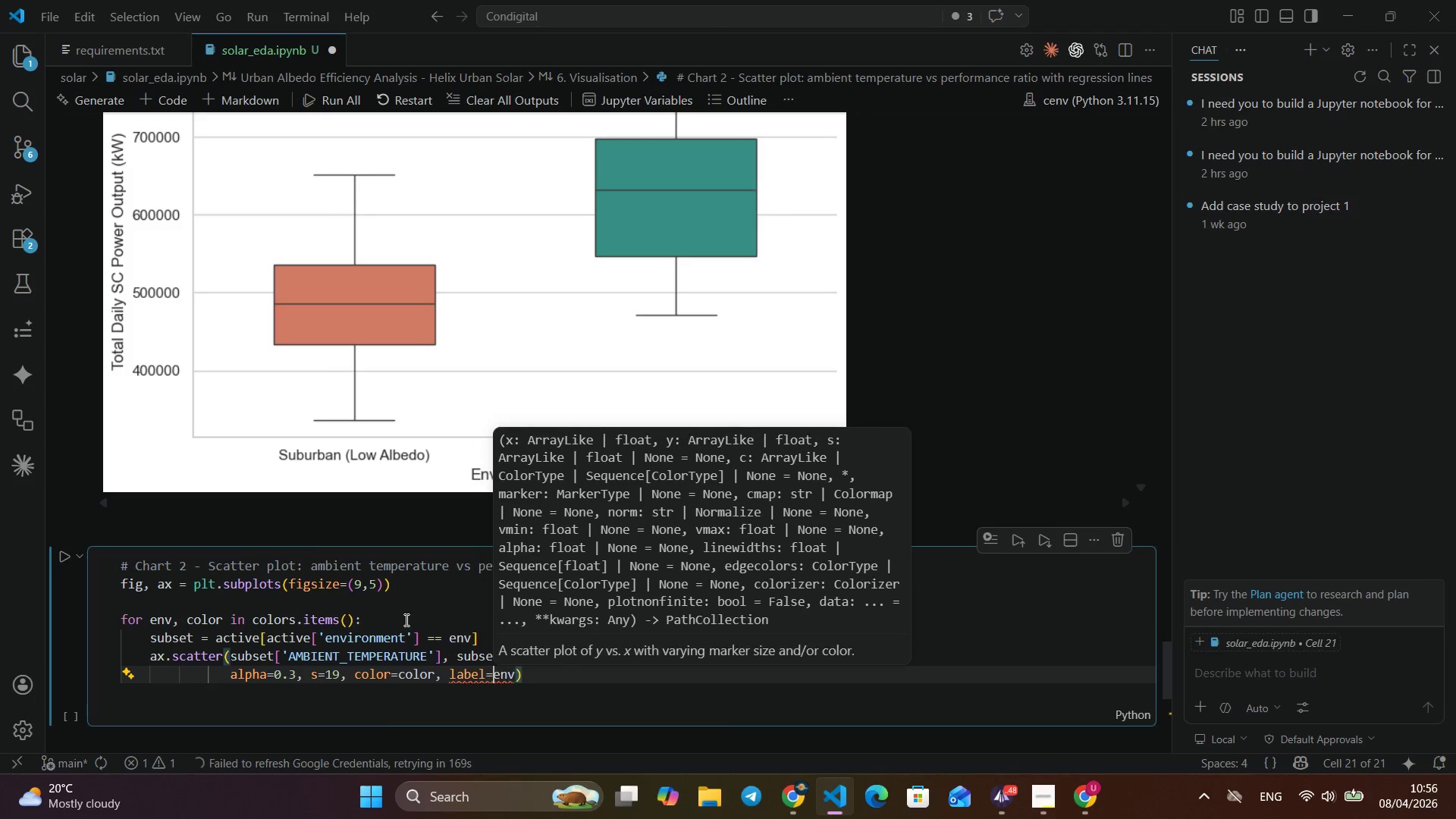 
key(ArrowLeft)
 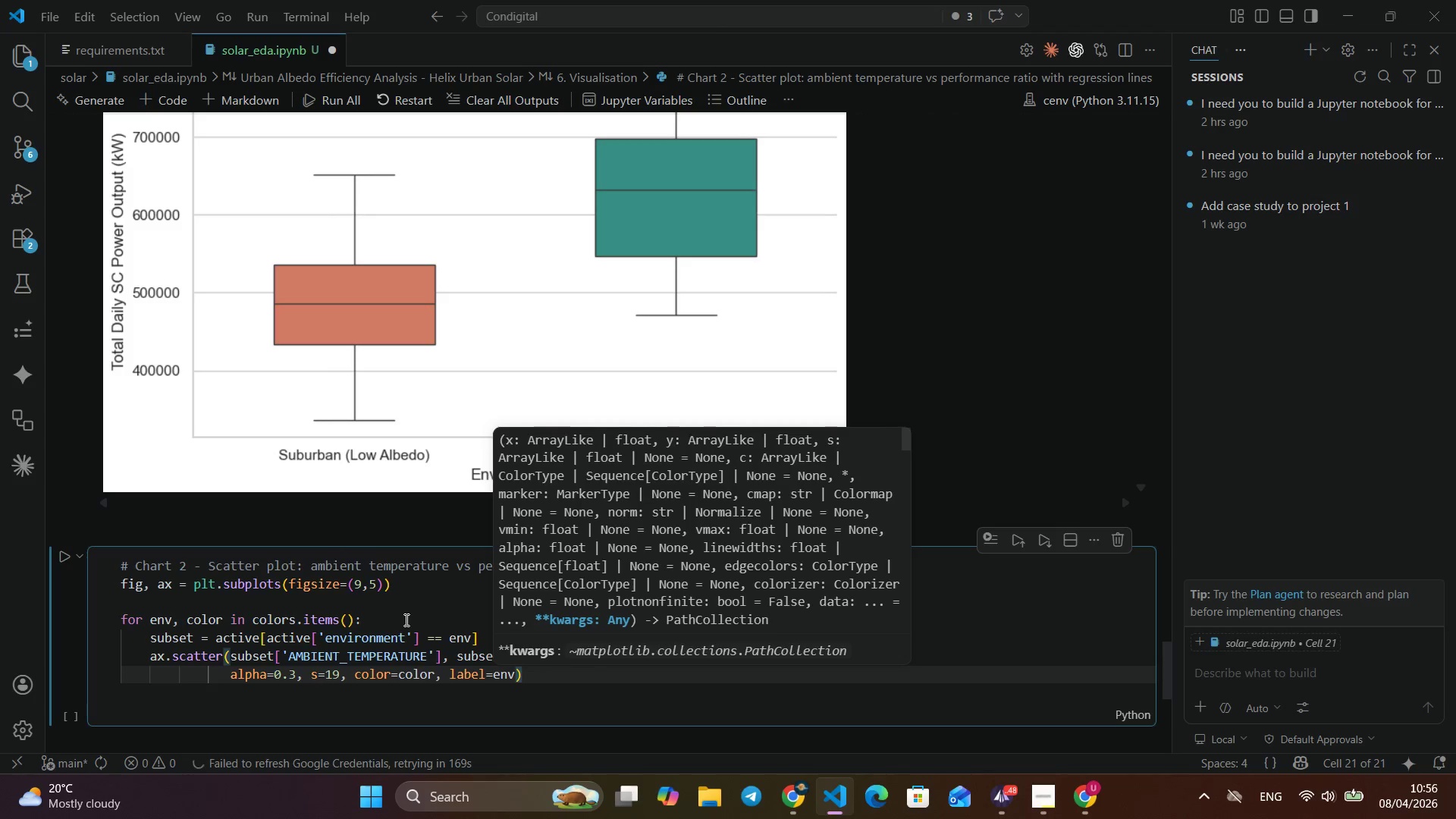 
key(Backspace)
 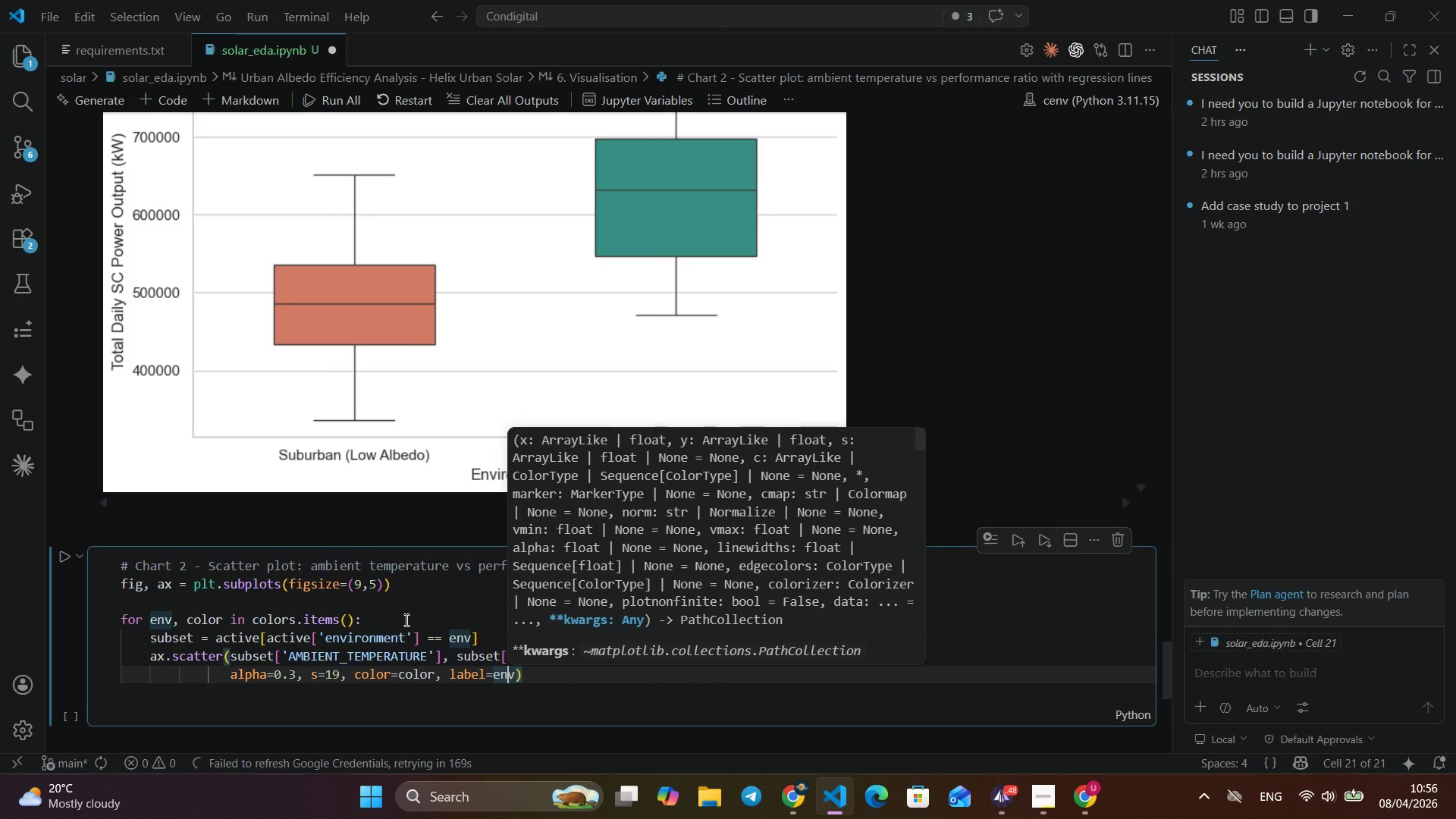 
key(Equal)
 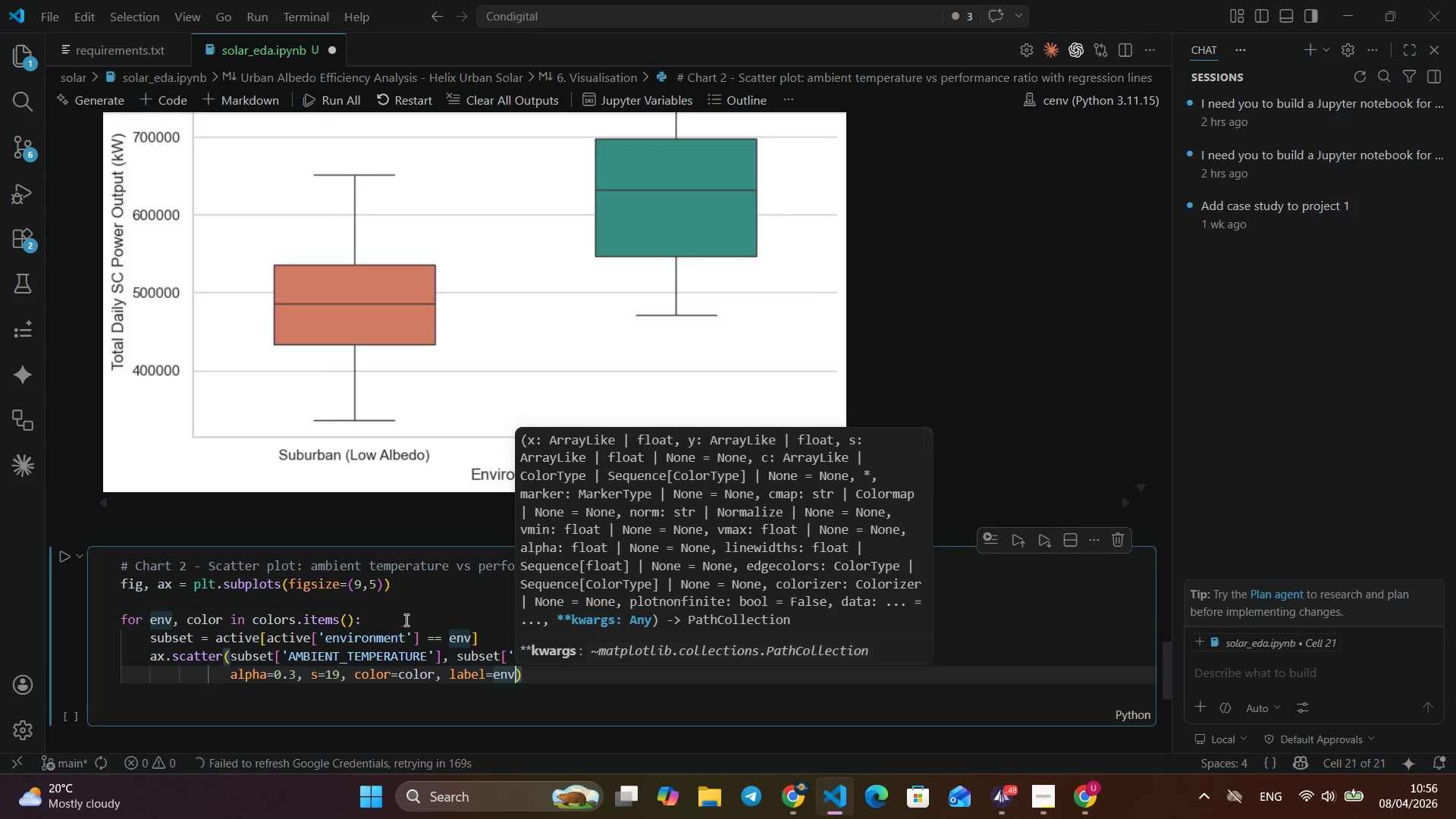 
key(ArrowRight)
 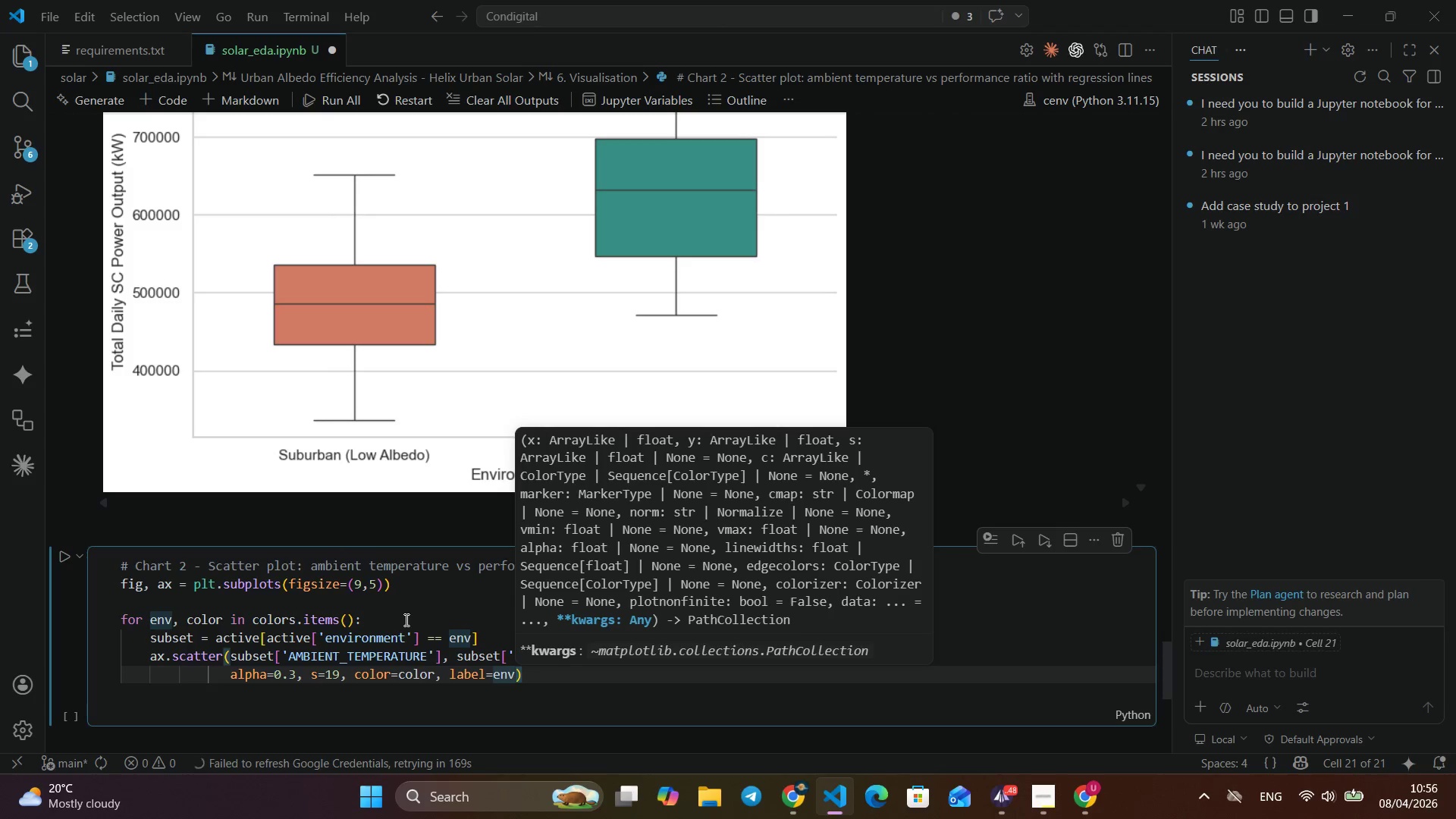 
key(ArrowRight)
 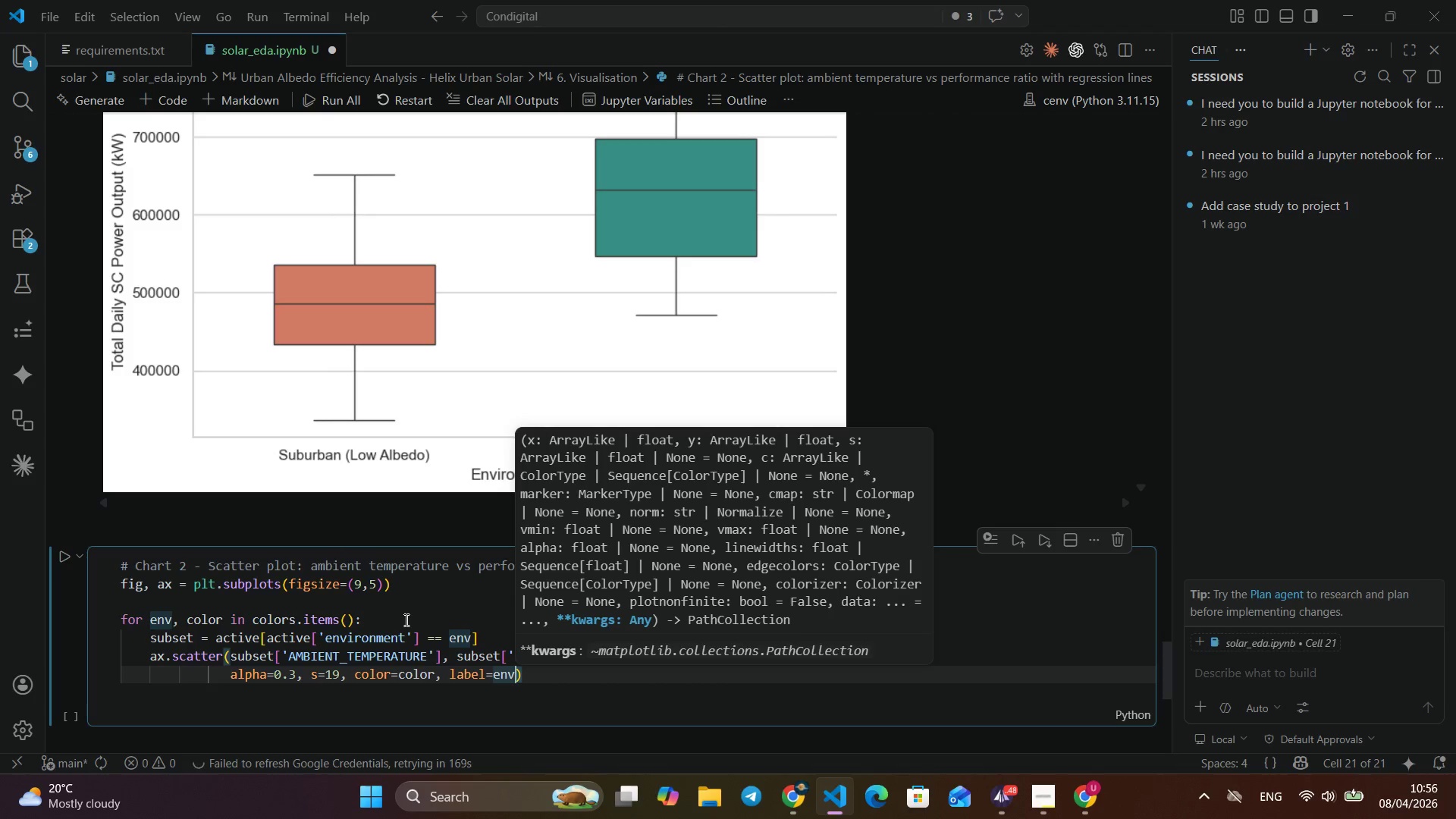 
key(ArrowRight)
 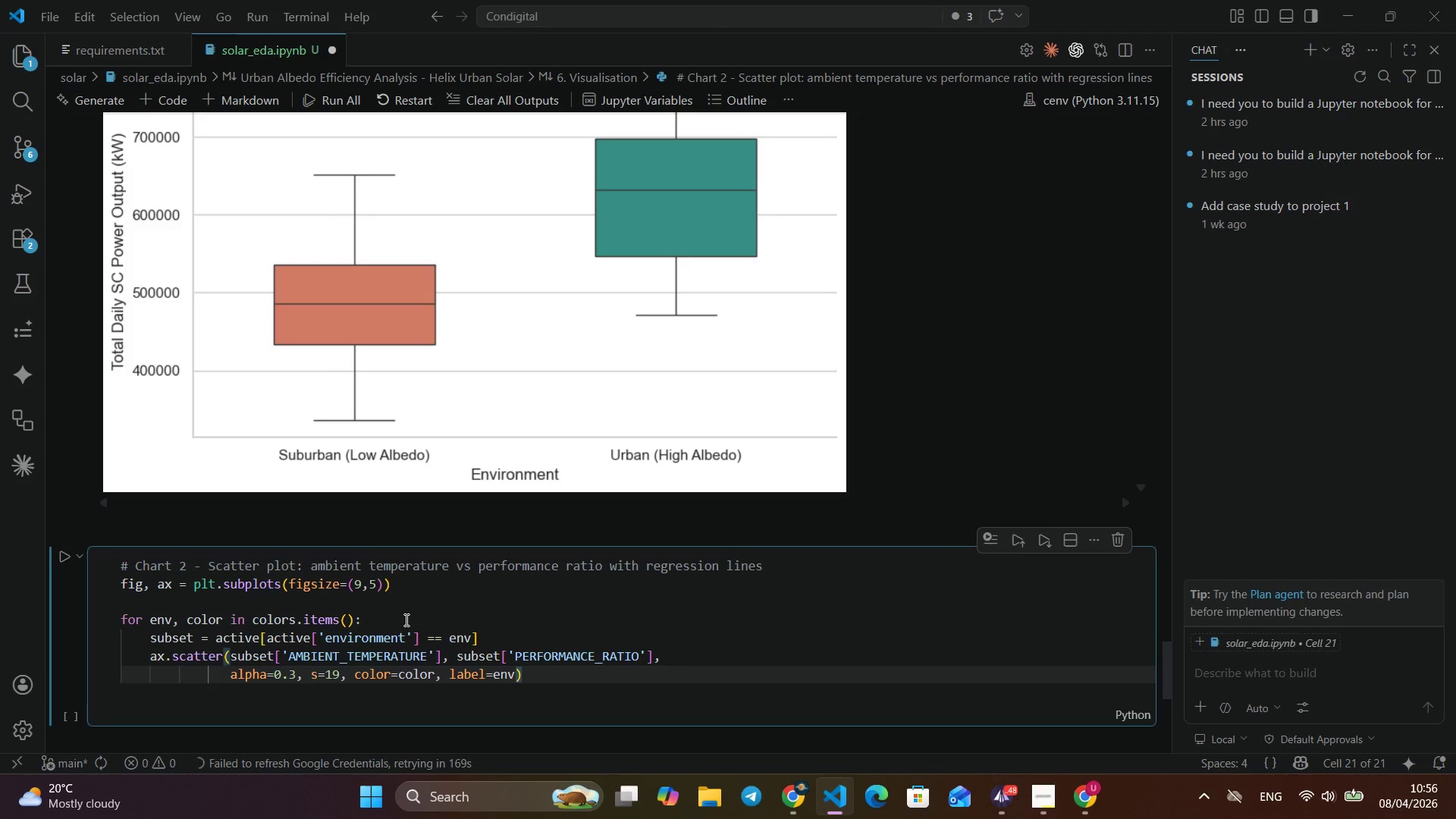 
key(ArrowRight)
 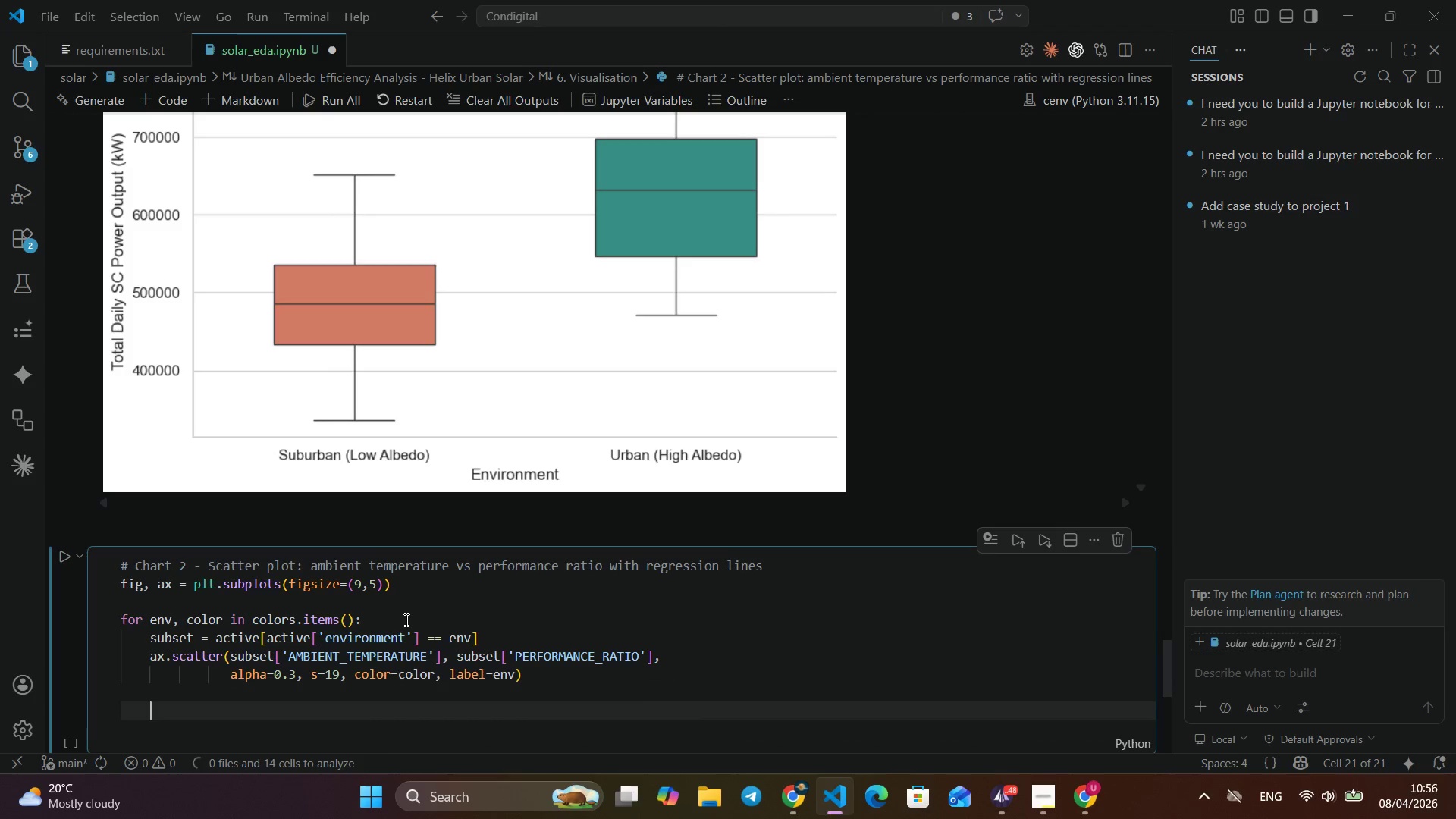 
key(Enter)
 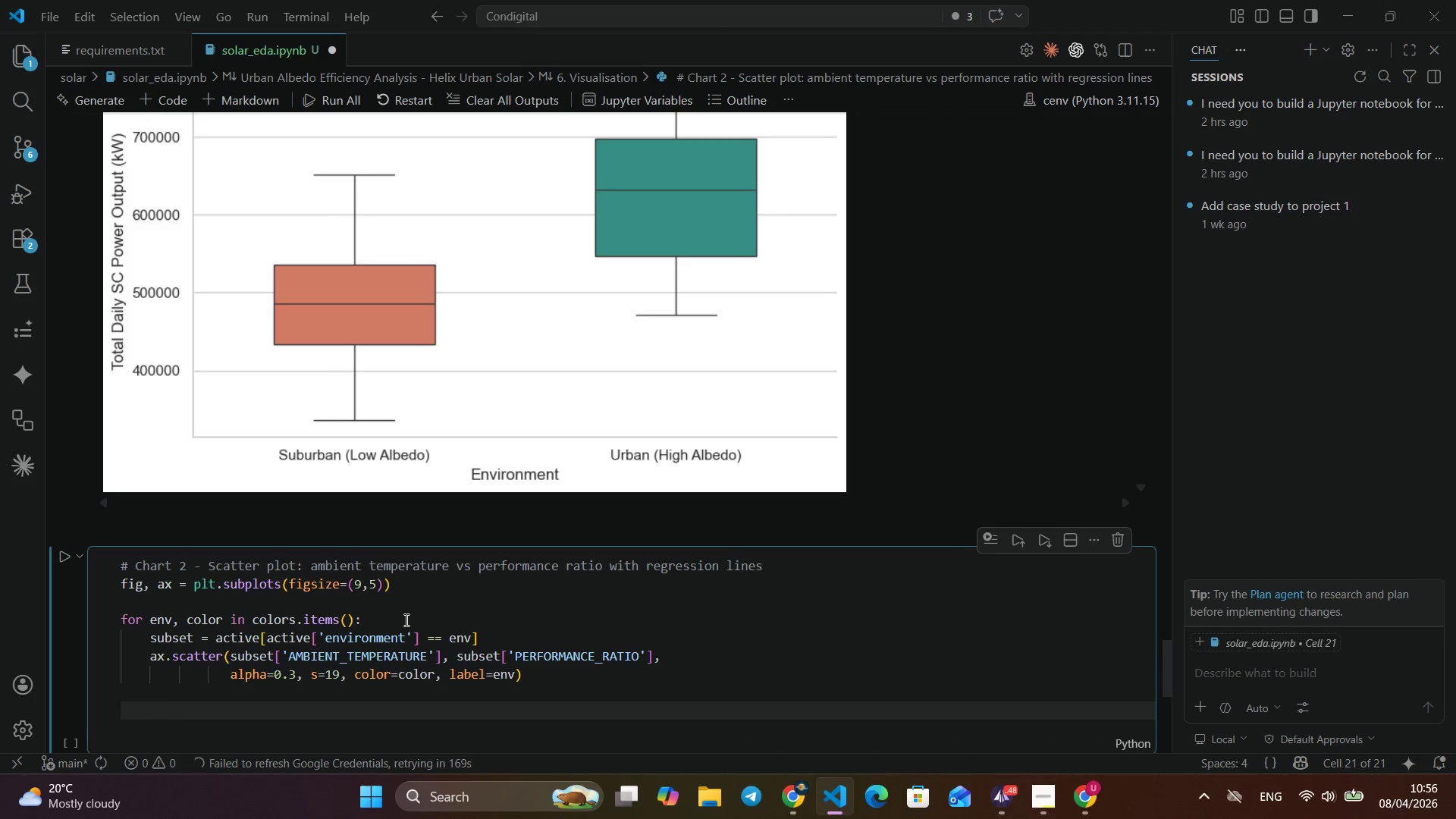 
key(Enter)
 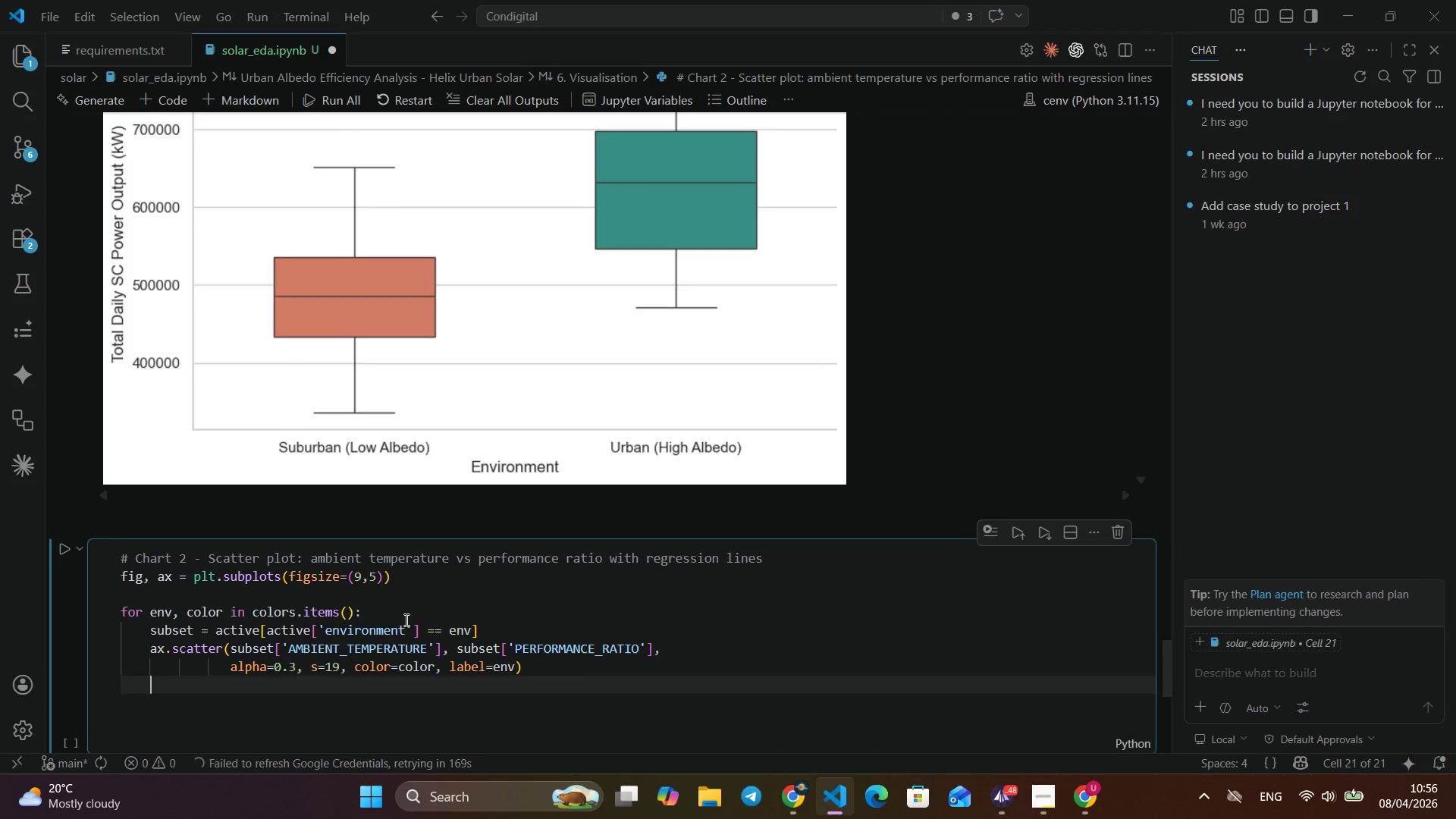 
key(ArrowUp)
 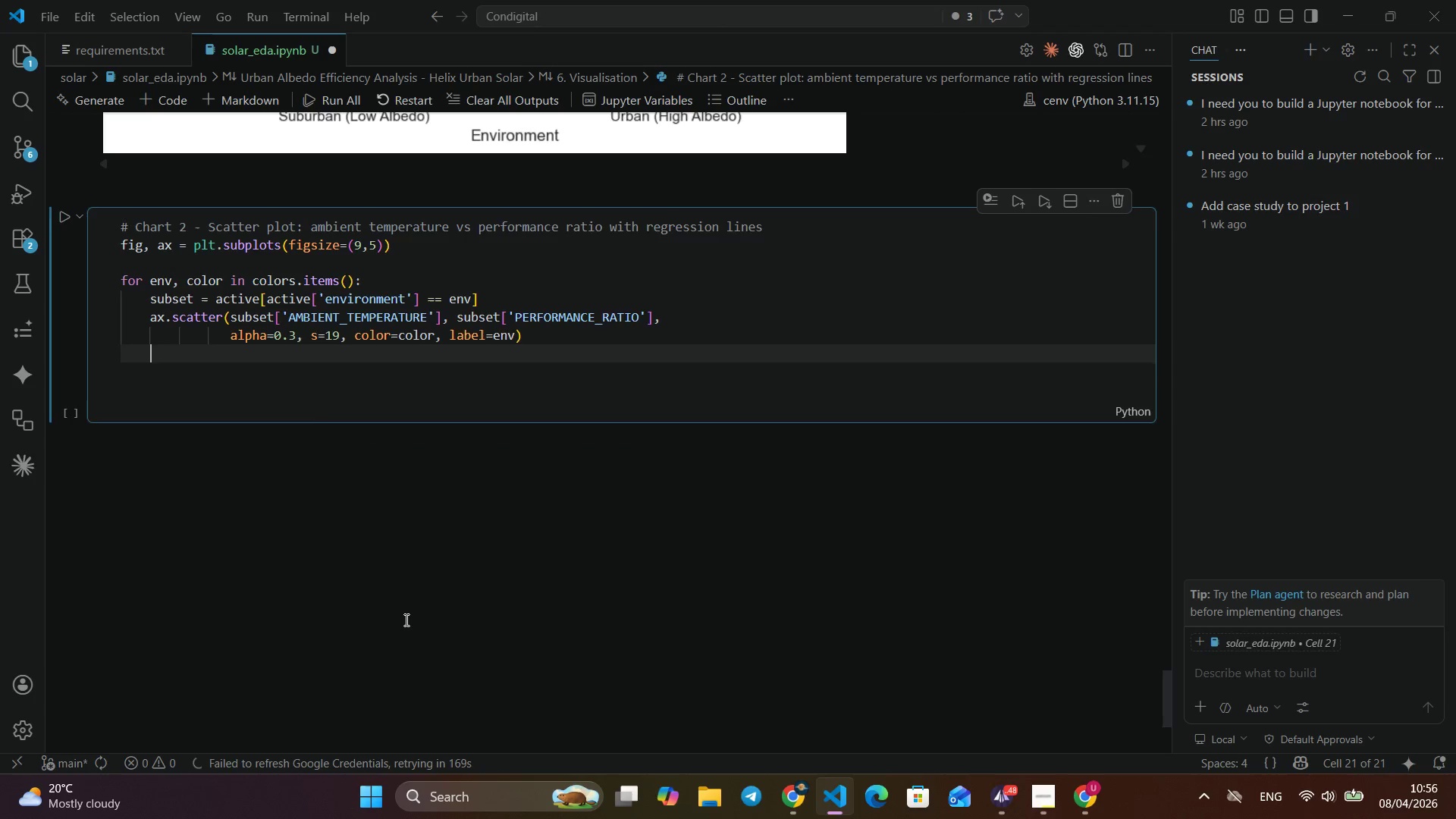 
scroll: coordinate [405, 620], scroll_direction: down, amount: 7.0
 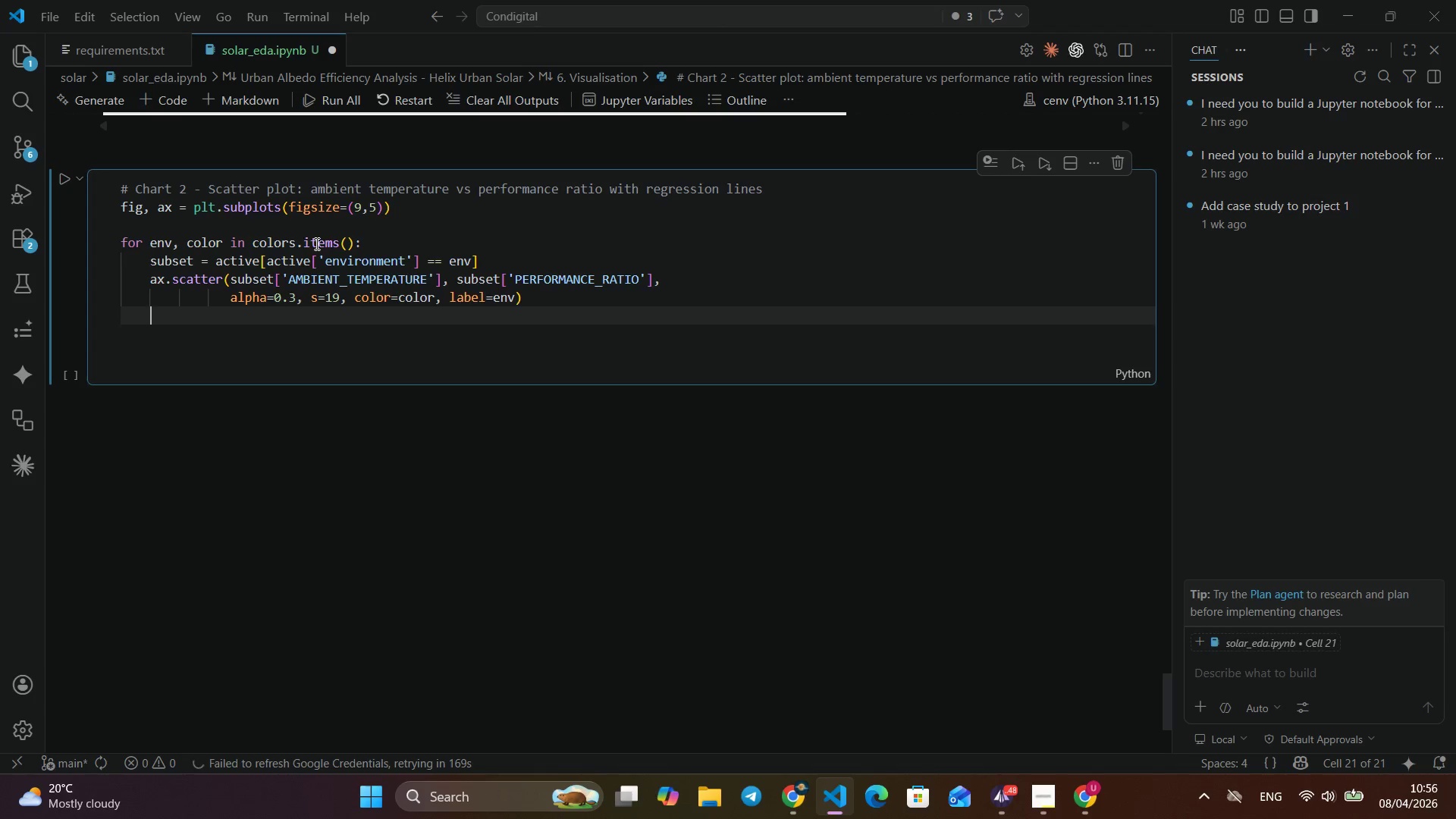 
wait(6.5)
 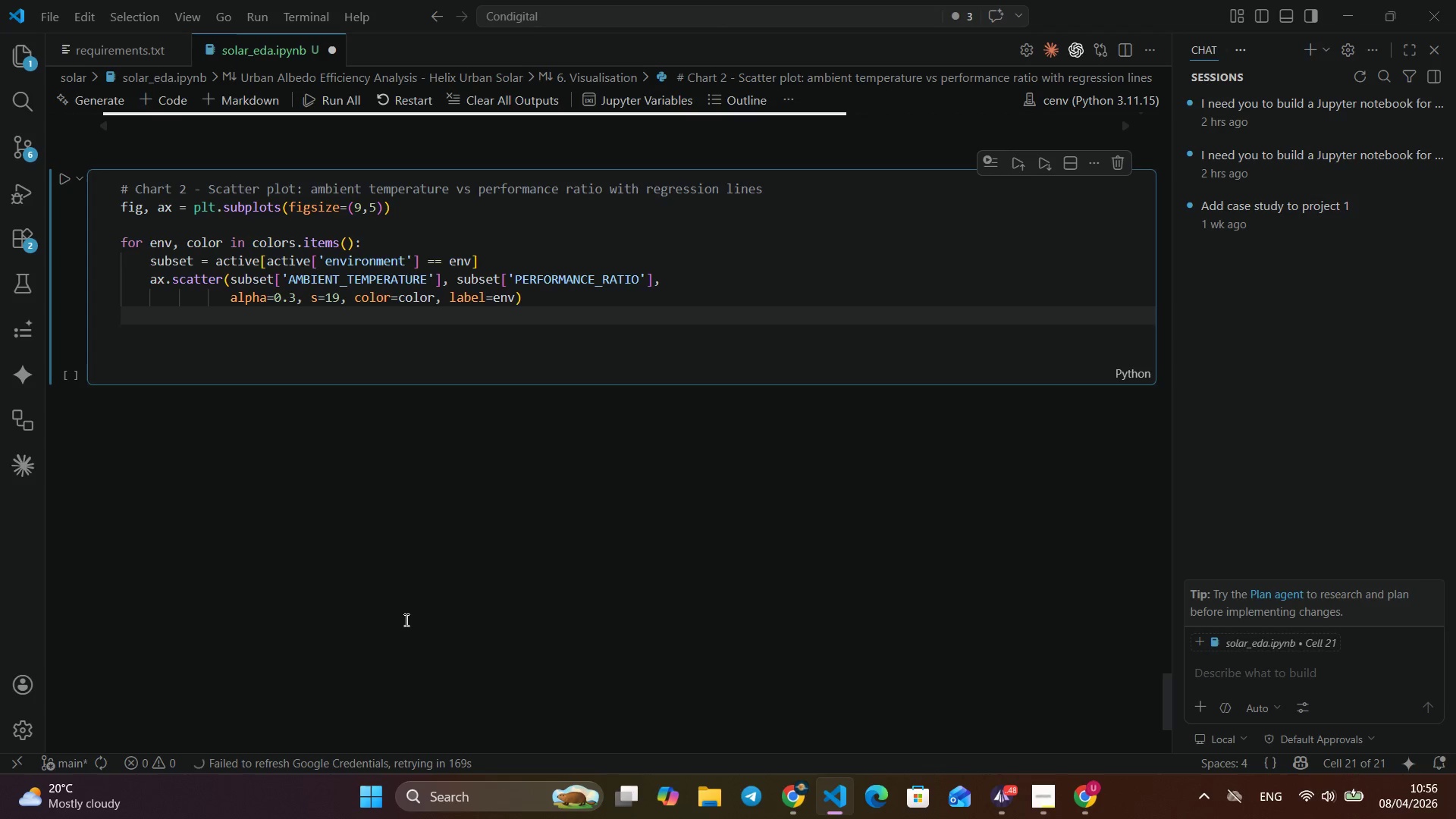 
left_click([341, 297])
 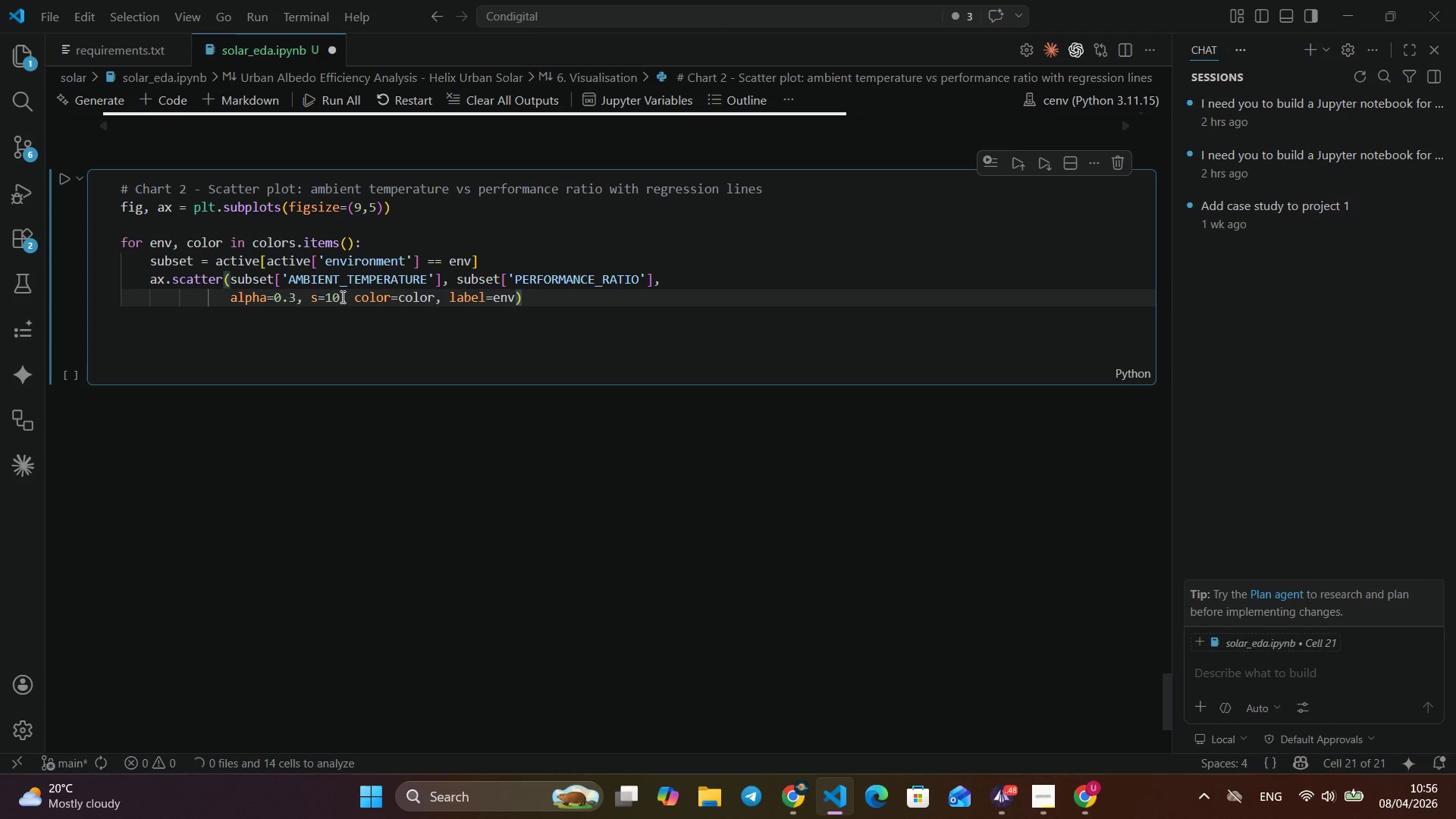 
key(Backspace)
 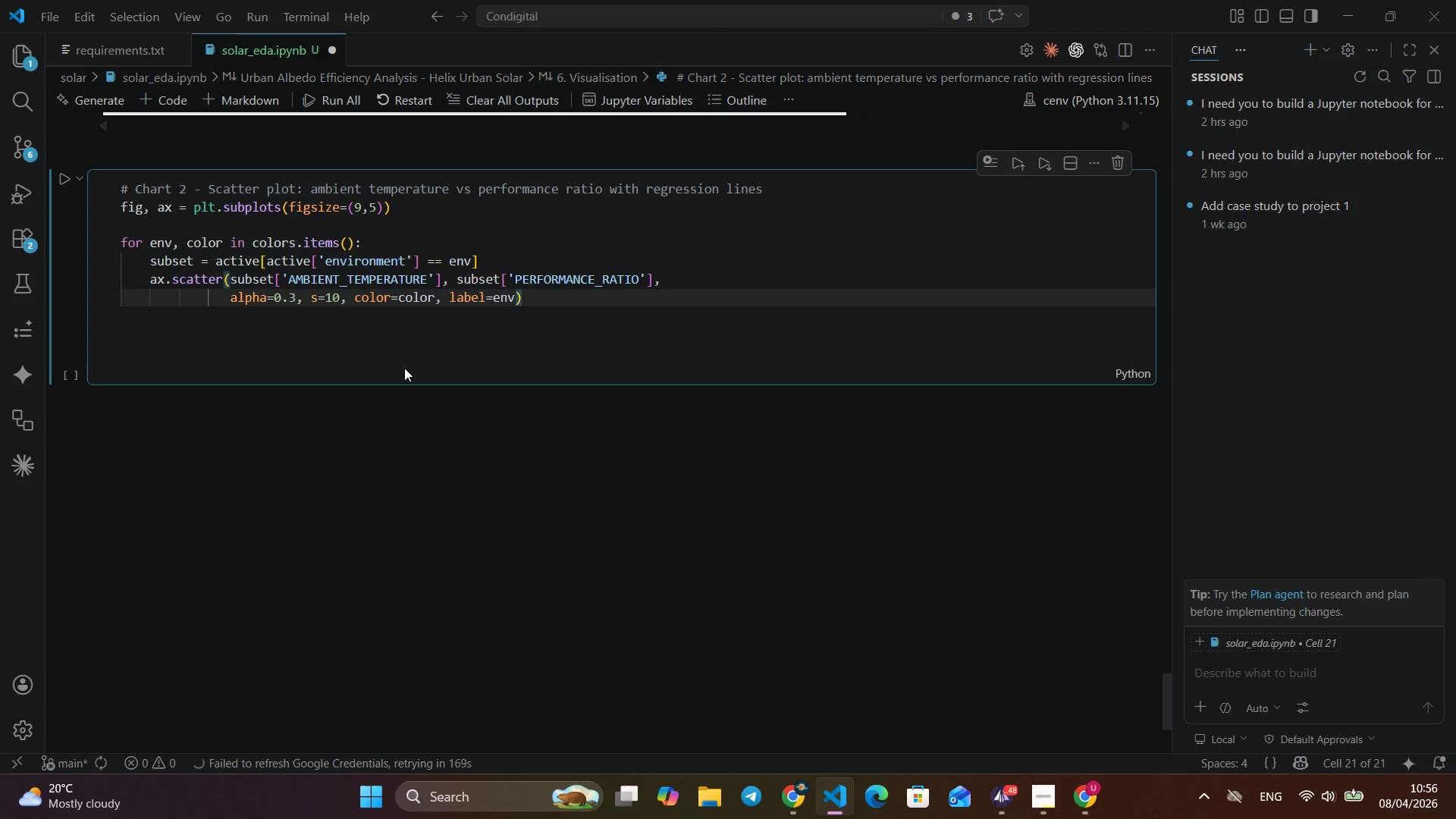 
key(0)
 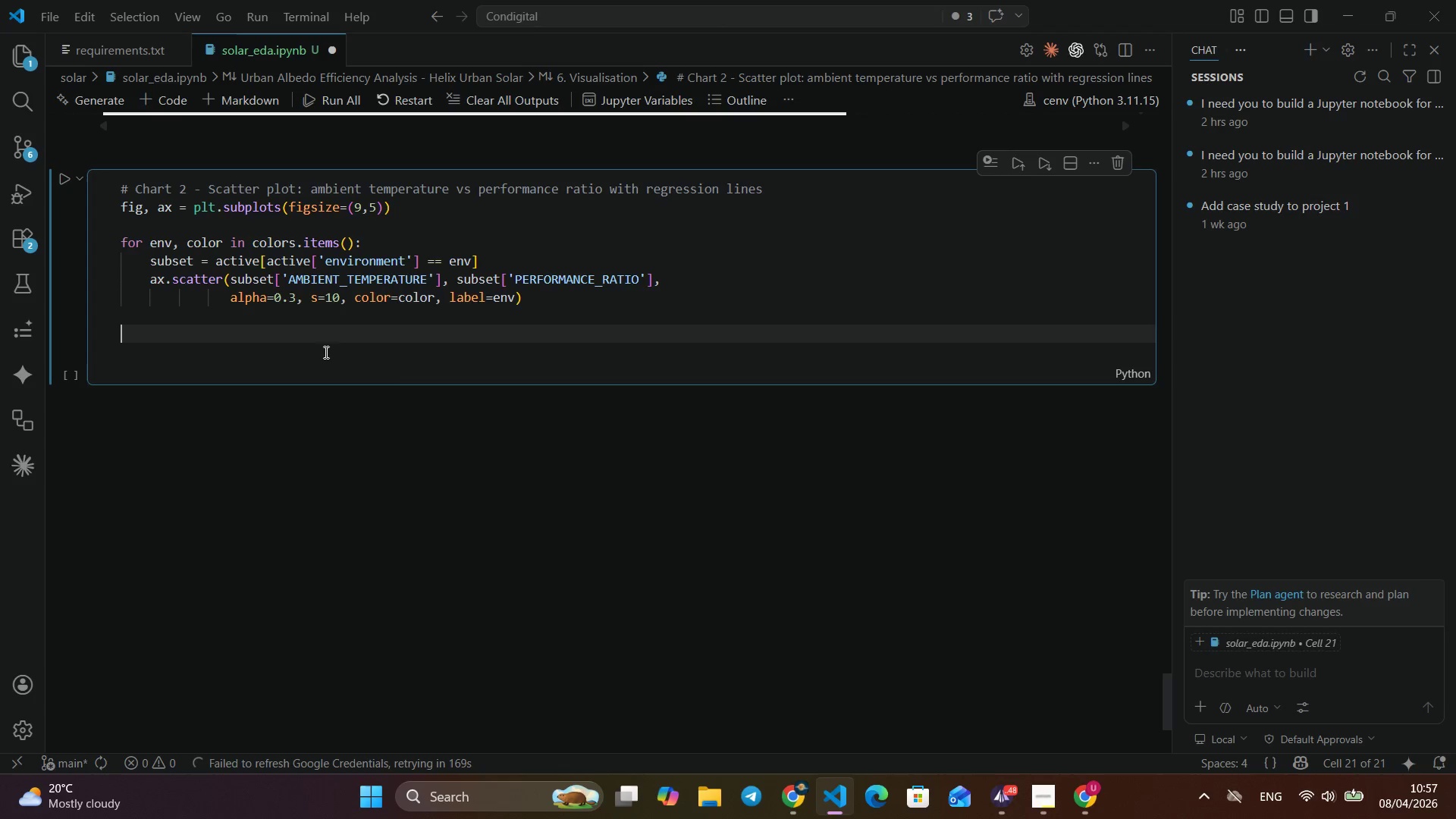 
left_click([191, 336])
 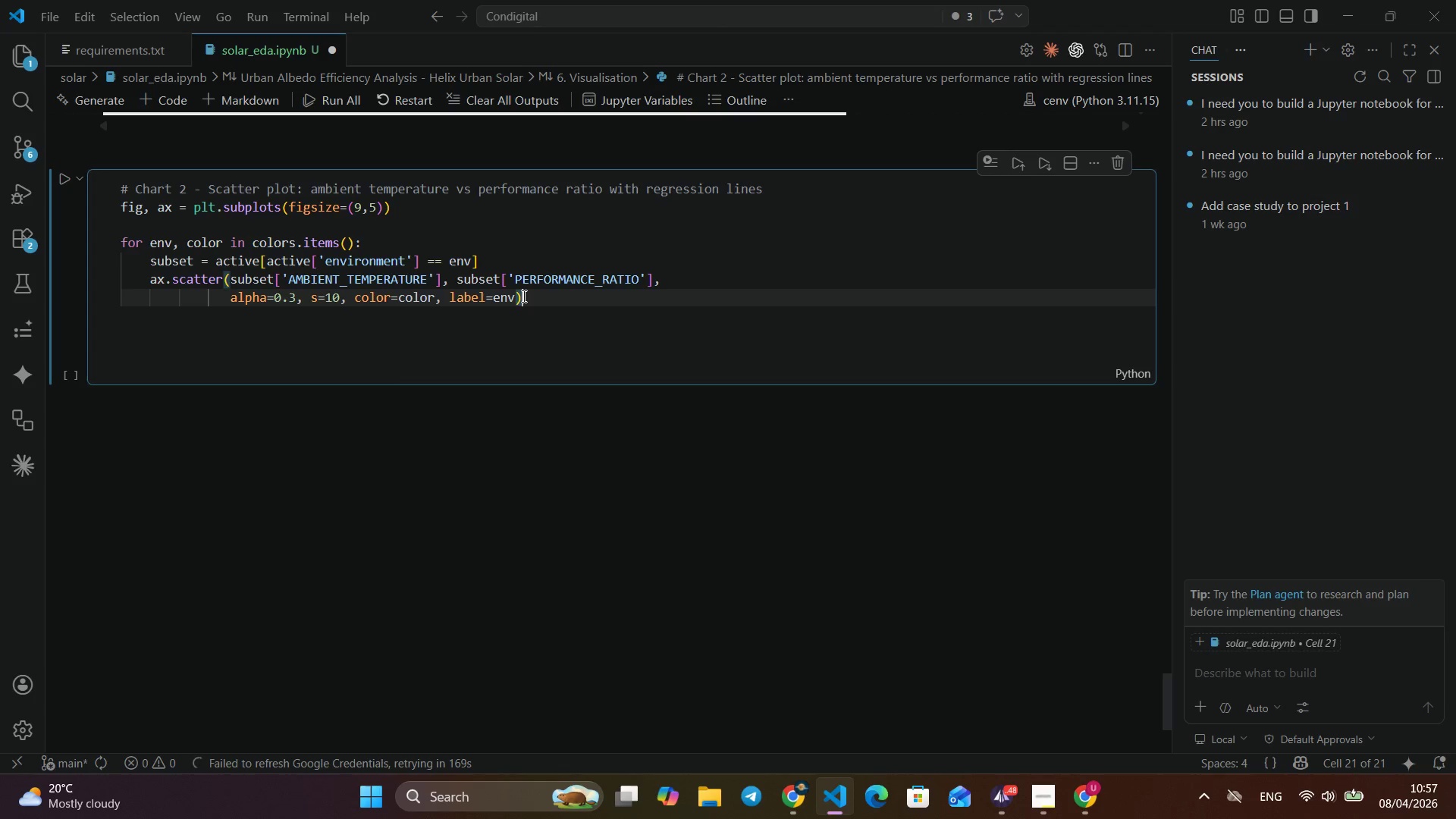 
left_click([521, 310])
 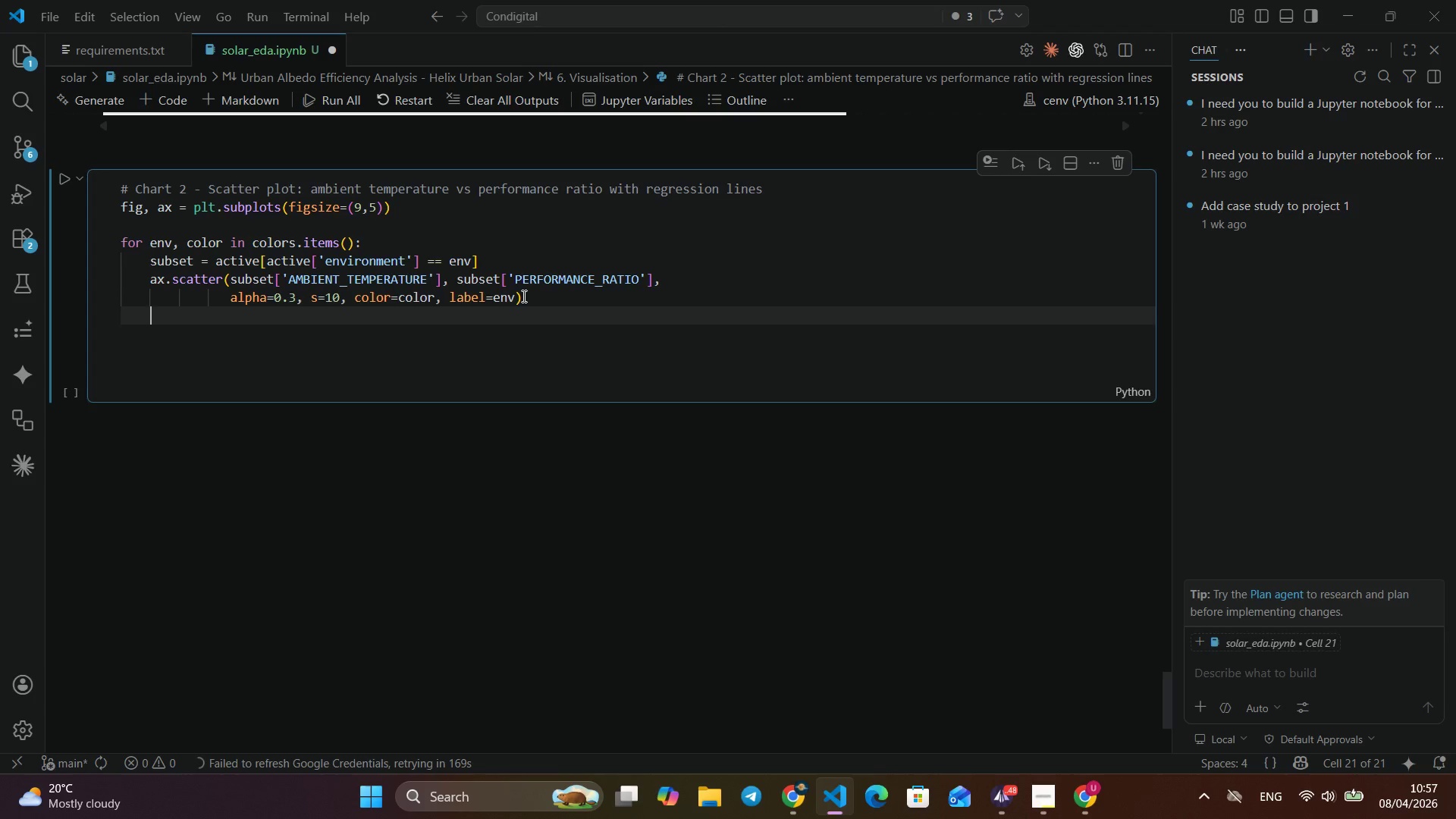 
left_click([522, 296])
 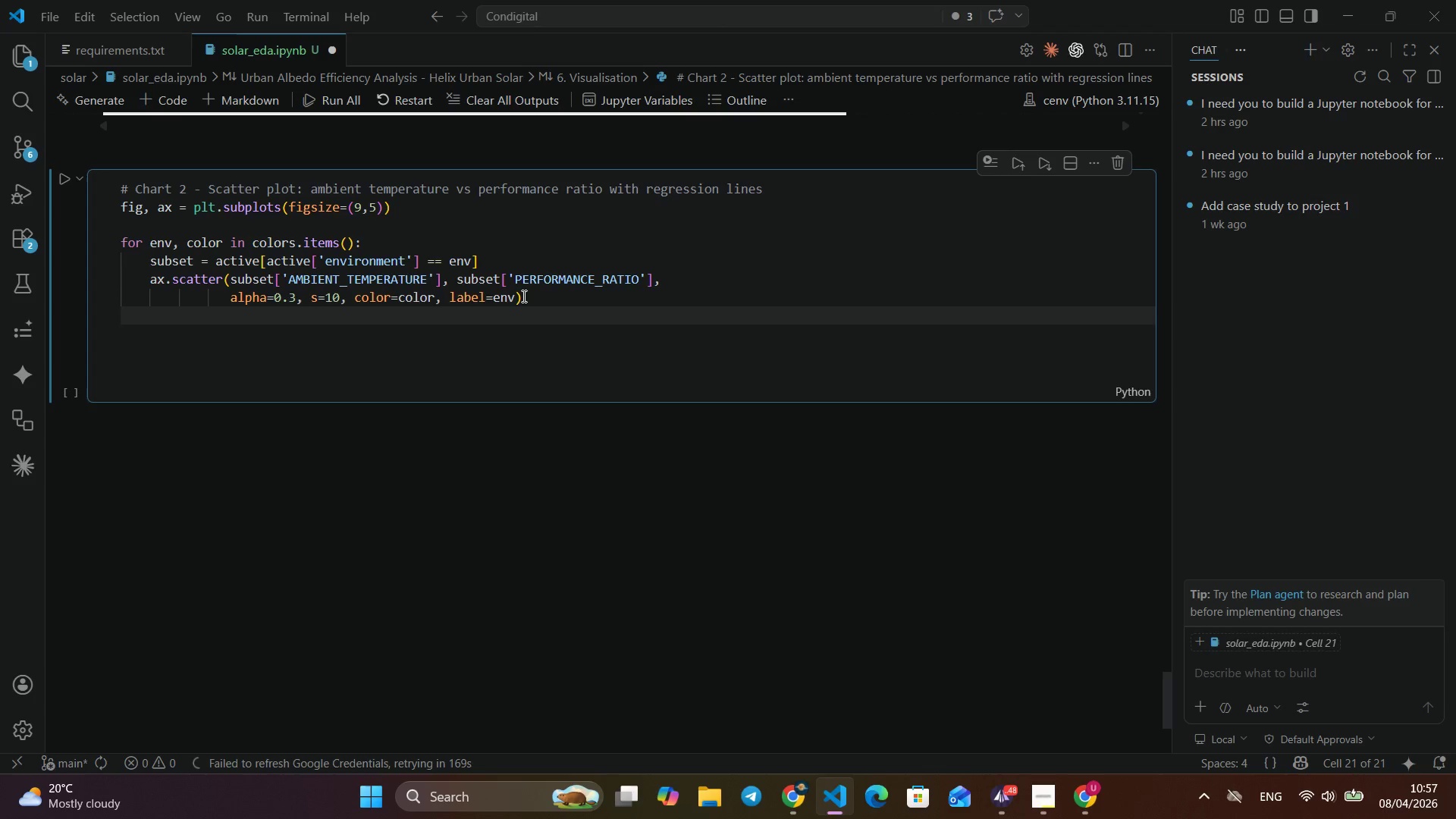 
key(Enter)
 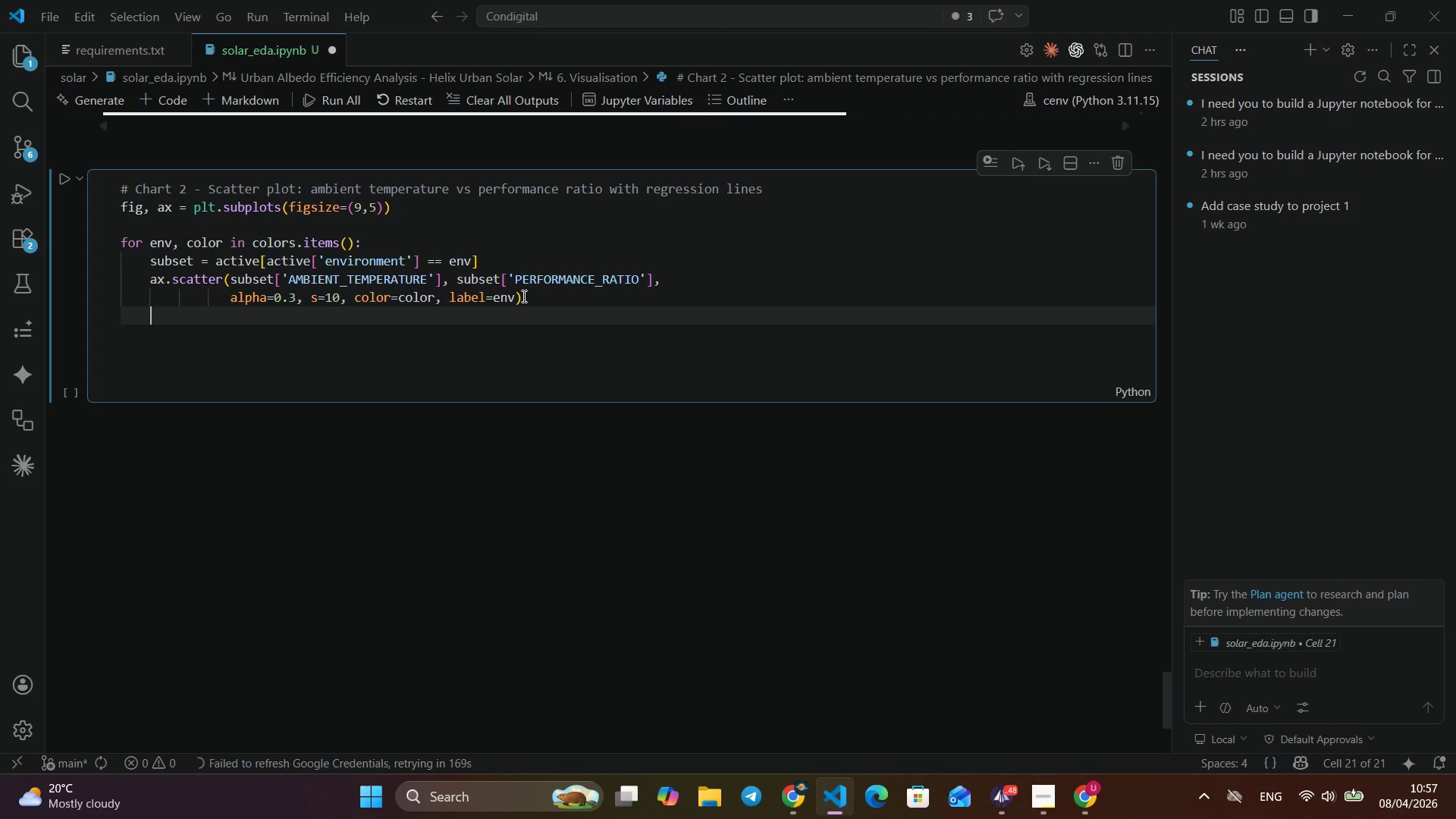 
wait(7.14)
 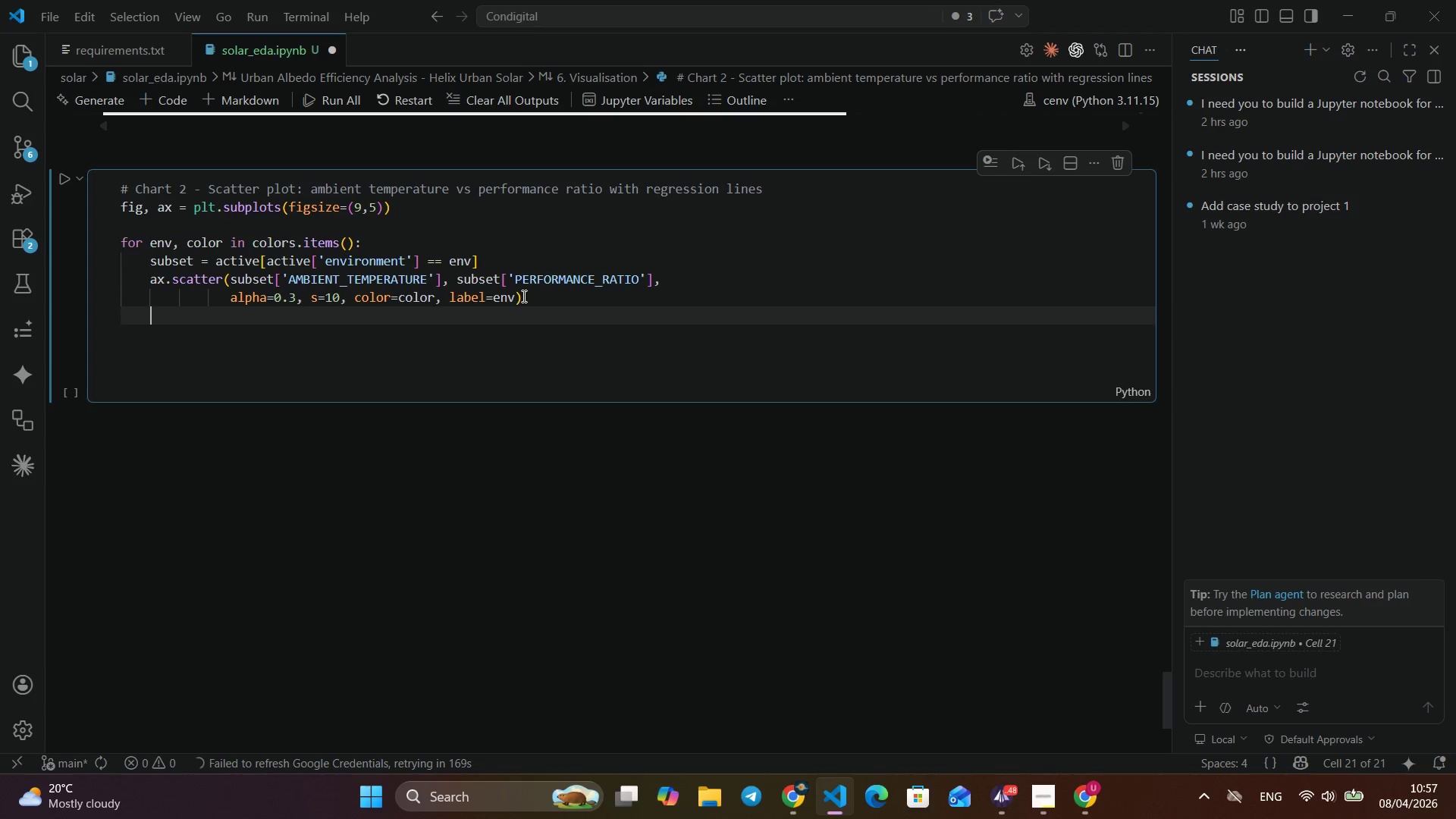 
type(# regression line)
 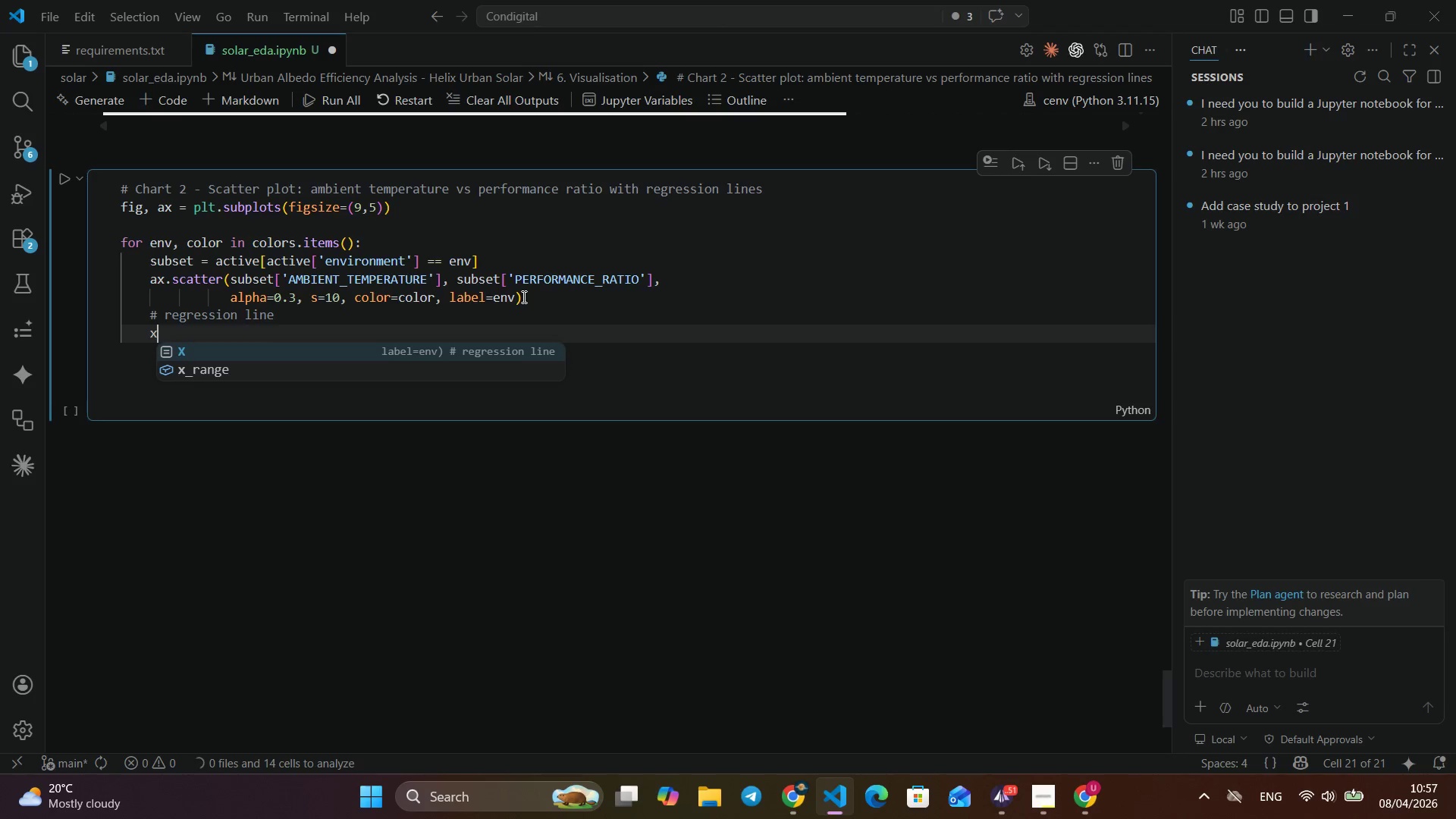 
key(Enter)
 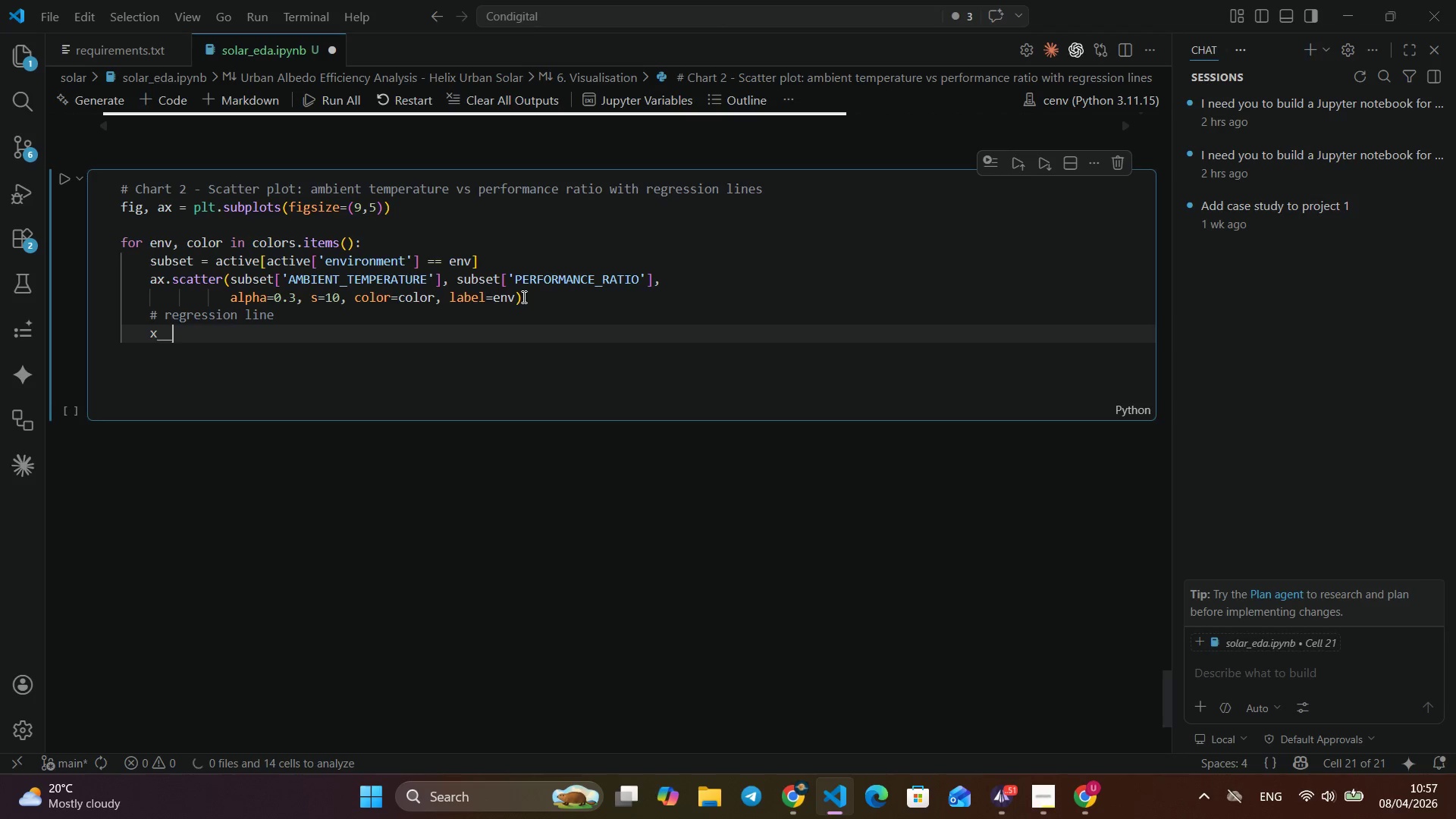 
type(x__)
key(Backspace)
type(reang)
key(Backspace)
key(Backspace)
key(Backspace)
key(Backspace)
type(agn)
 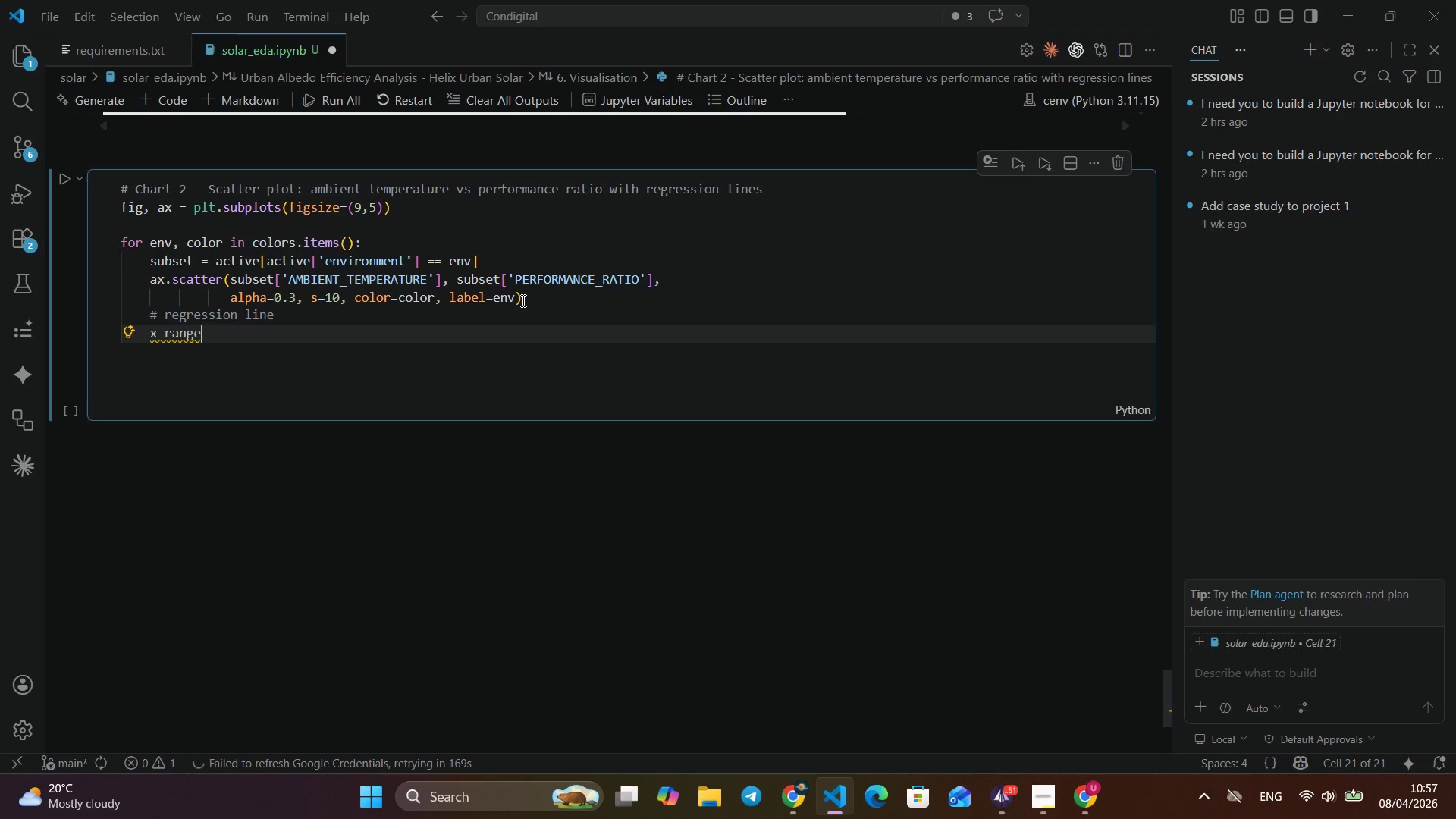 
 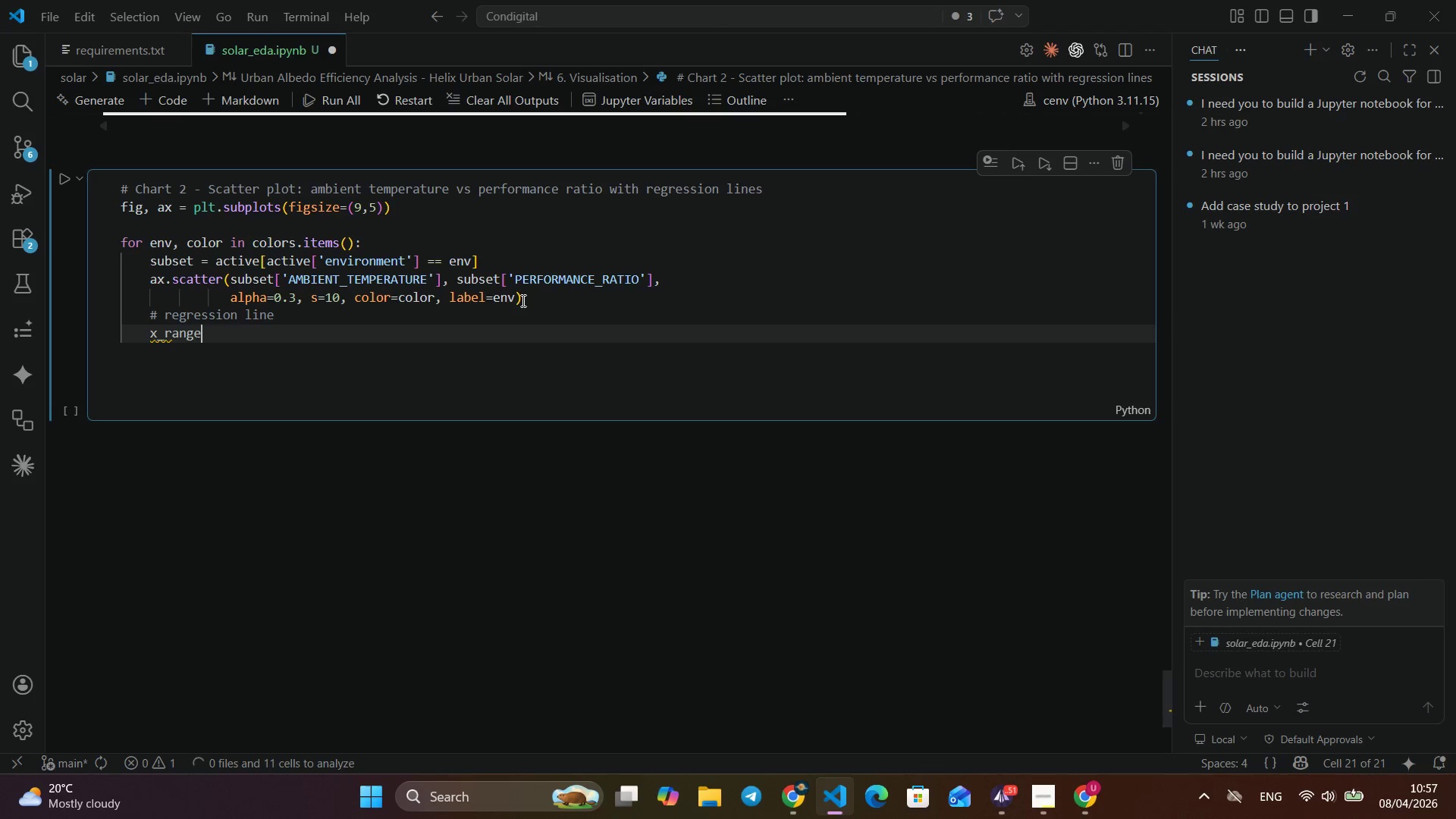 
key(Enter)
 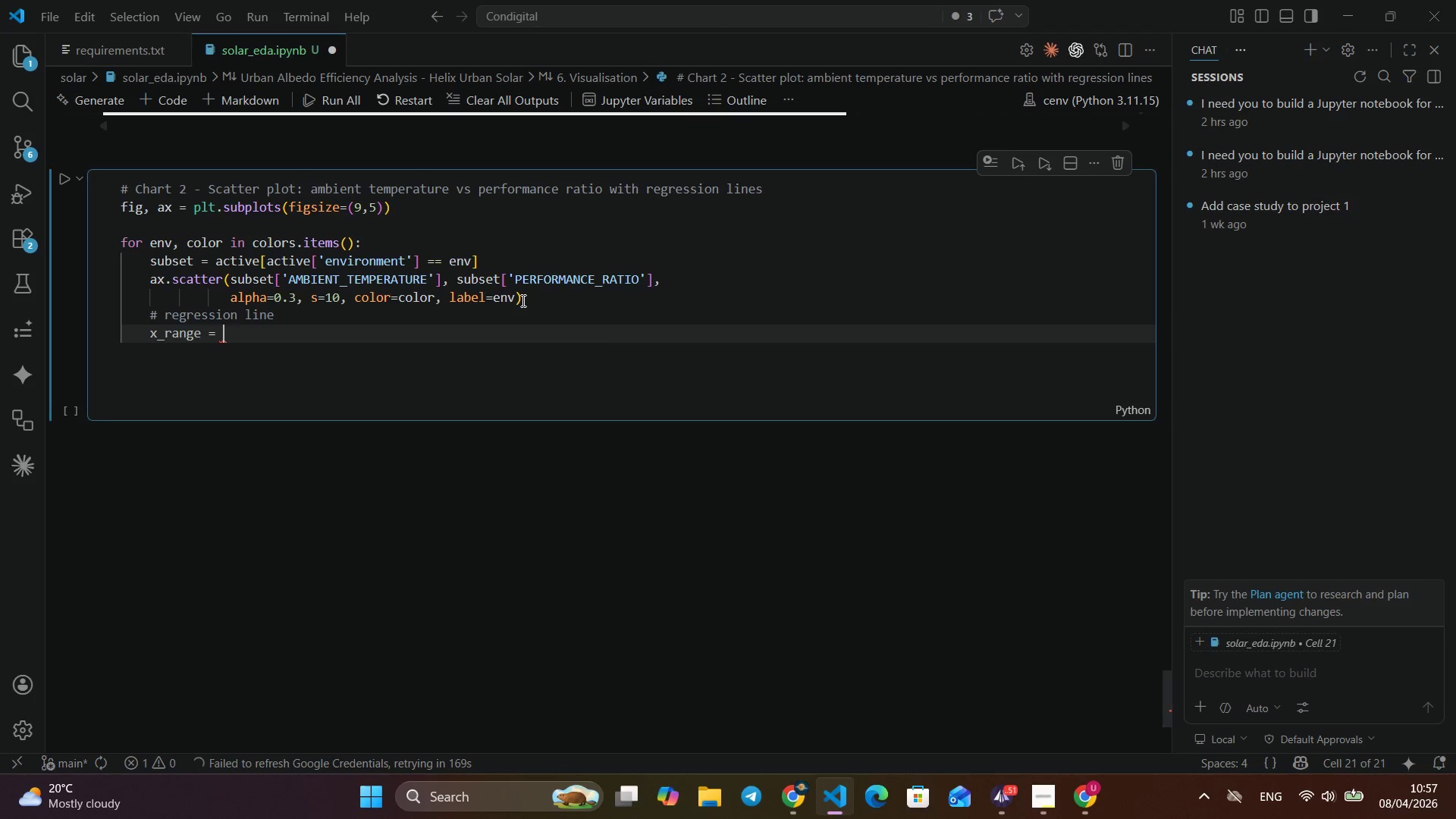 
type( = np,)
key(Backspace)
type(.lin)
 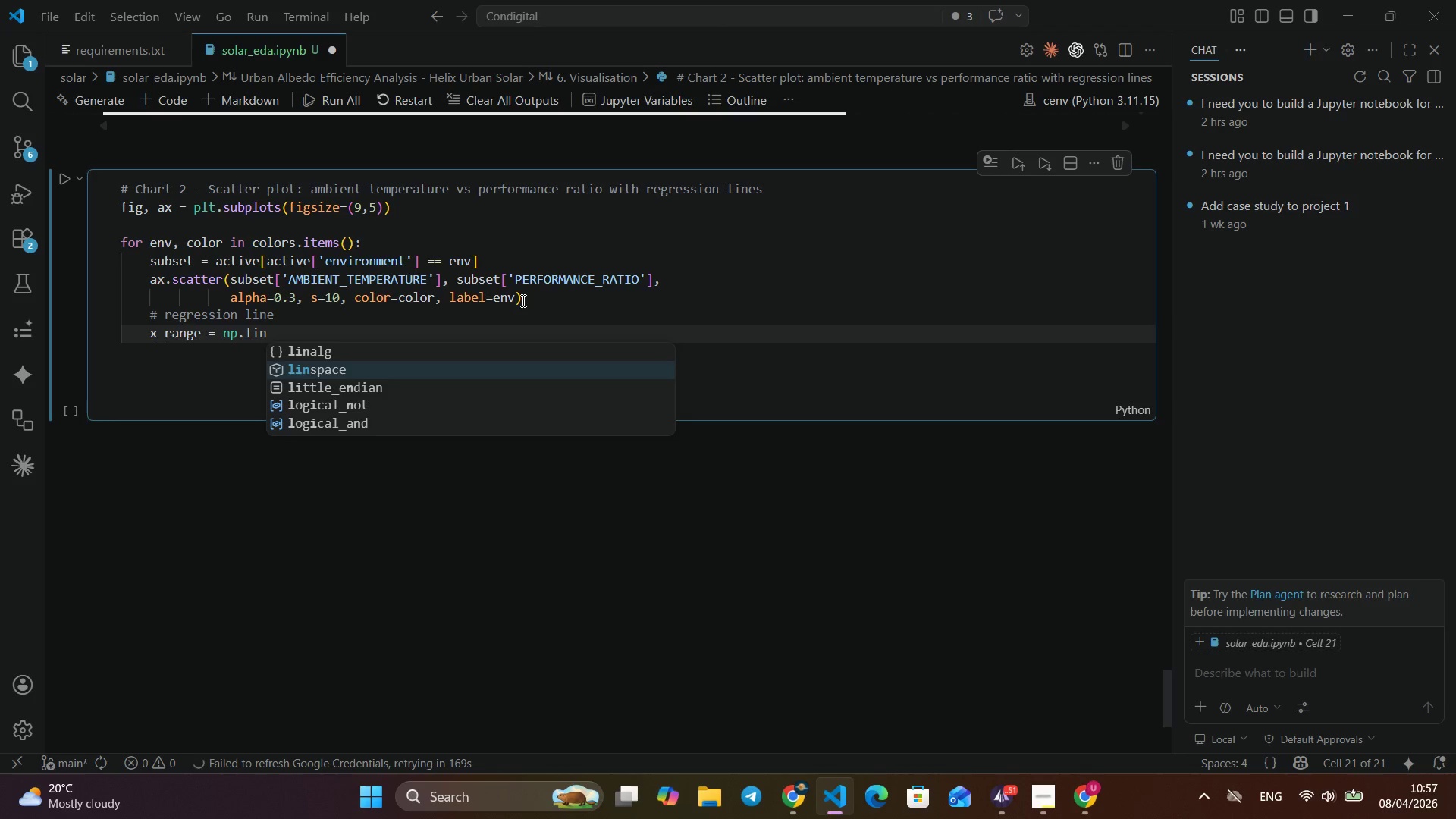 
key(ArrowDown)
 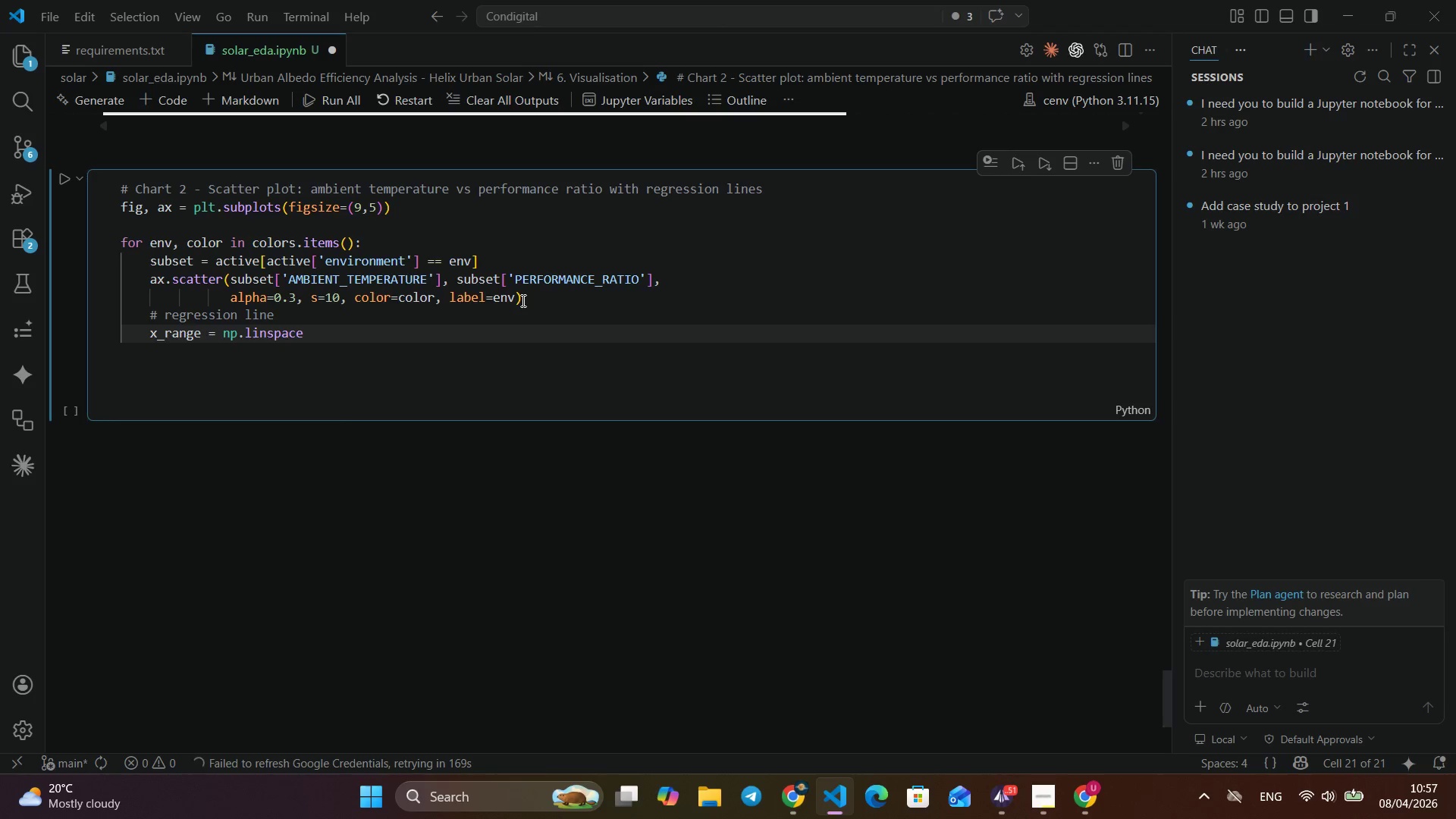 
key(Enter)
 